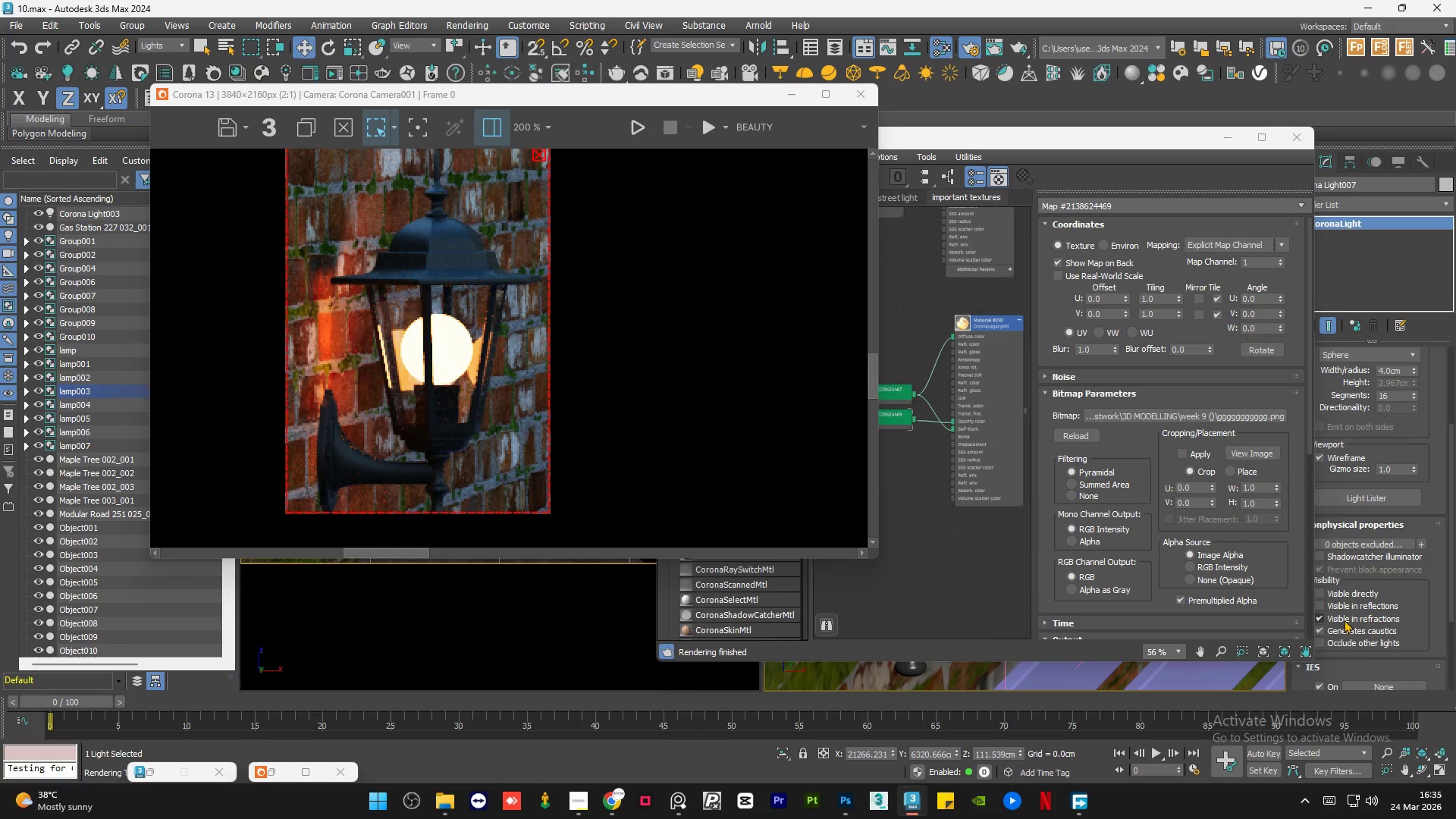 
left_click([1347, 614])
 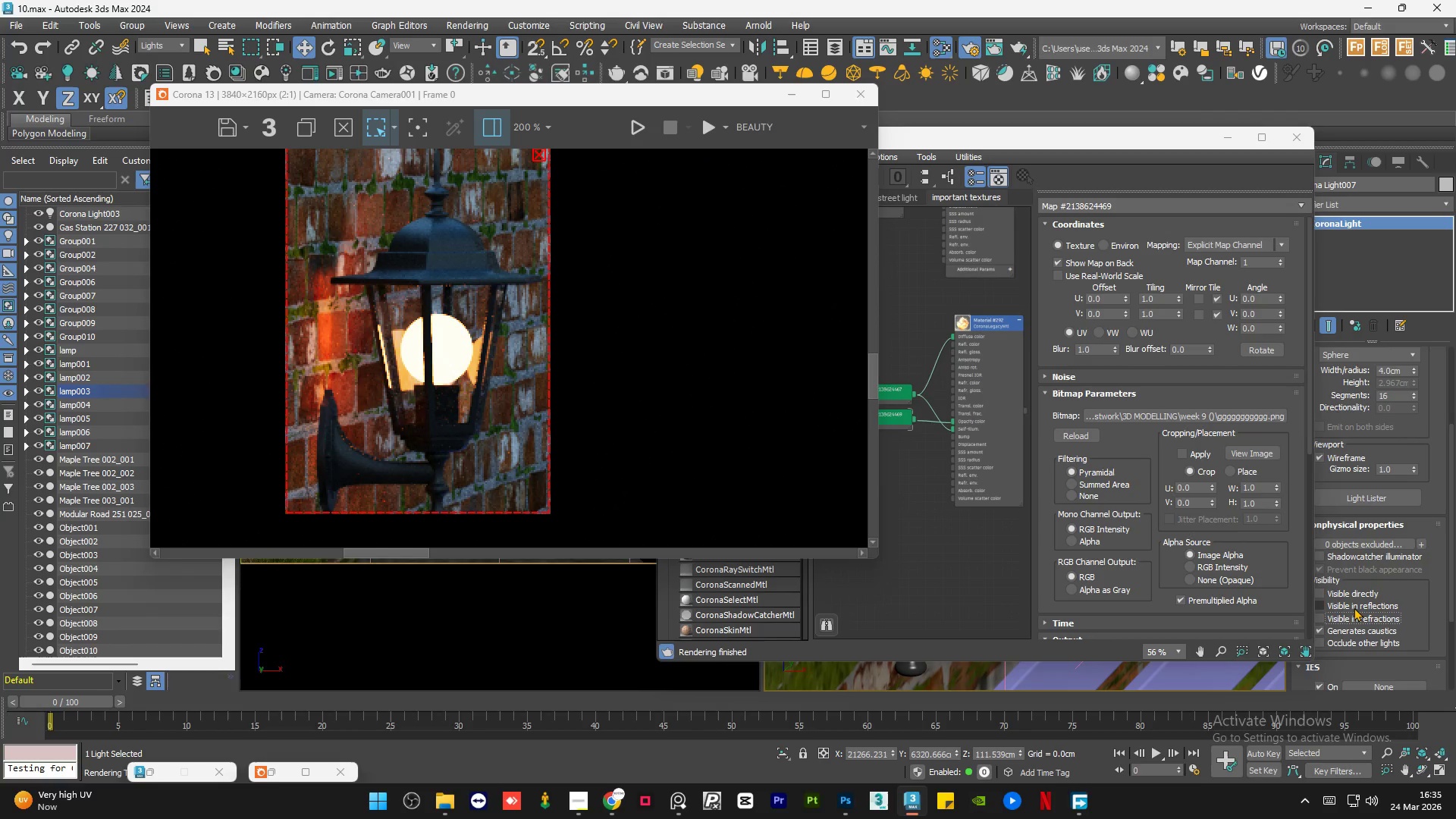 
left_click([1354, 607])
 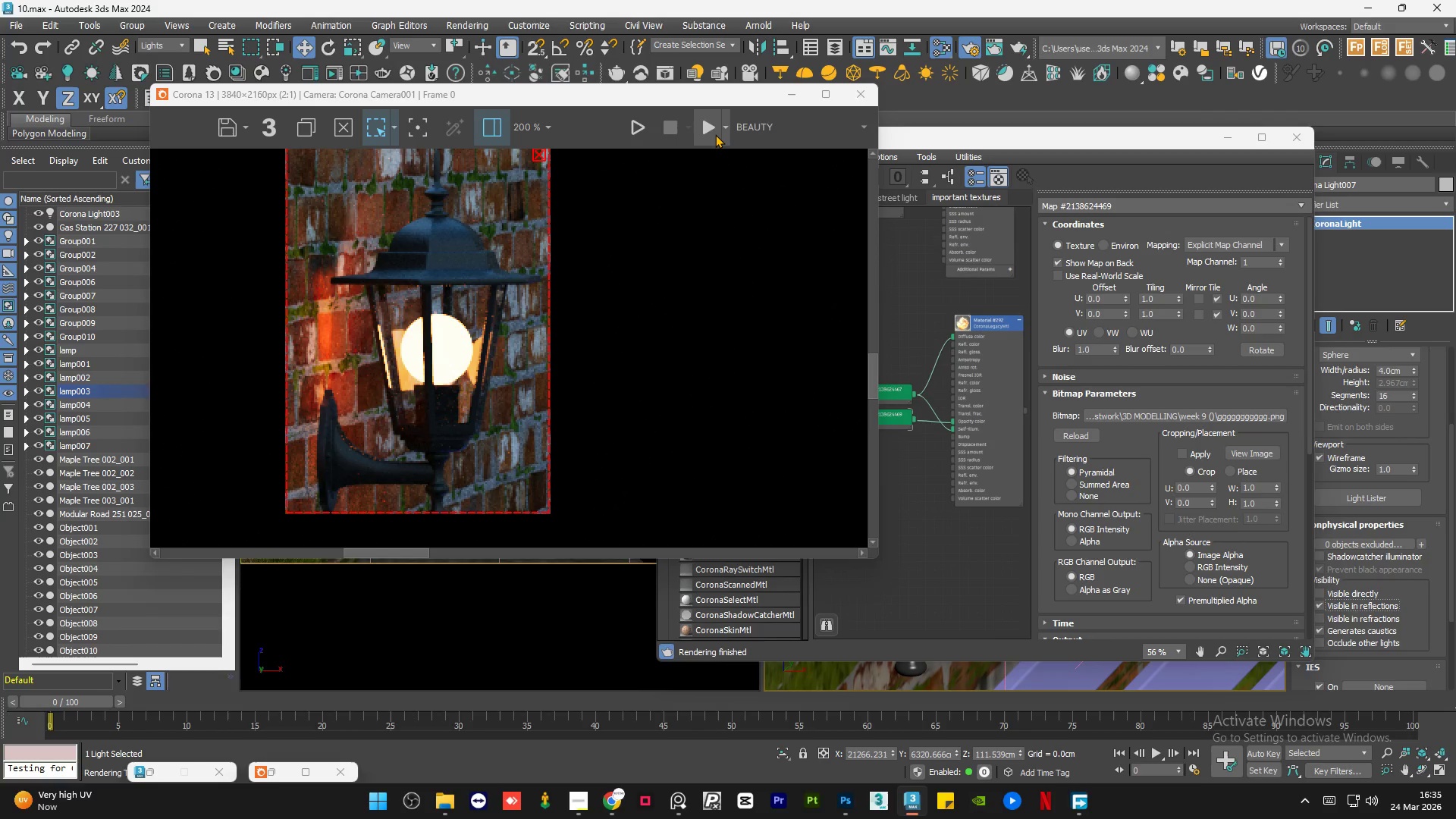 
left_click([710, 133])
 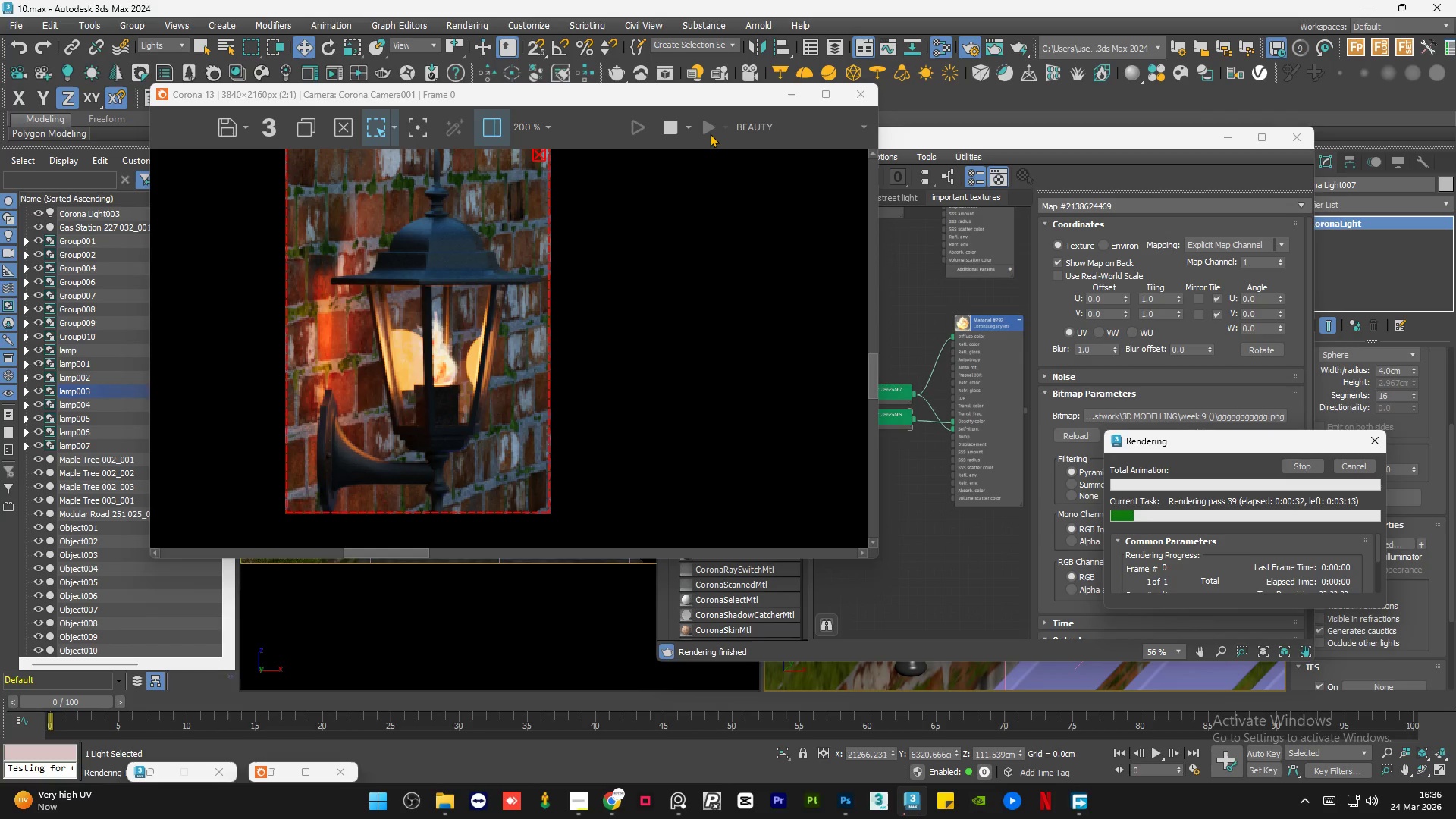 
wait(38.97)
 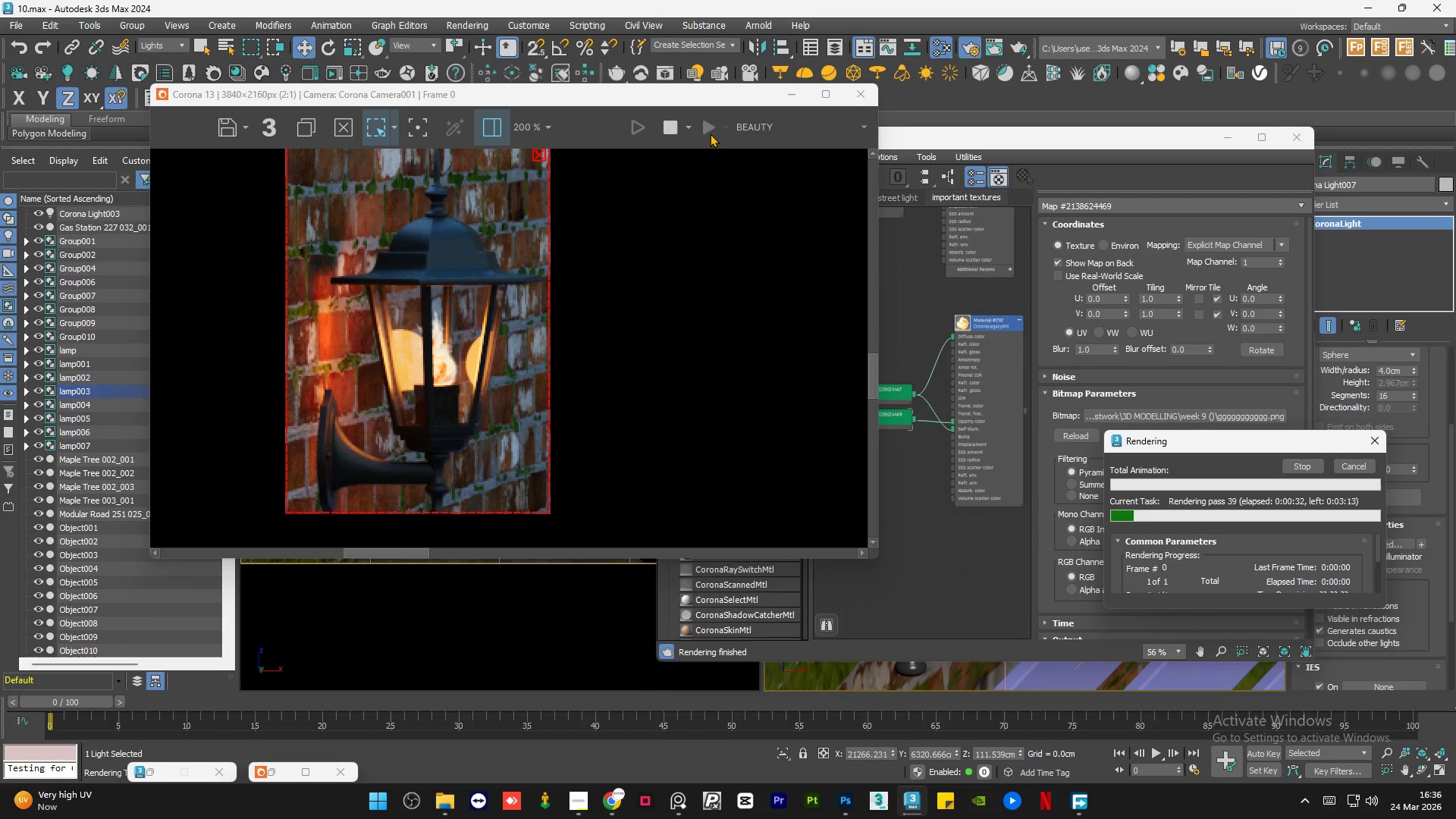 
left_click([1354, 469])
 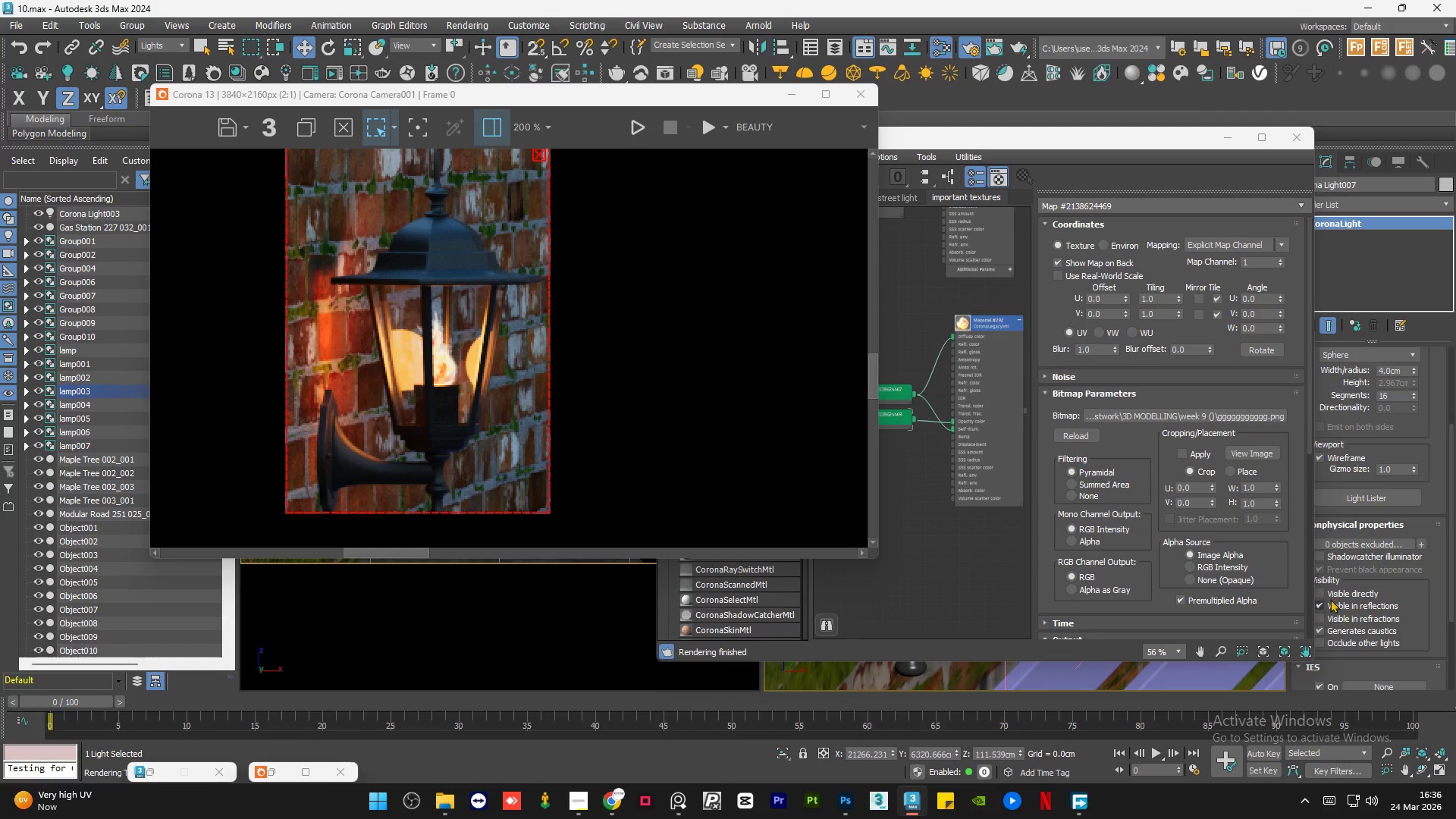 
left_click([1328, 601])
 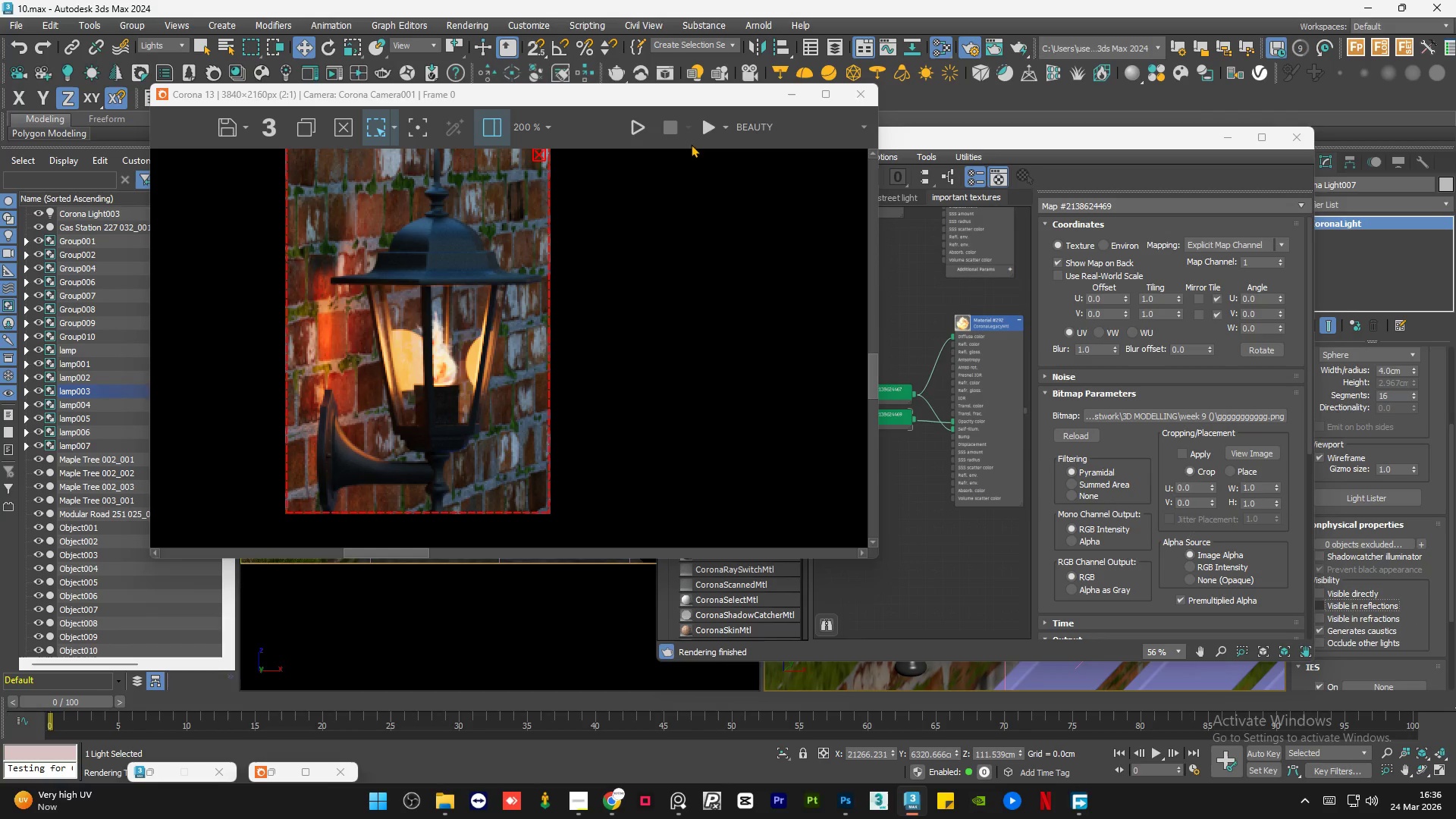 
left_click([708, 127])
 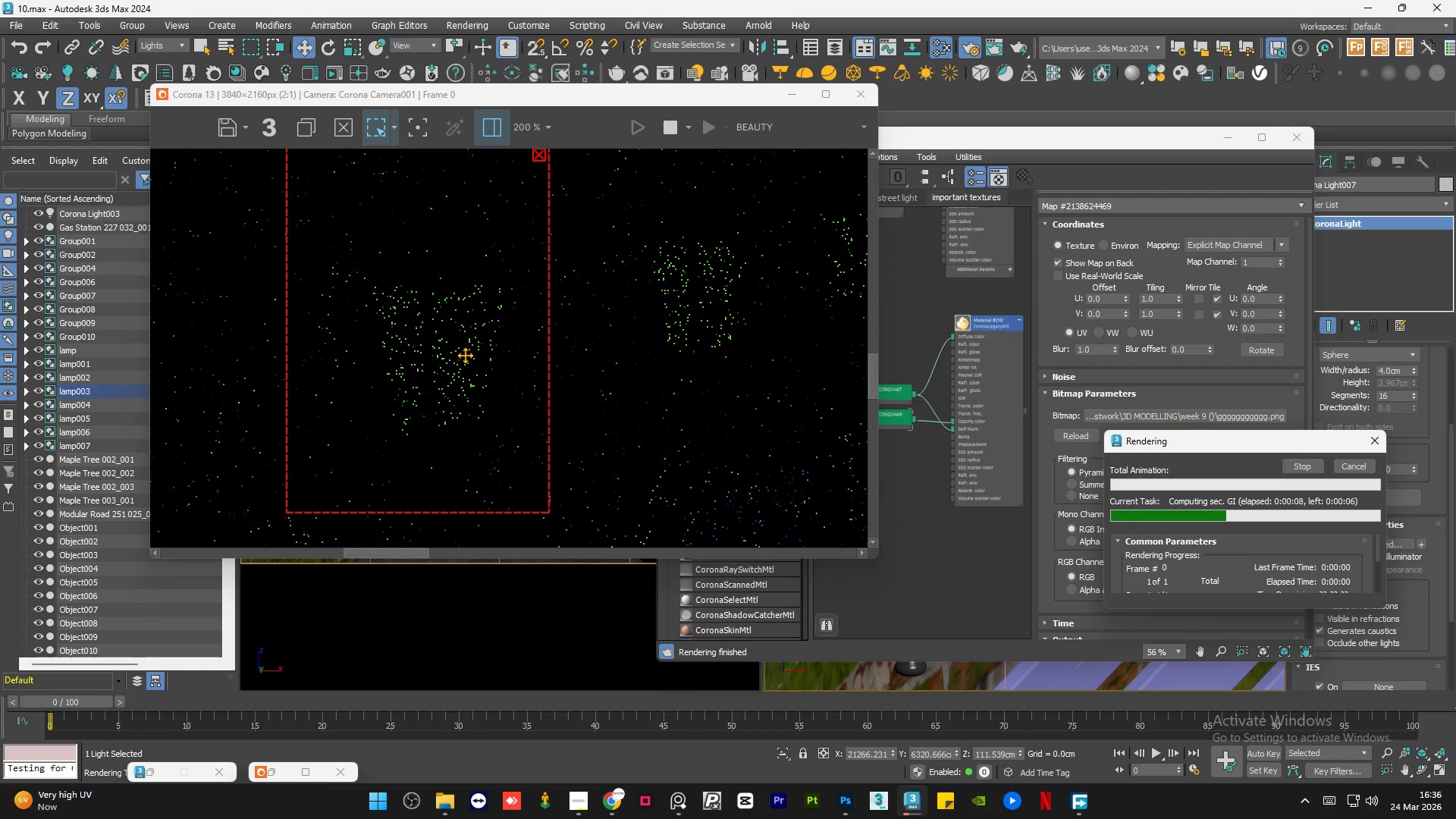 
wait(14.67)
 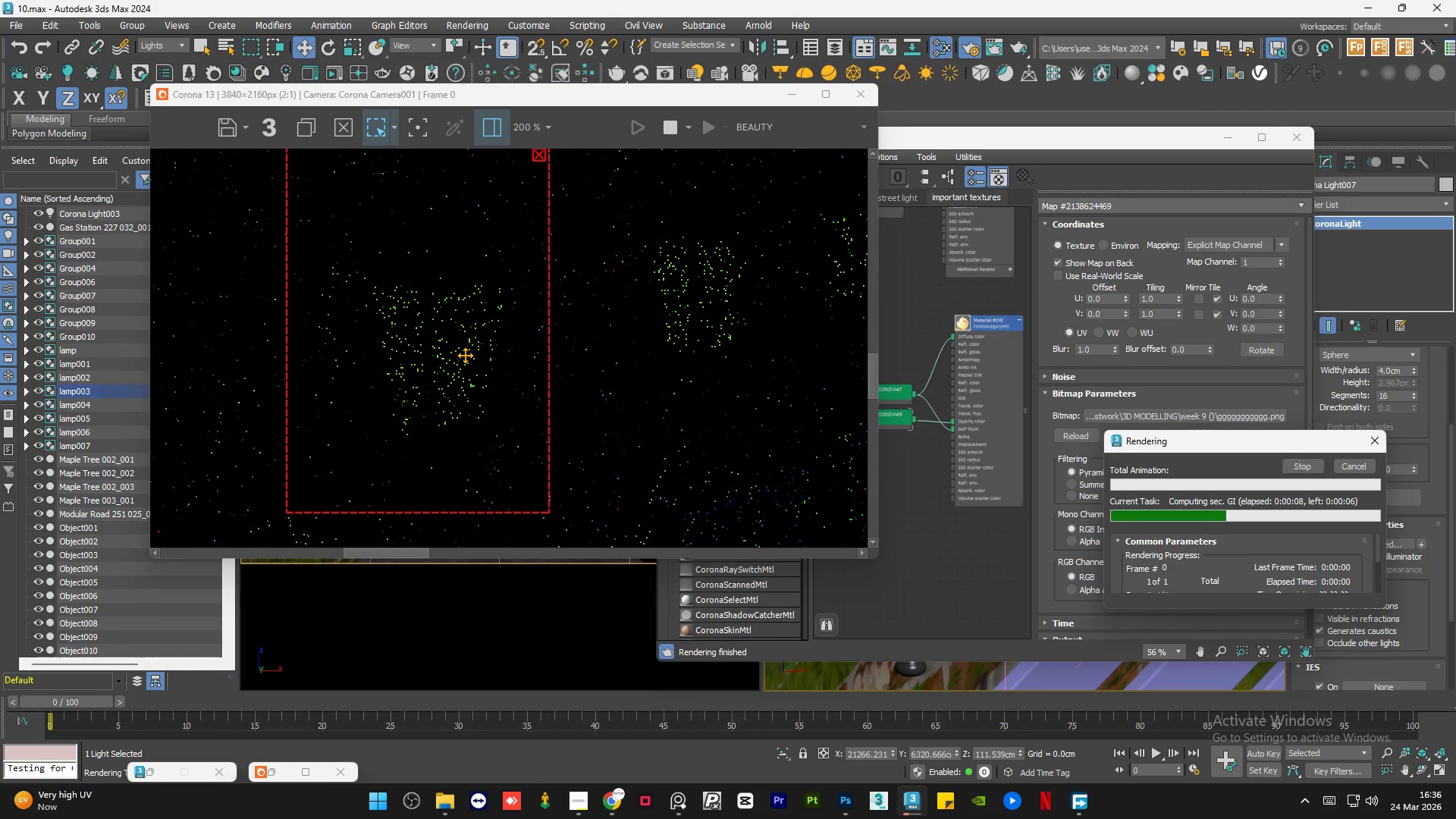 
scroll: coordinate [360, 337], scroll_direction: up, amount: 1.0
 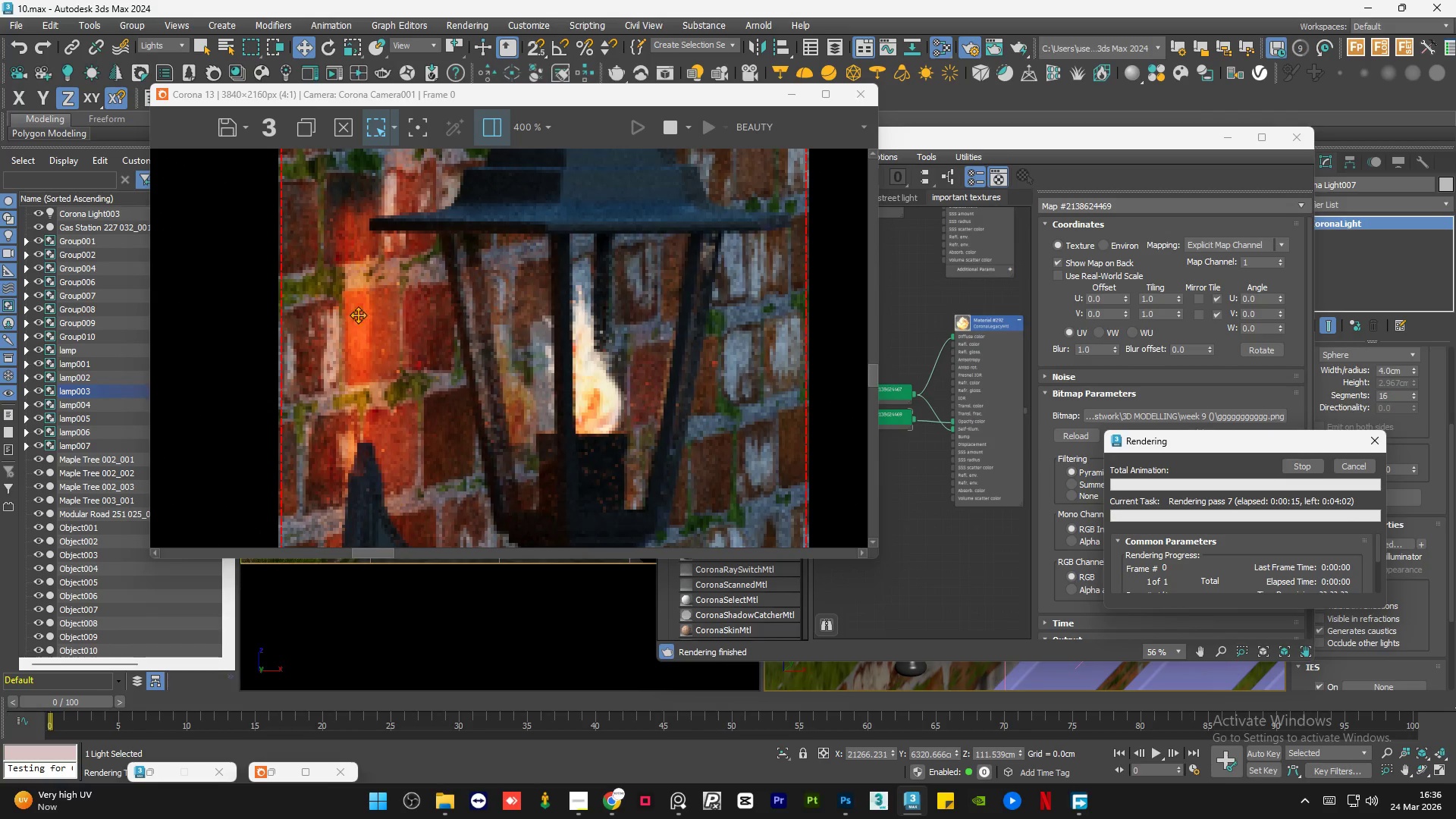 
scroll: coordinate [375, 312], scroll_direction: down, amount: 1.0
 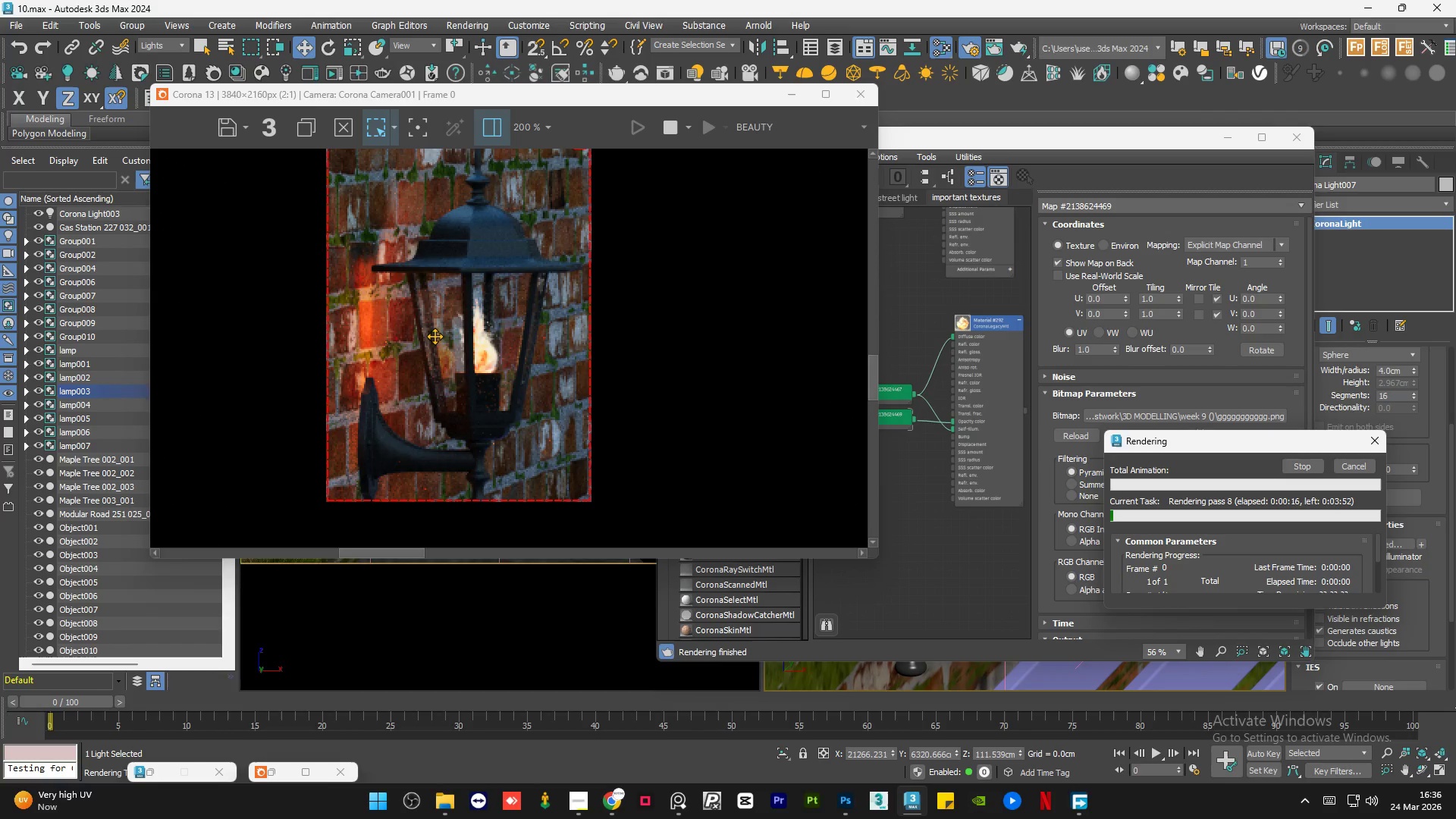 
scroll: coordinate [407, 243], scroll_direction: up, amount: 1.0
 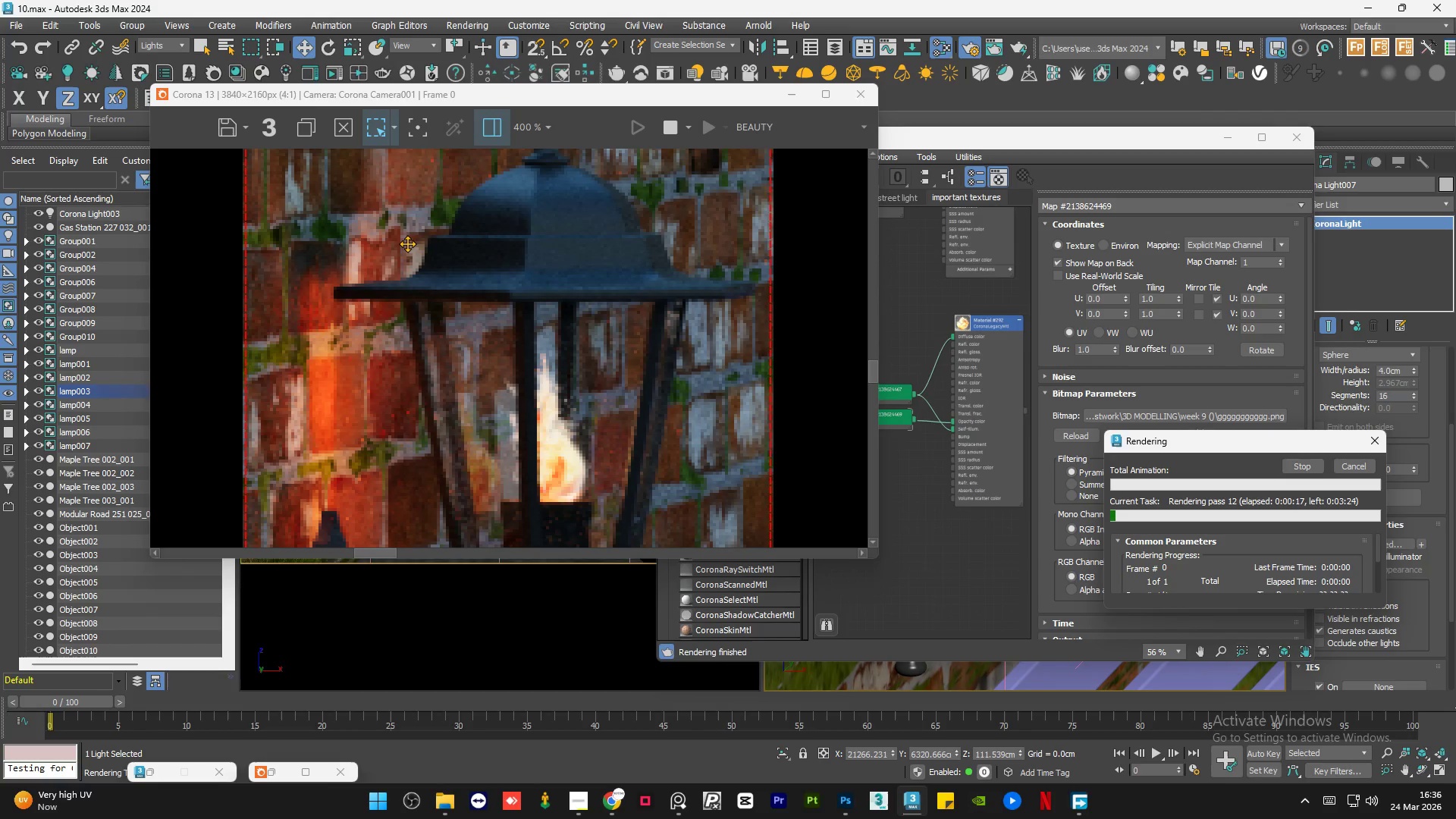 
scroll: coordinate [407, 243], scroll_direction: down, amount: 1.0
 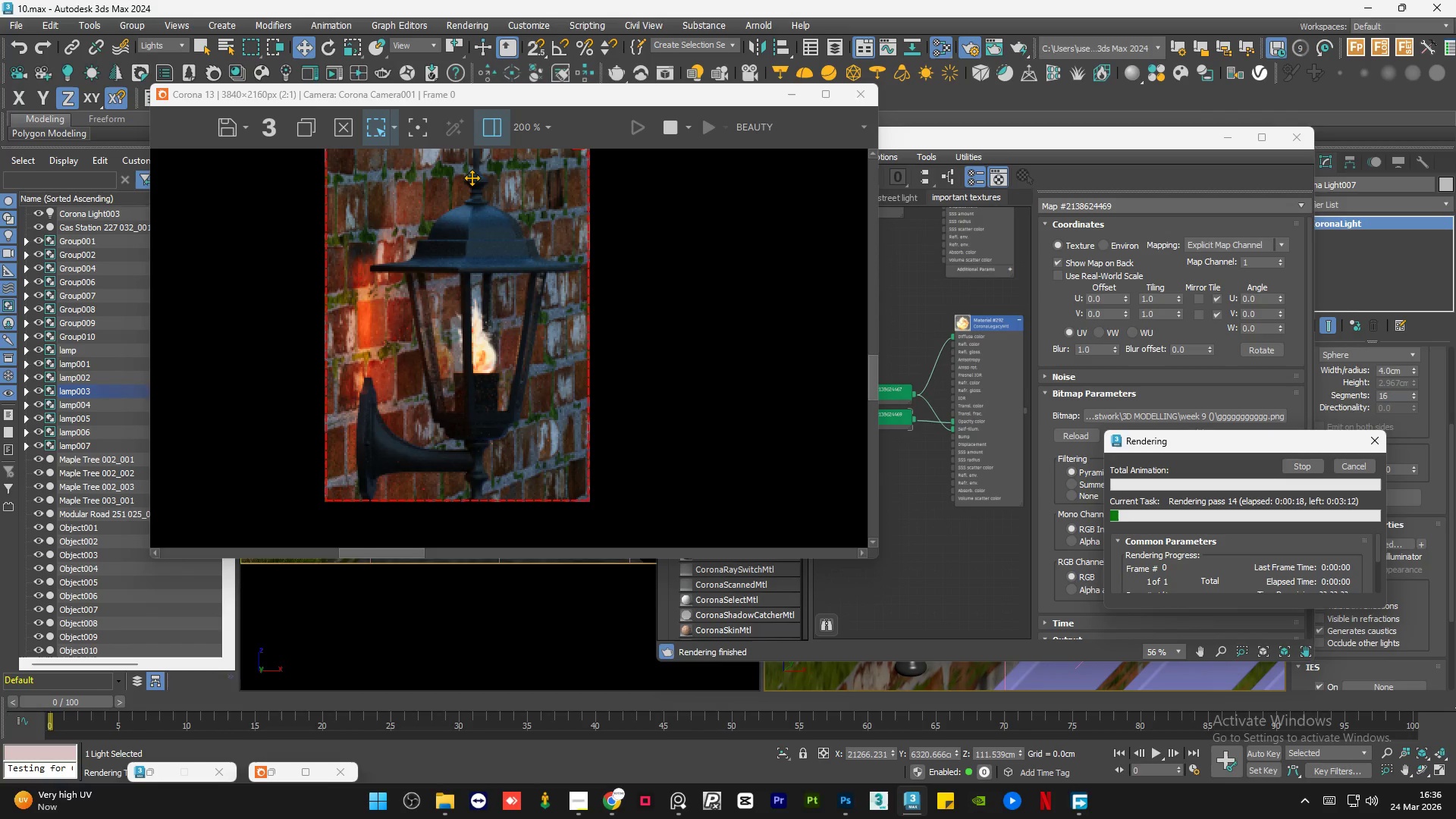 
scroll: coordinate [463, 306], scroll_direction: none, amount: 0.0
 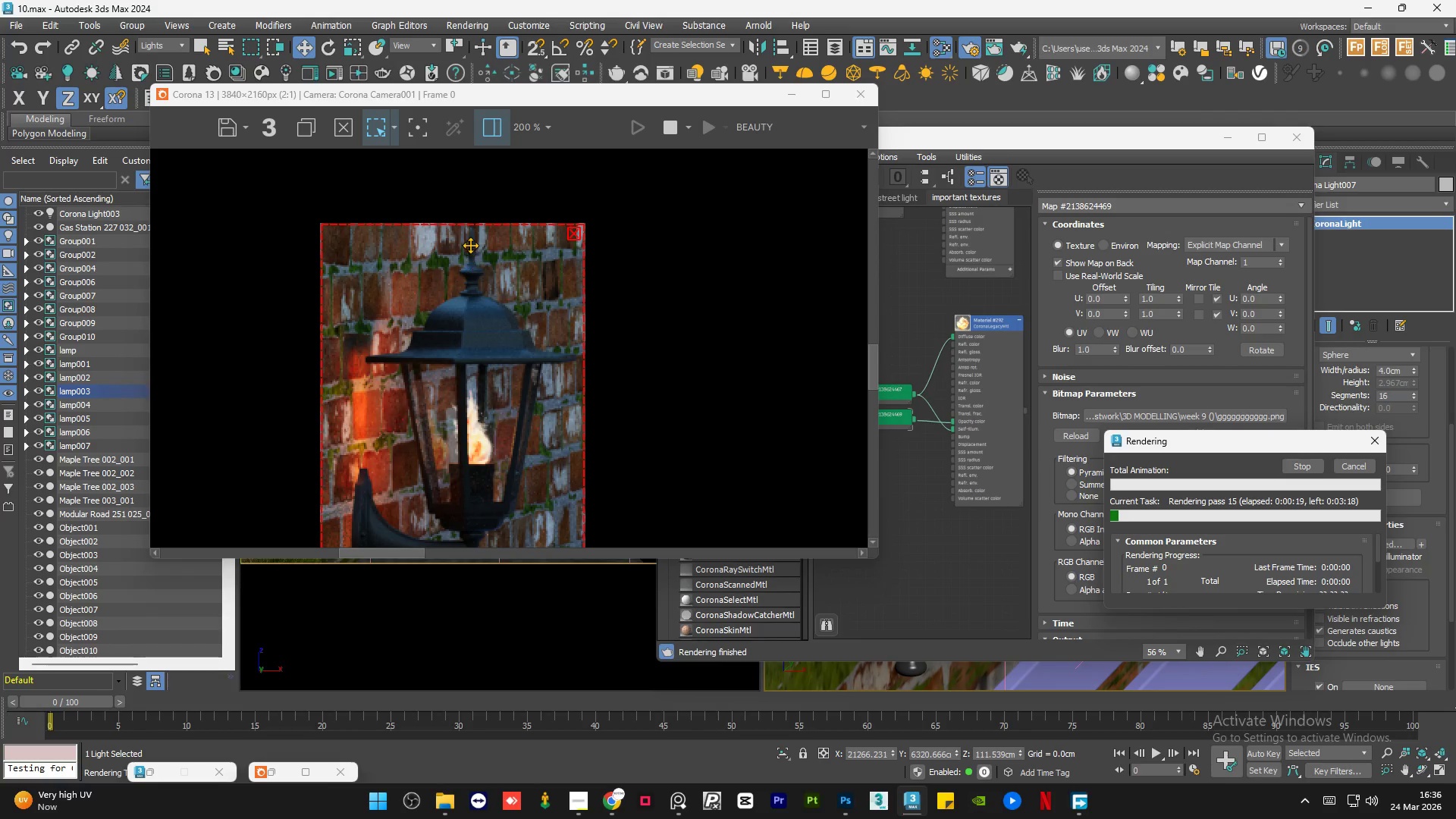 
scroll: coordinate [469, 231], scroll_direction: up, amount: 2.0
 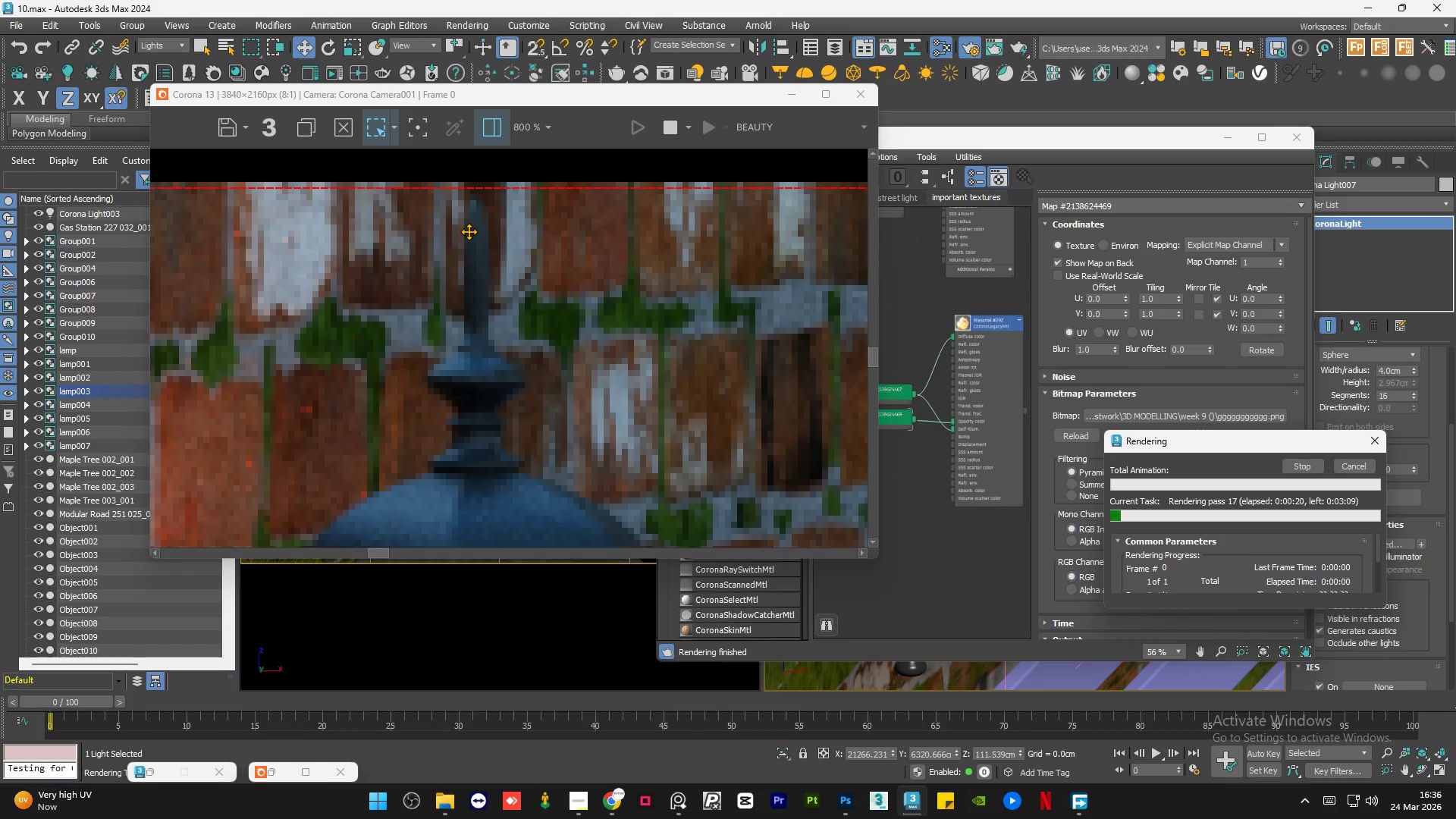 
scroll: coordinate [469, 444], scroll_direction: down, amount: 2.0
 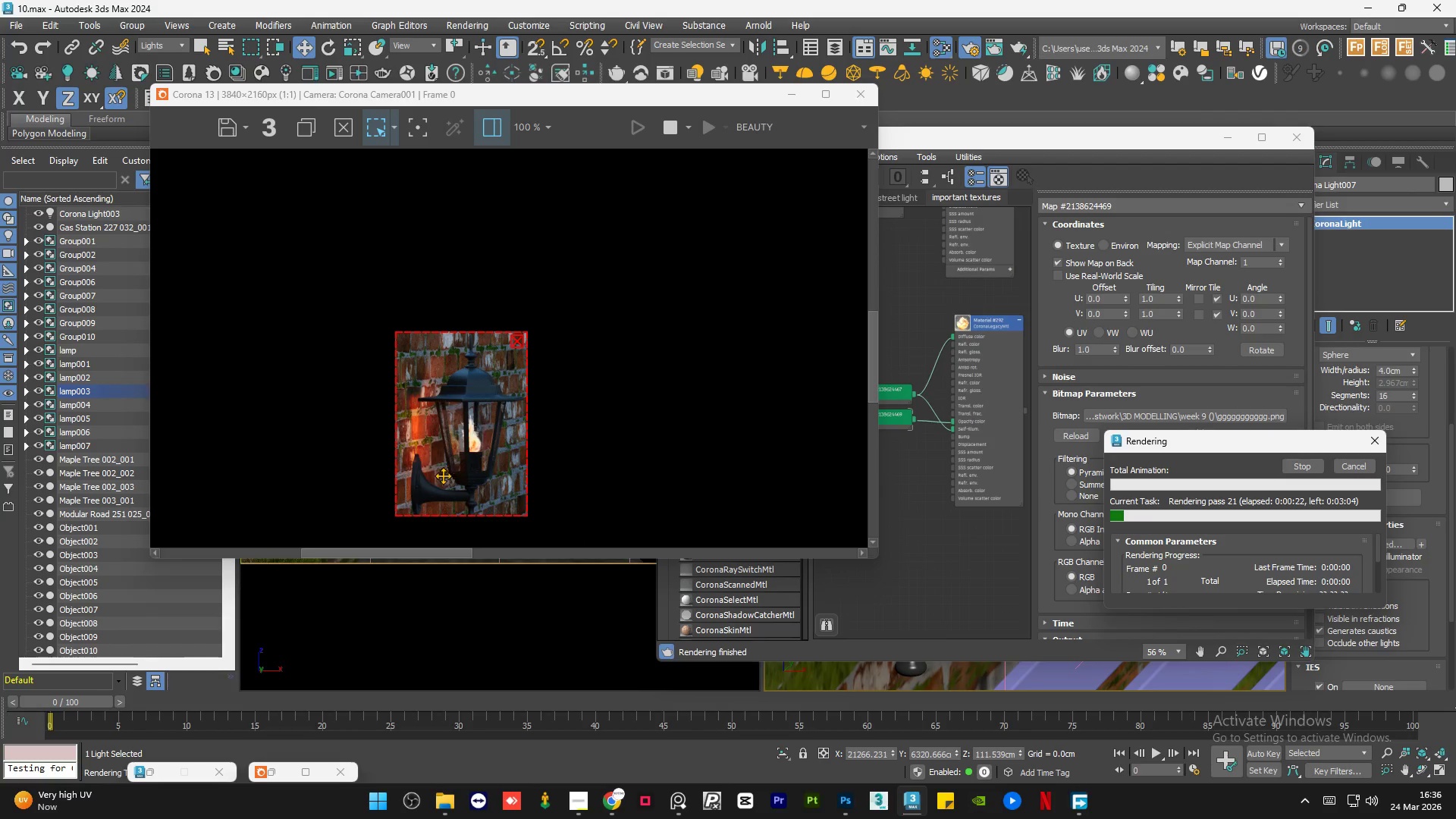 
scroll: coordinate [424, 482], scroll_direction: up, amount: 3.0
 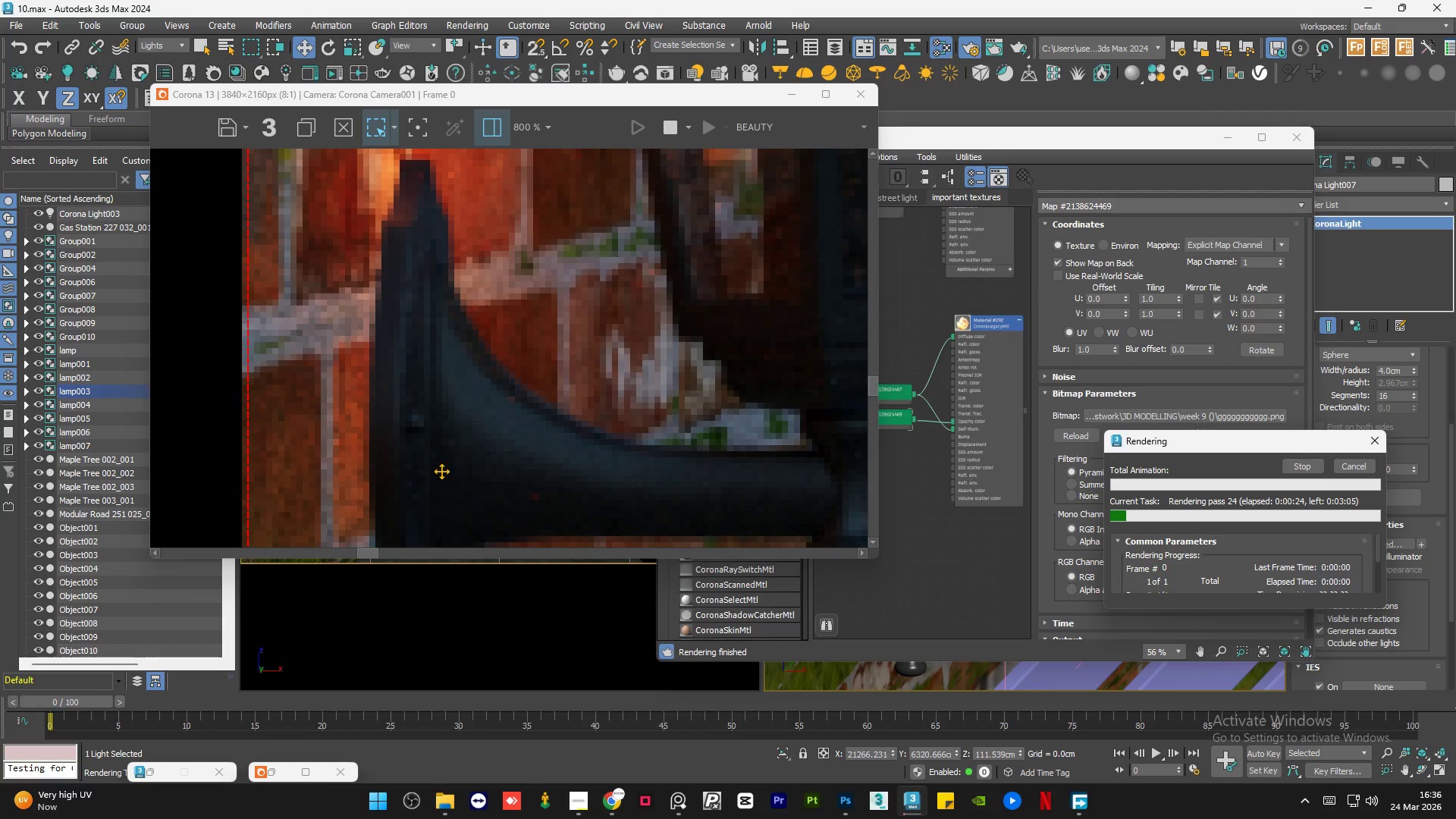 
scroll: coordinate [441, 463], scroll_direction: down, amount: 2.0
 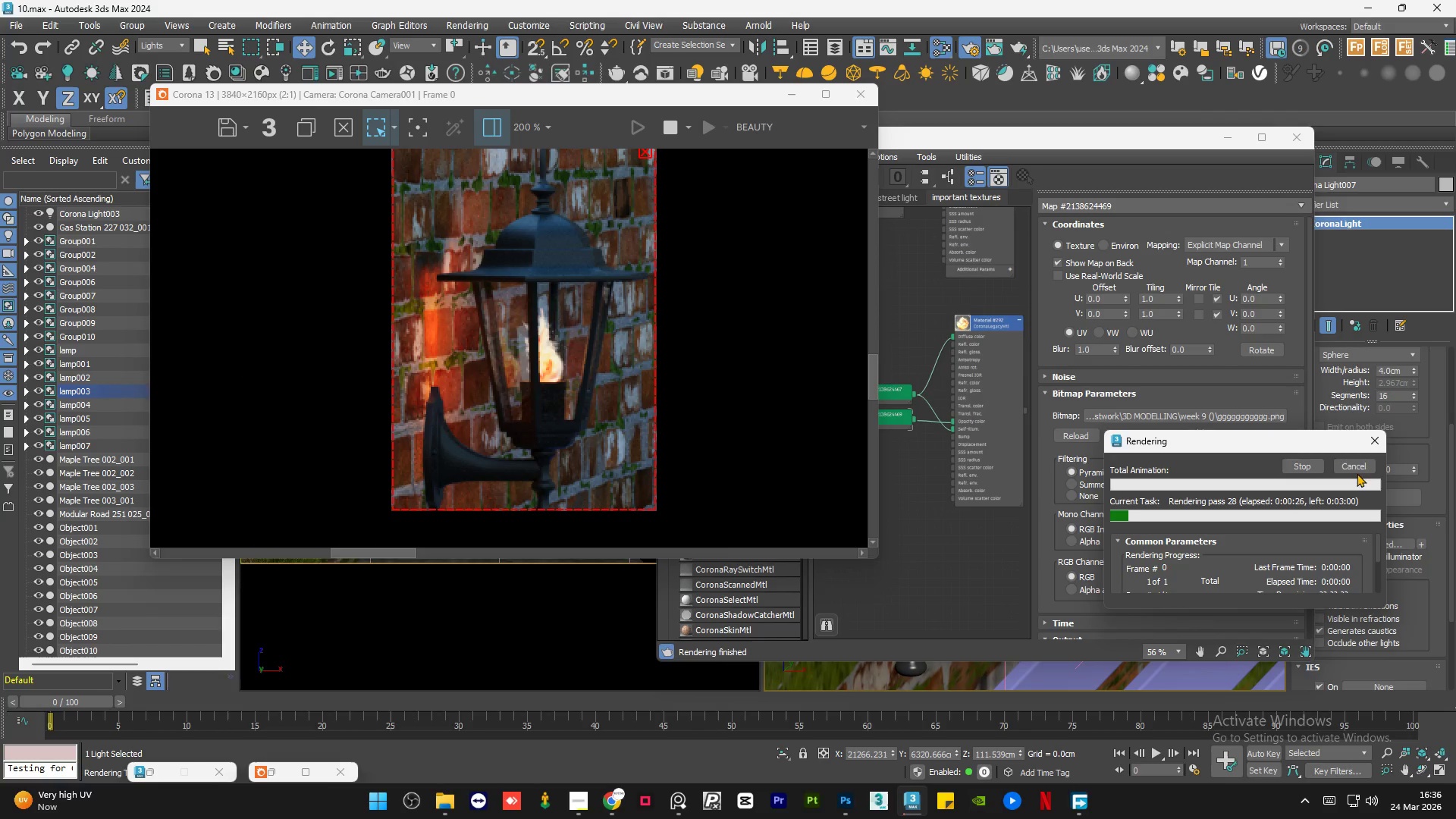 
left_click([1350, 467])
 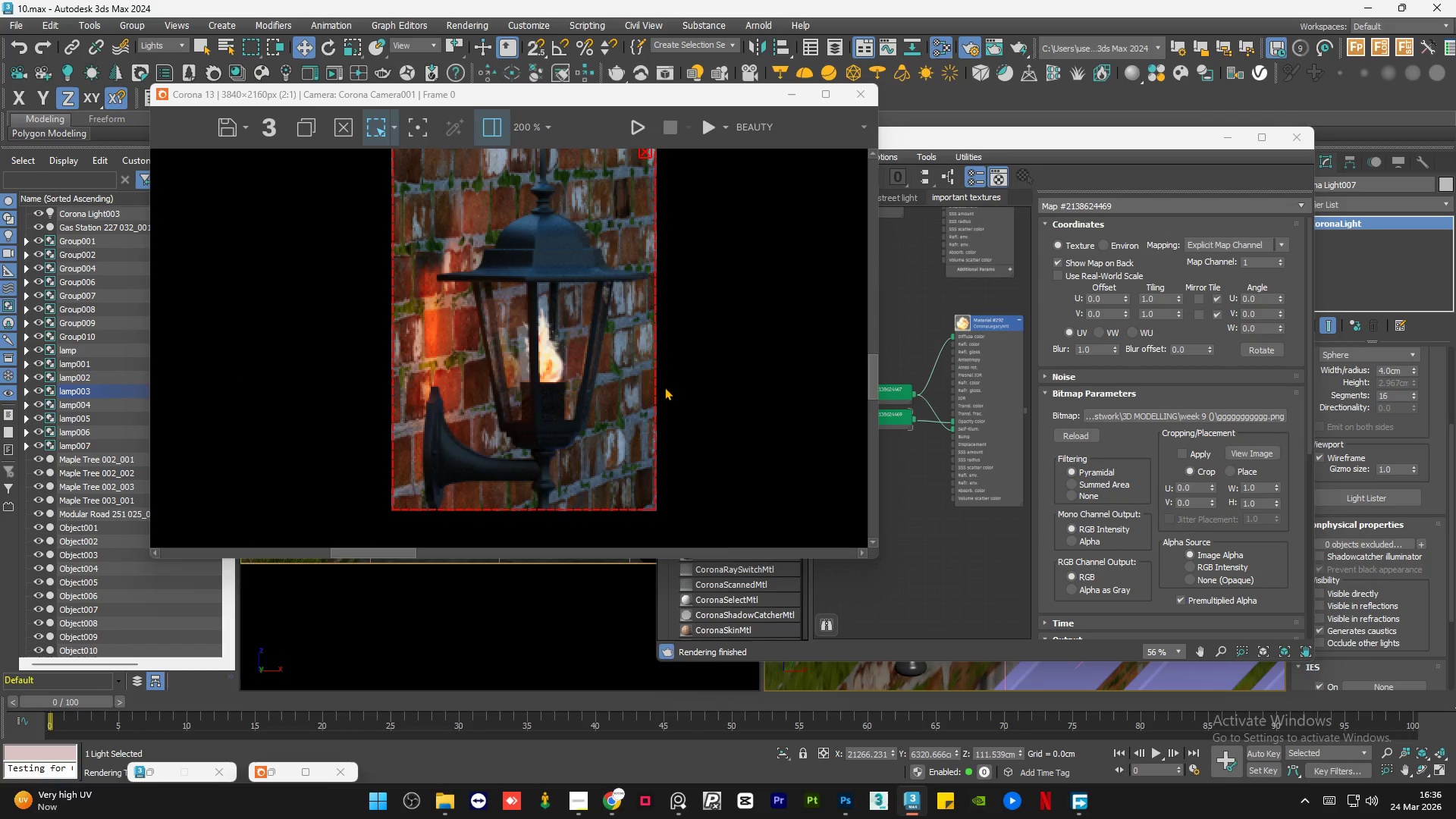 
scroll: coordinate [485, 347], scroll_direction: down, amount: 1.0
 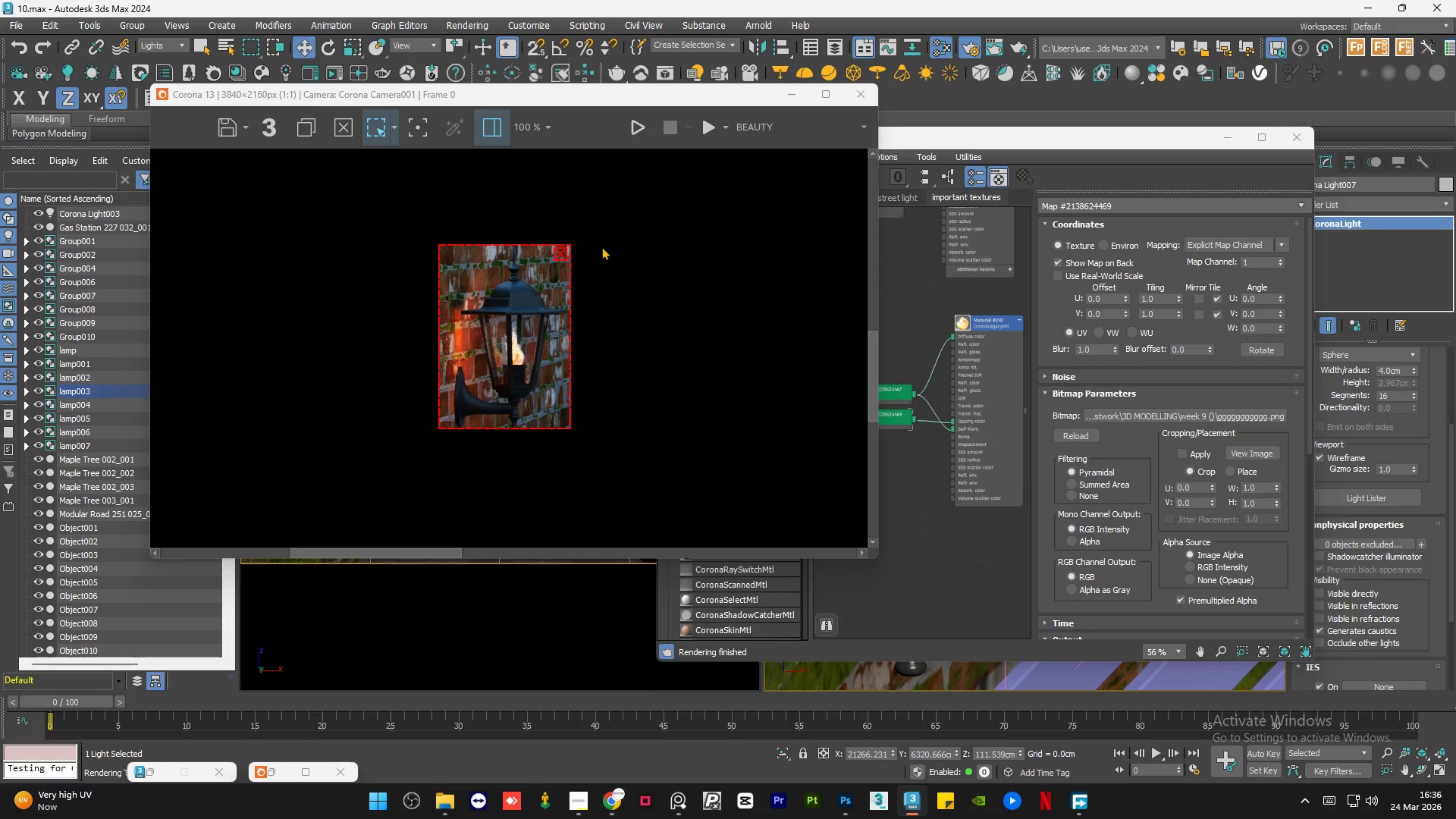 
left_click([556, 253])
 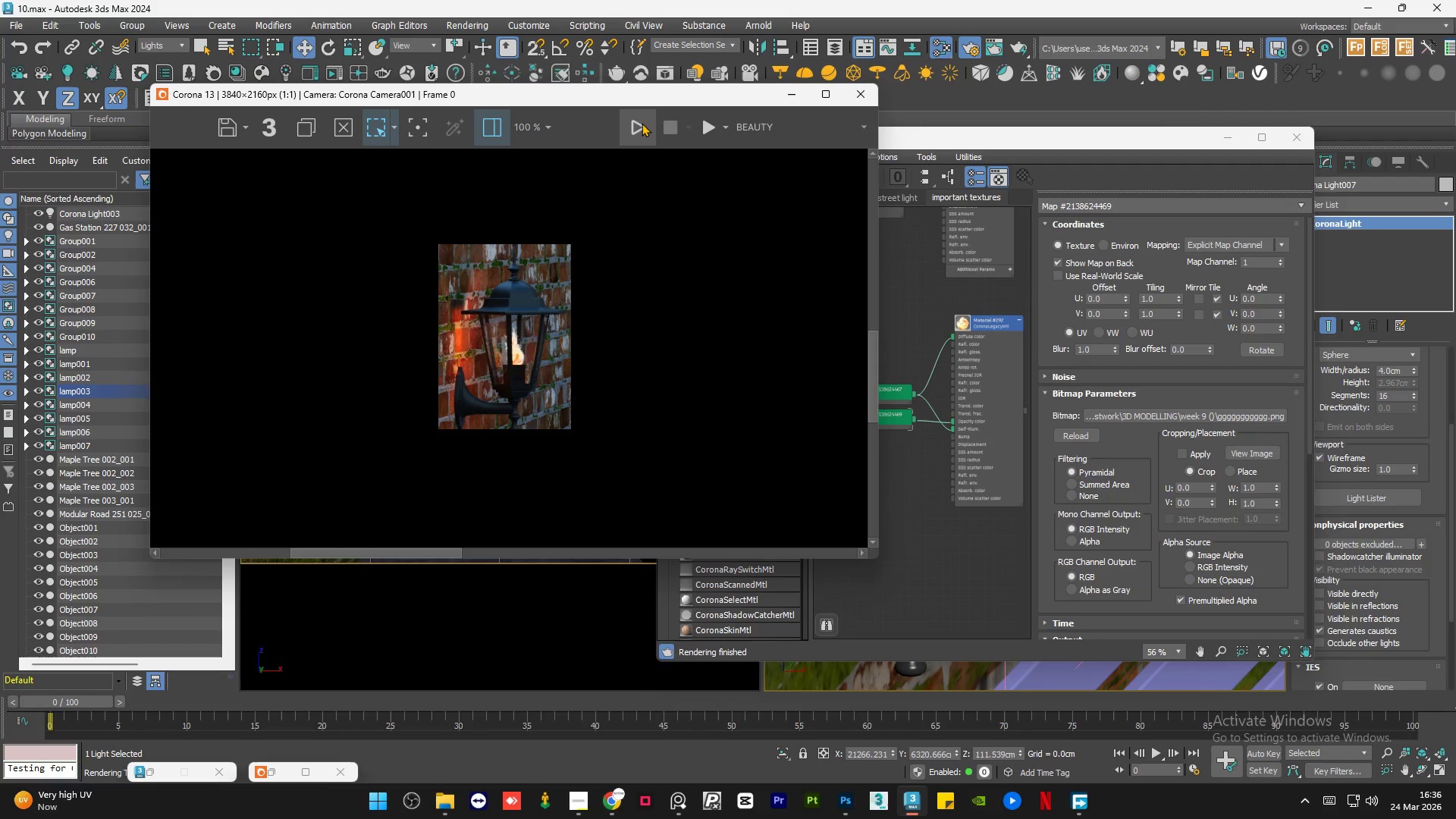 
left_click([642, 123])
 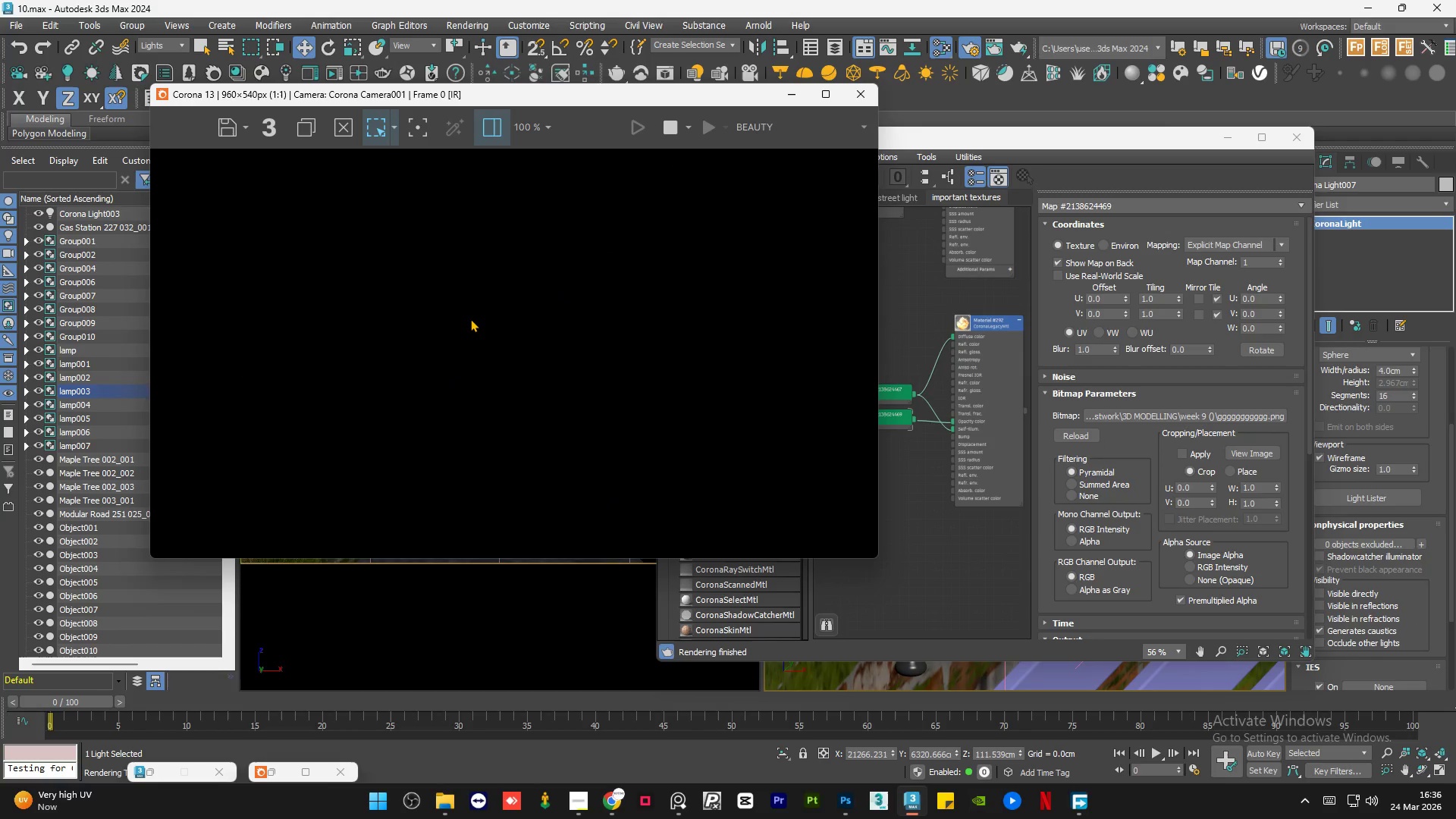 
scroll: coordinate [470, 318], scroll_direction: down, amount: 1.0
 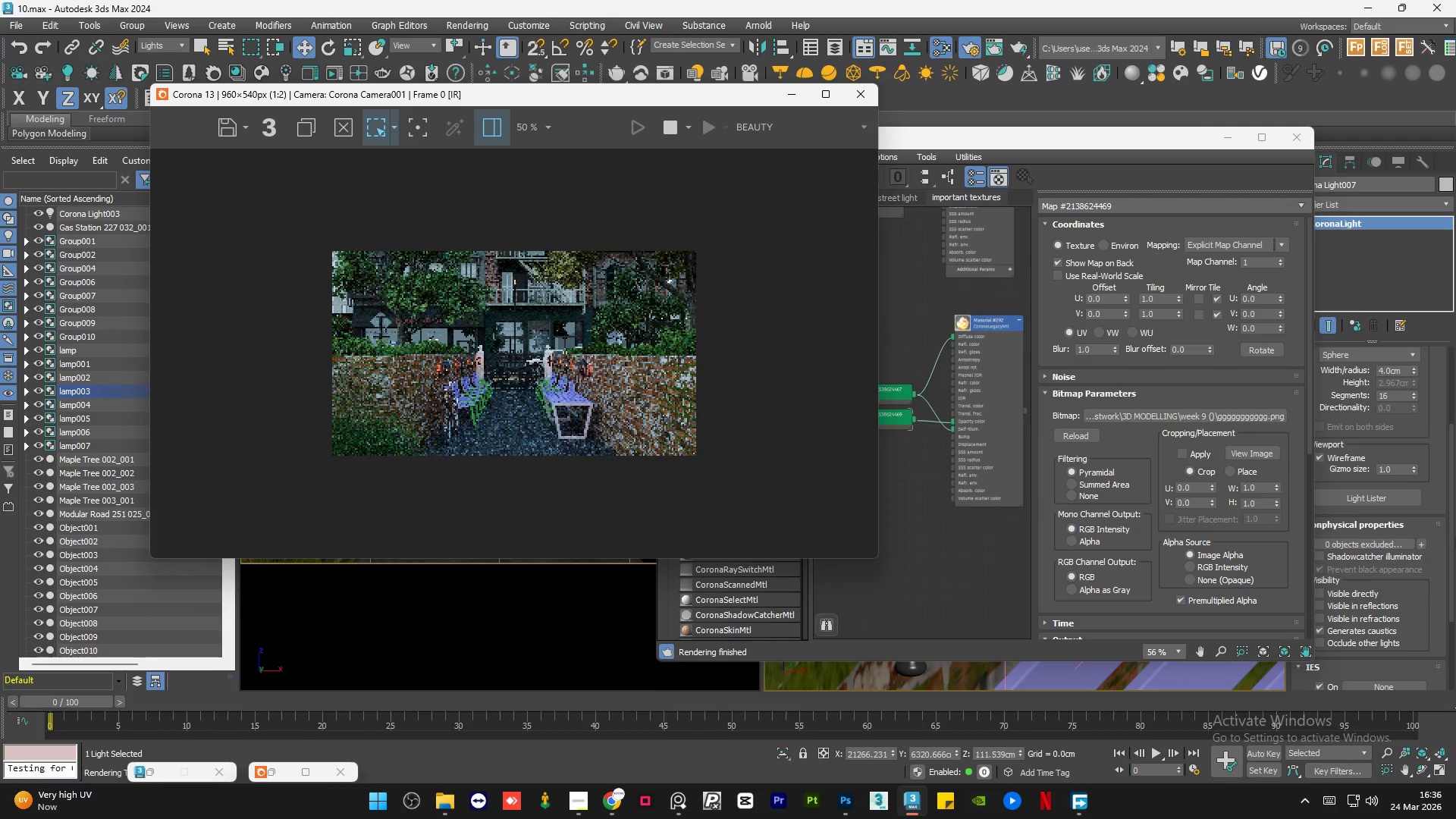 
left_click_drag(start_coordinate=[1451, 532], to_coordinate=[1455, 400])
 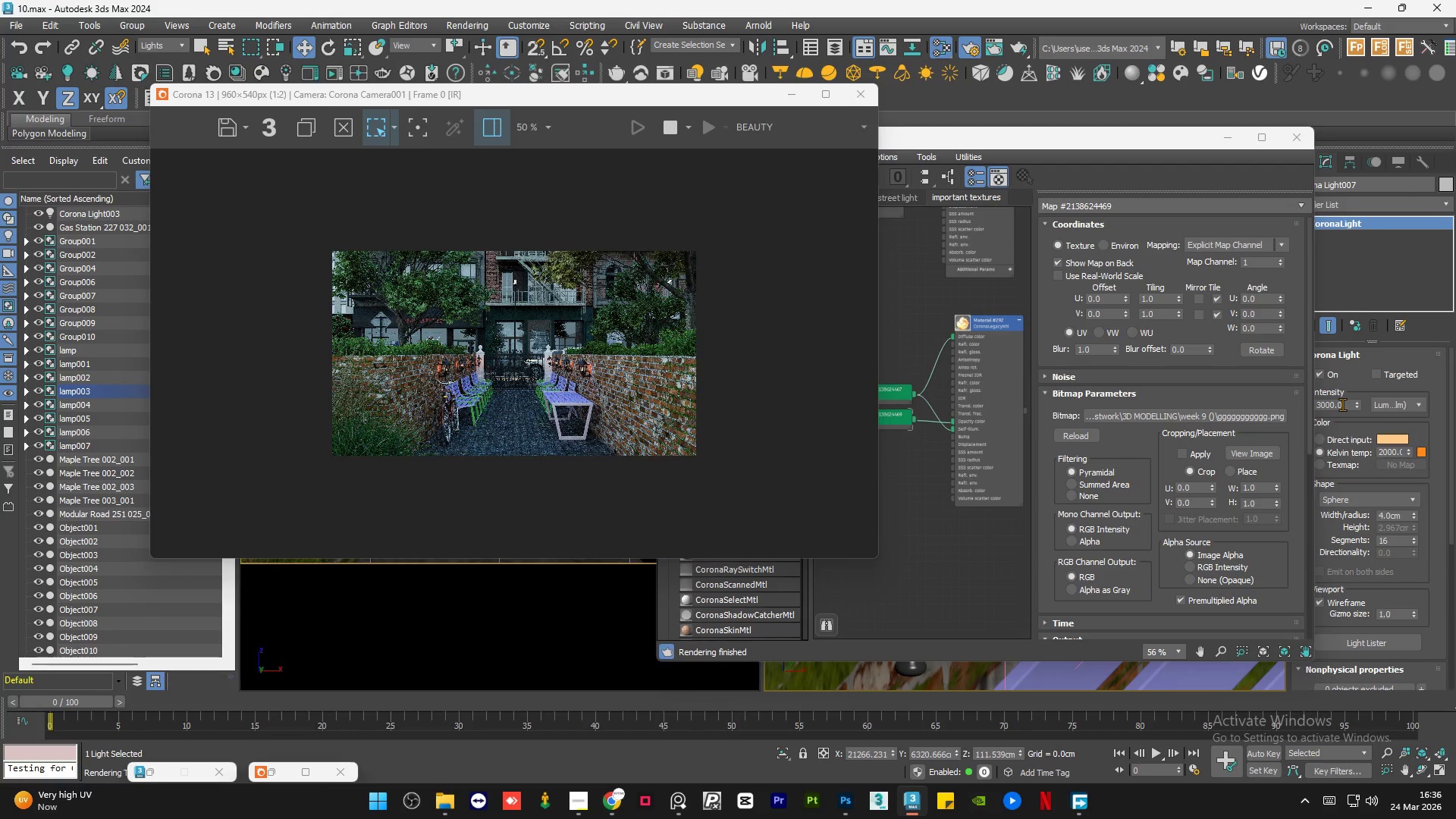 
scroll: coordinate [686, 406], scroll_direction: up, amount: 3.0
 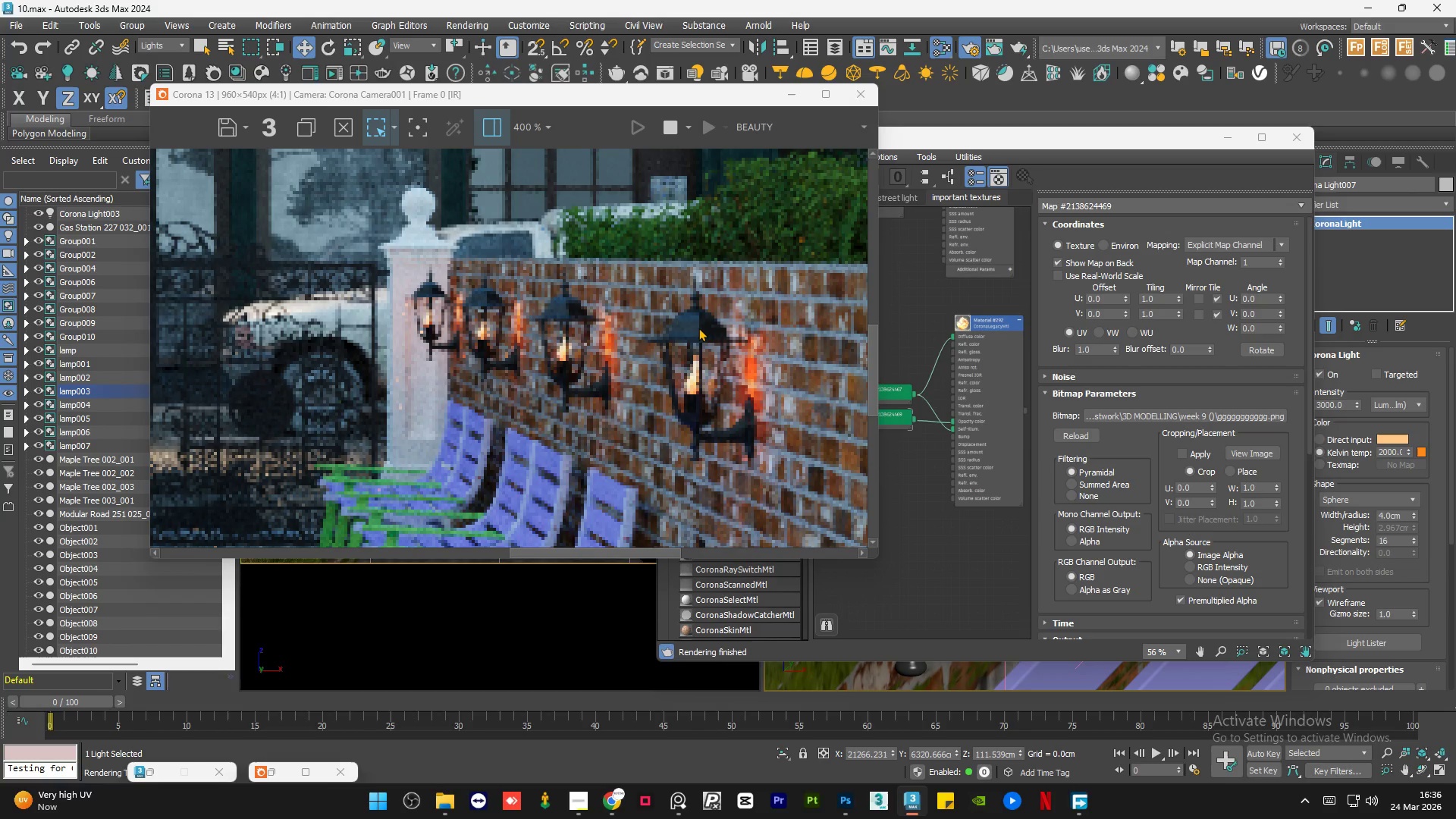 
scroll: coordinate [698, 328], scroll_direction: down, amount: 1.0
 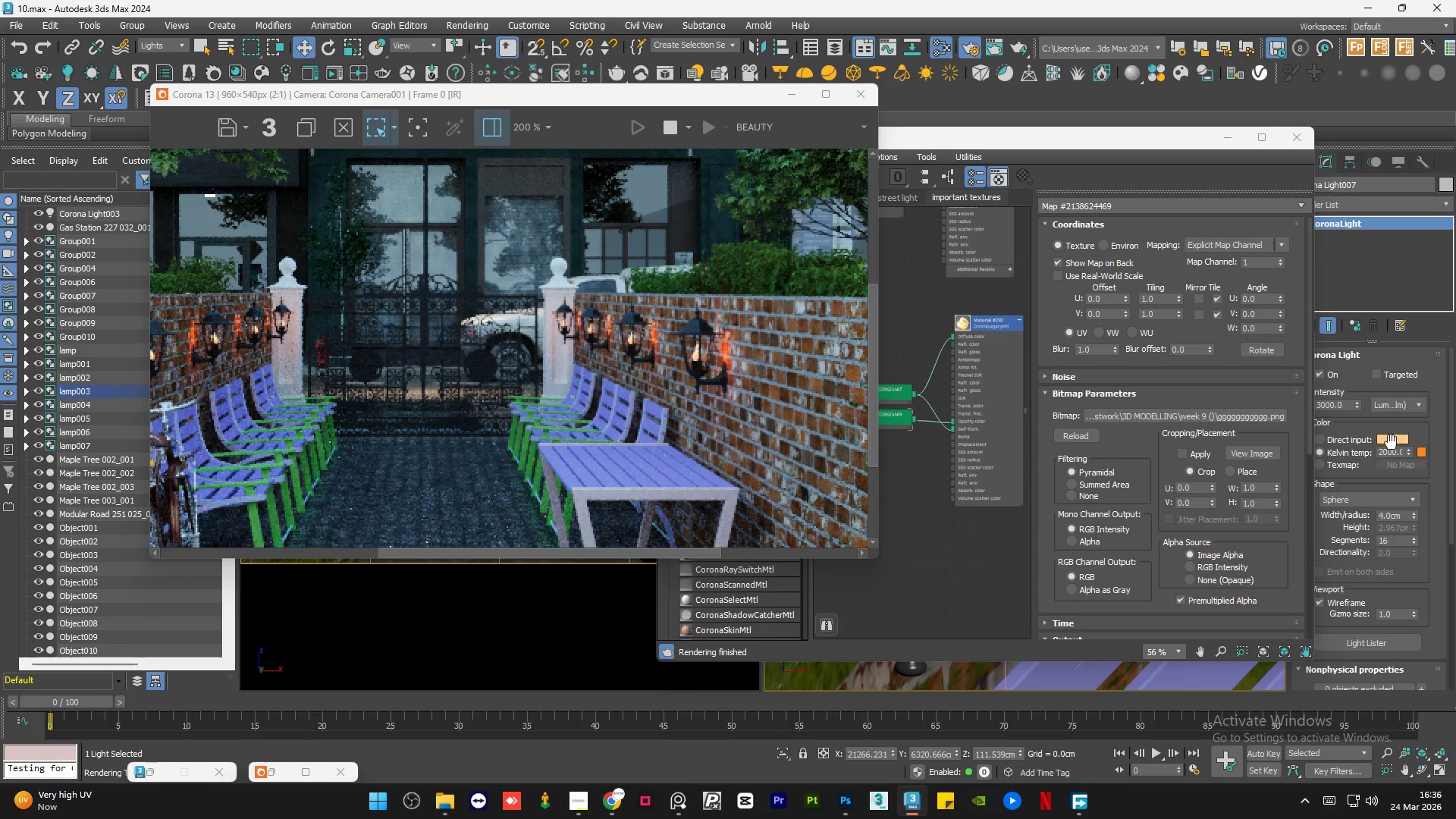 
double_click([1391, 454])
 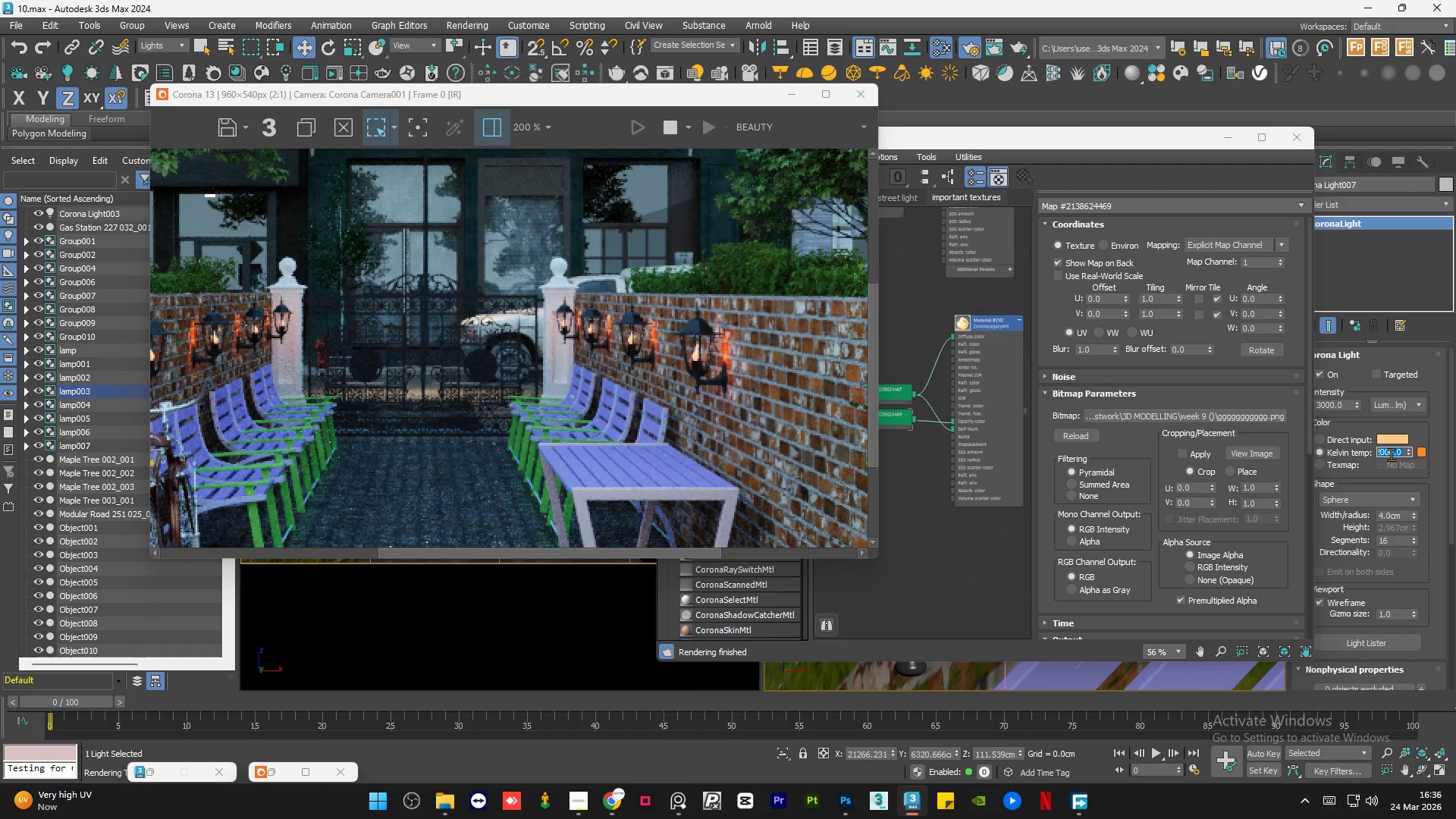 
key(Numpad3)
 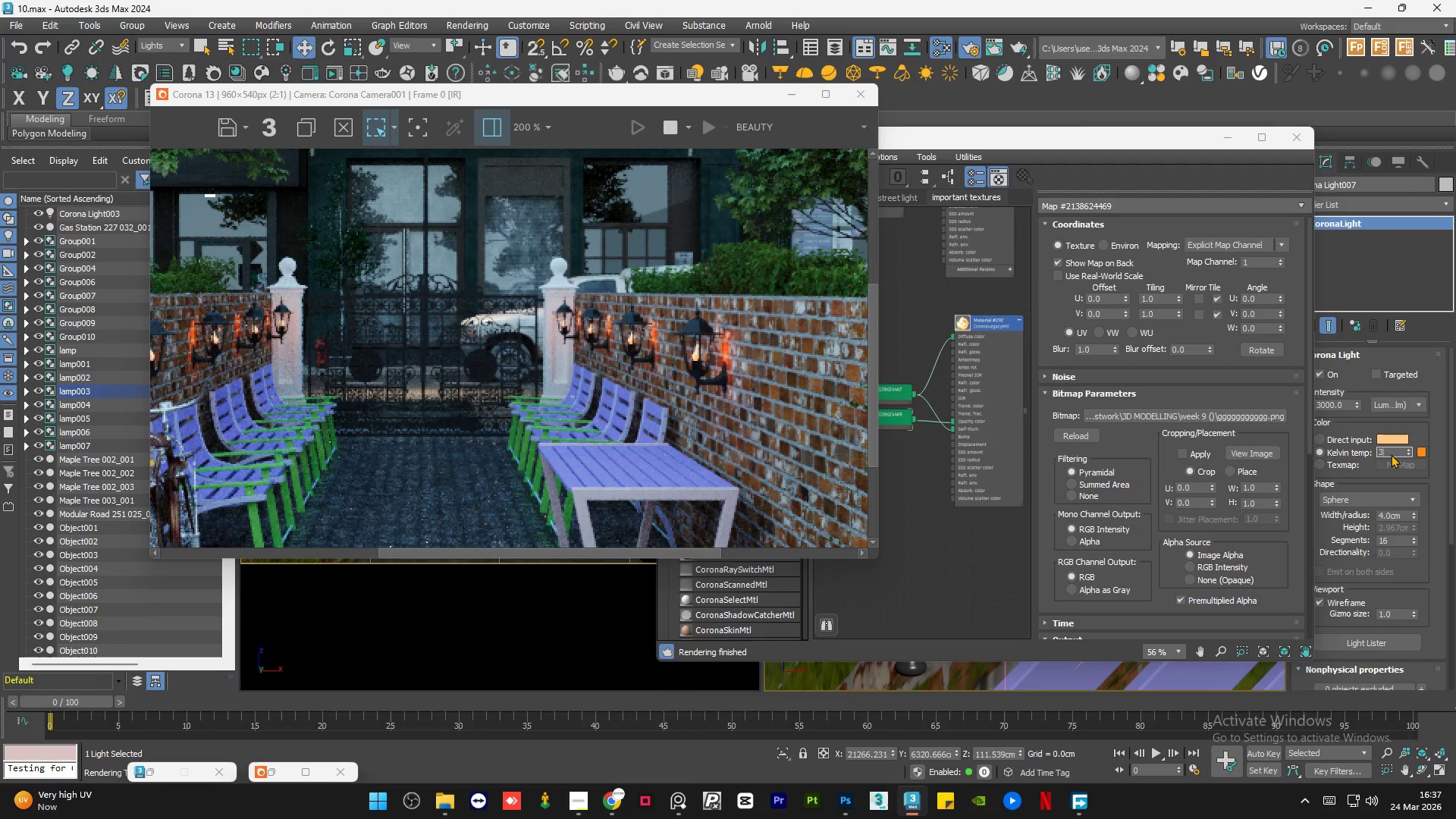 
key(Numpad0)
 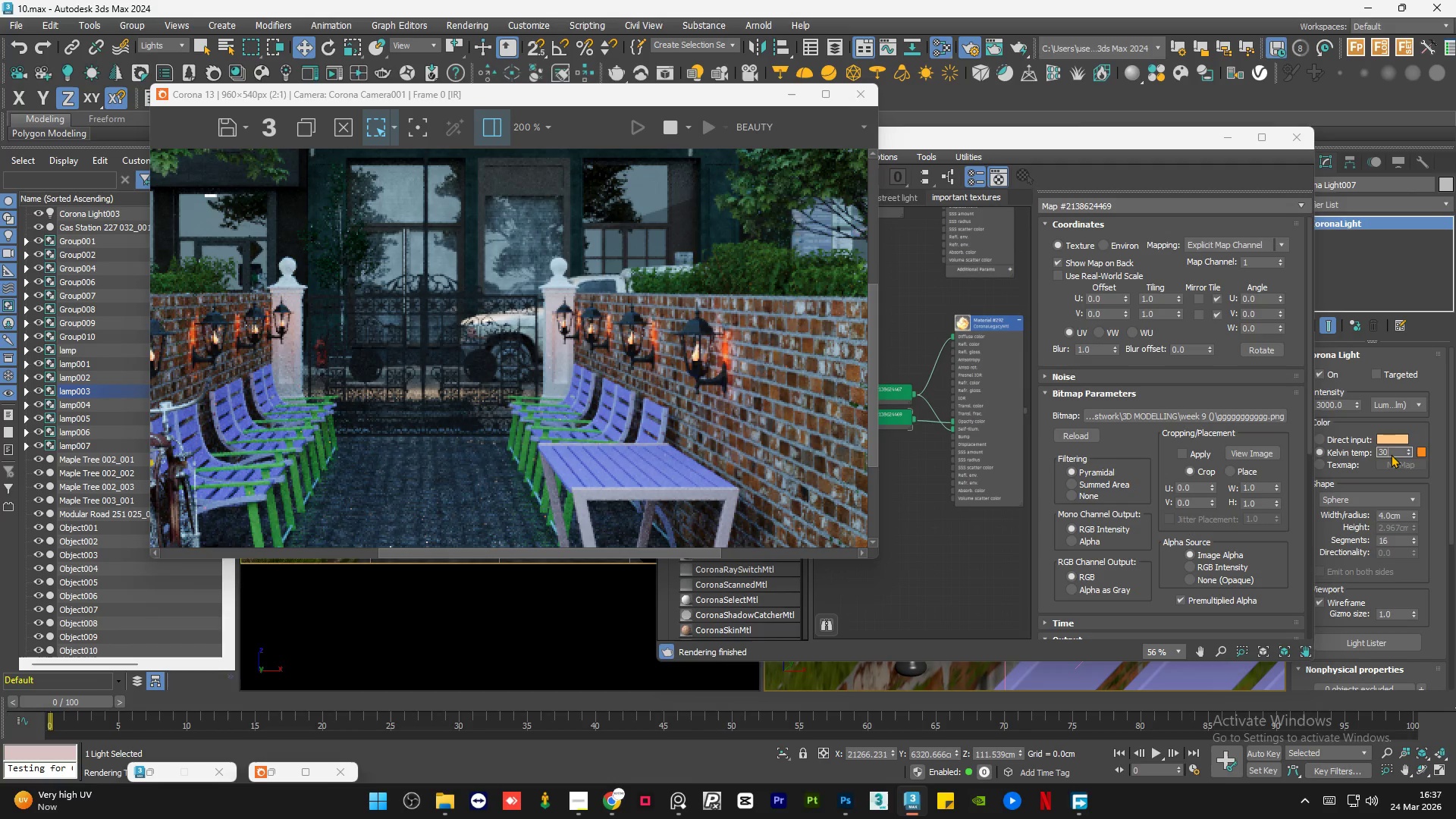 
key(Numpad0)
 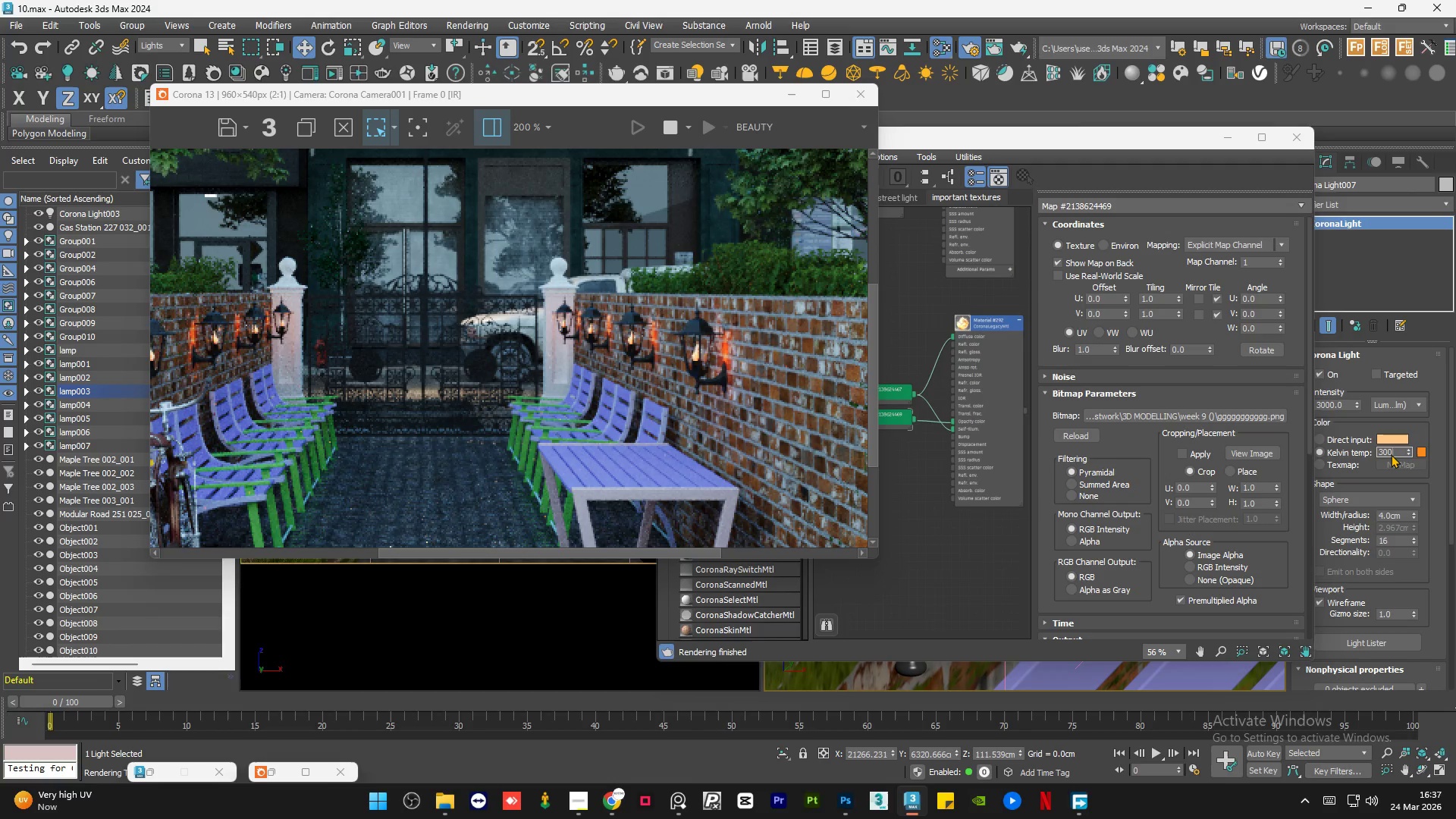 
key(Numpad0)
 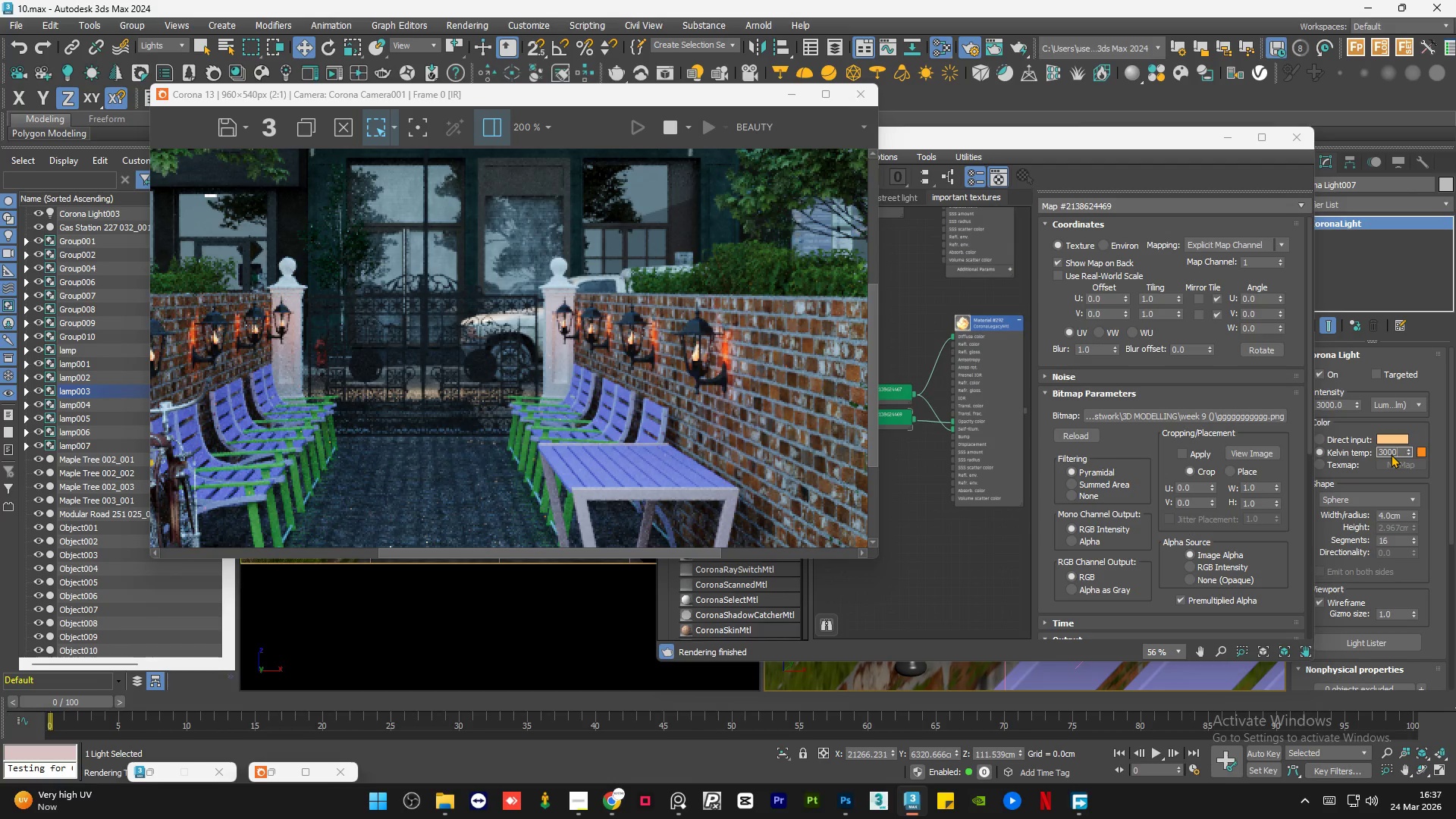 
key(NumpadEnter)
 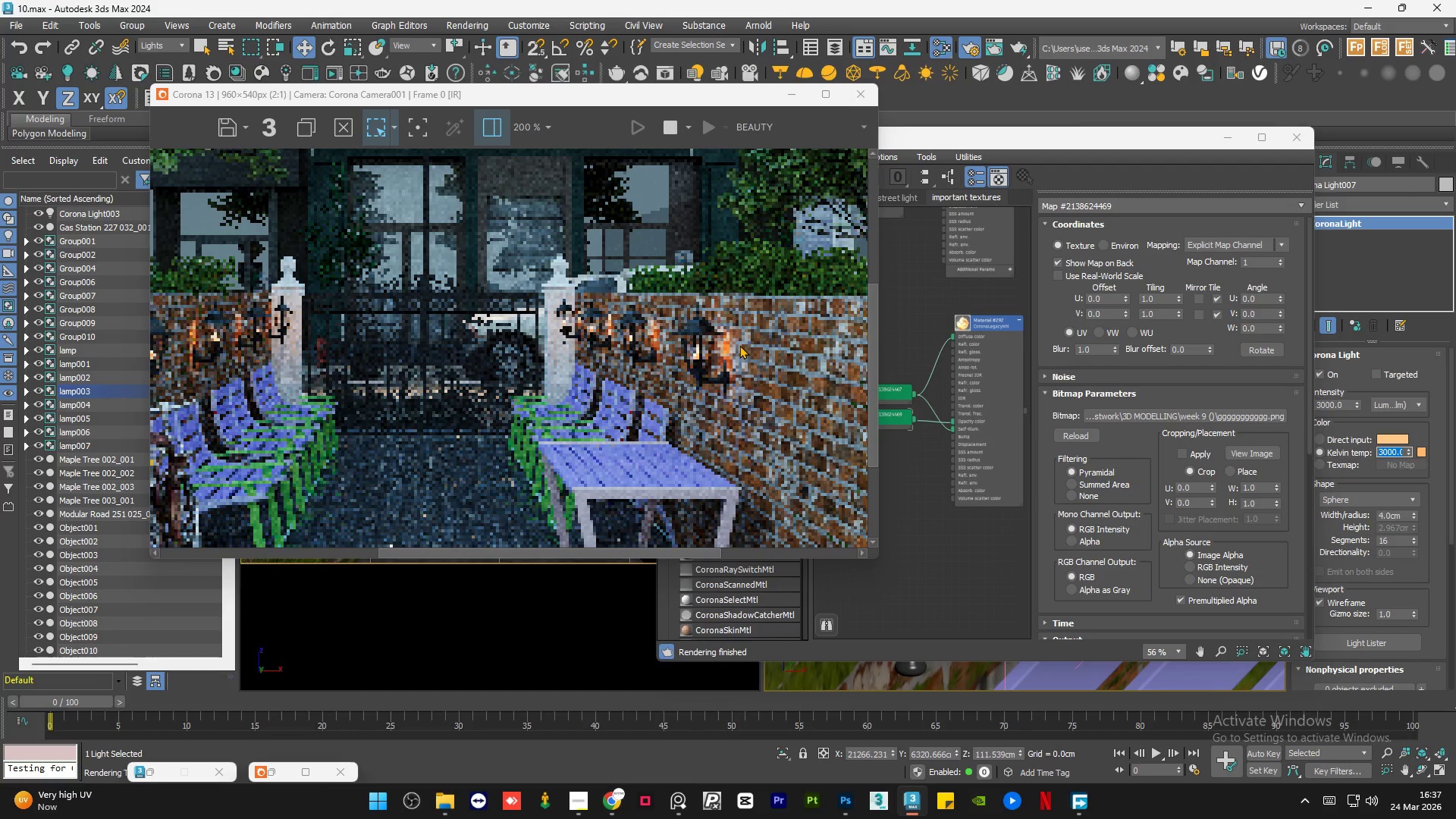 
key(Numpad4)
 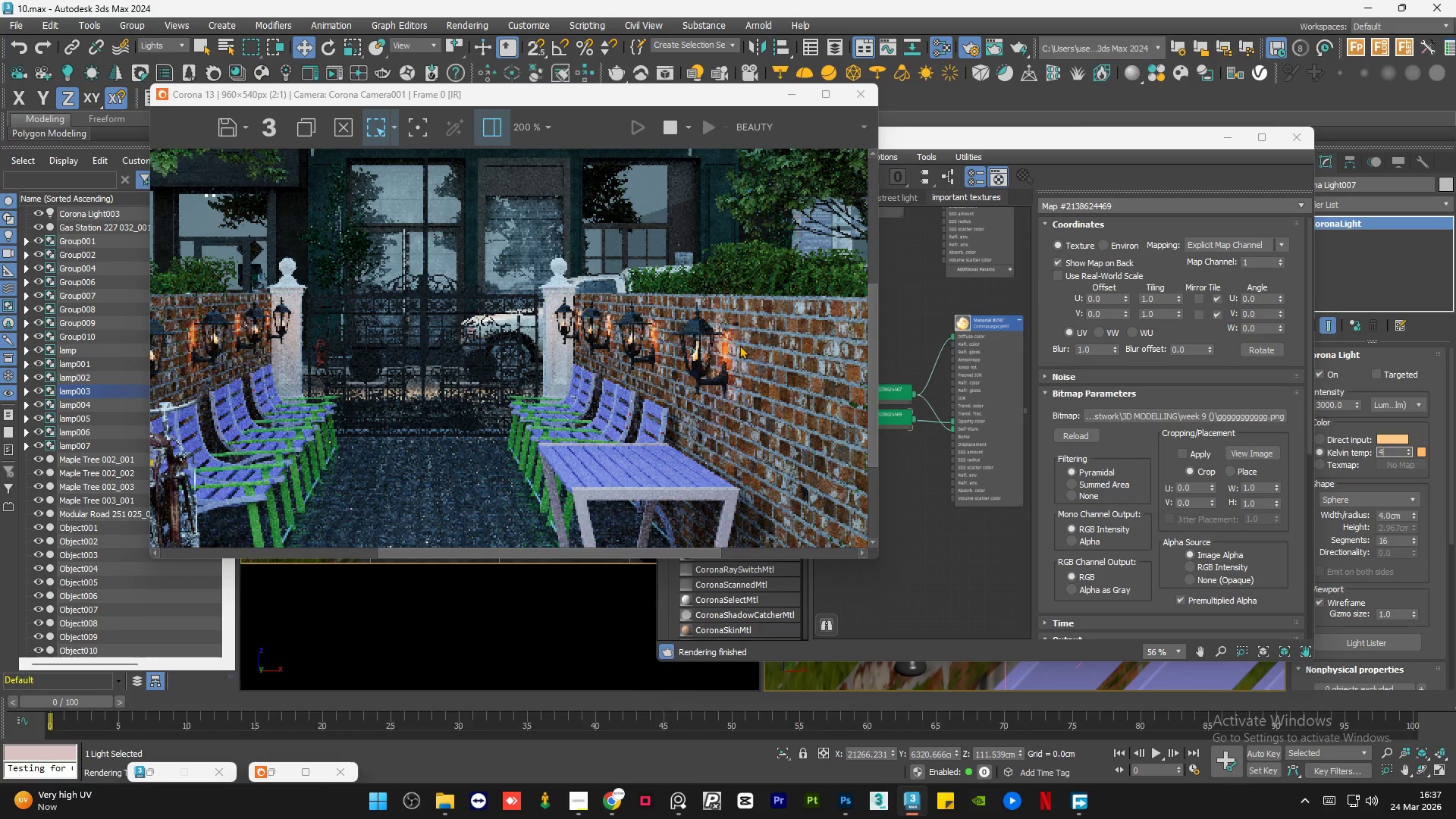 
key(Numpad0)
 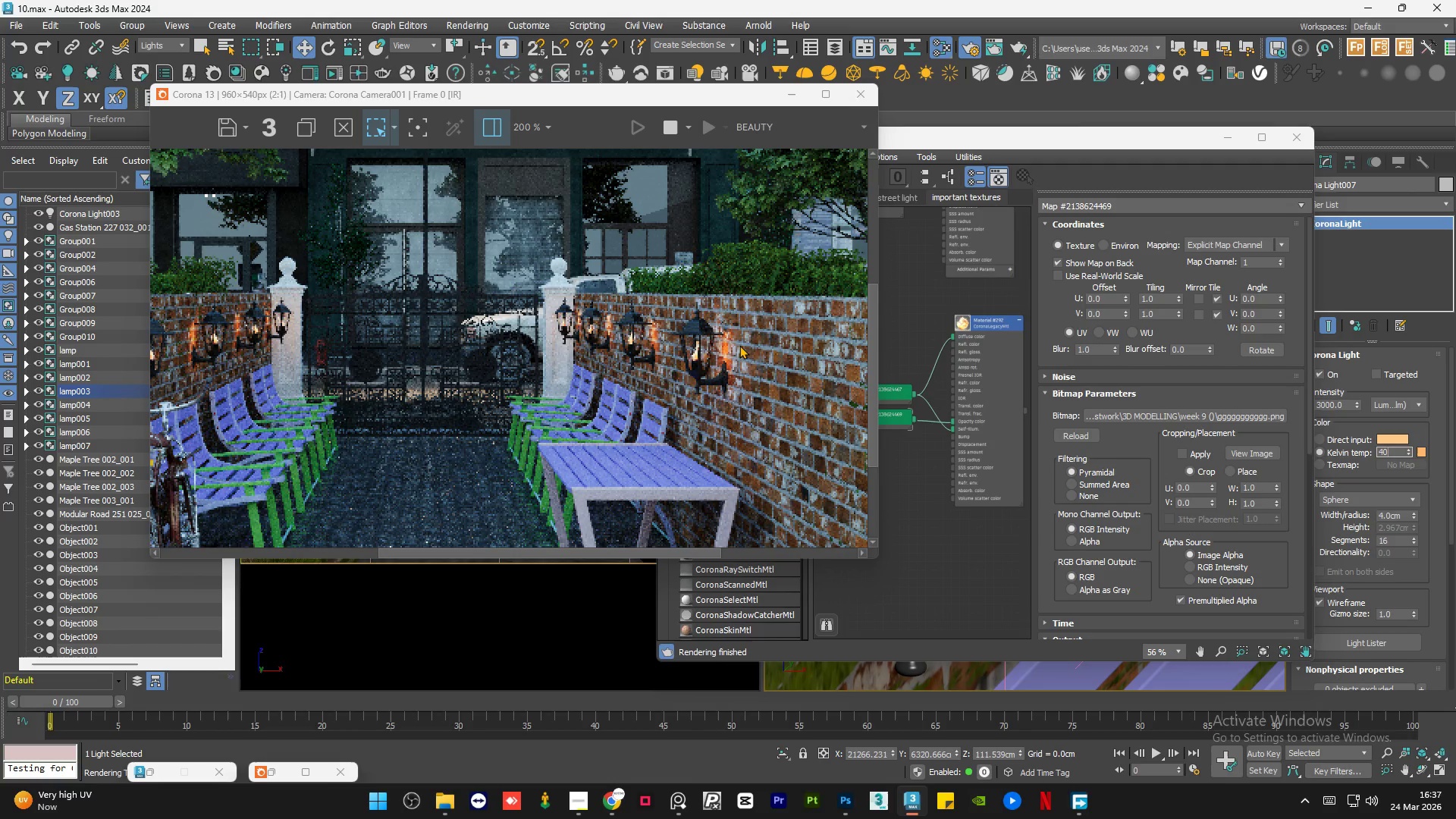 
key(Numpad0)
 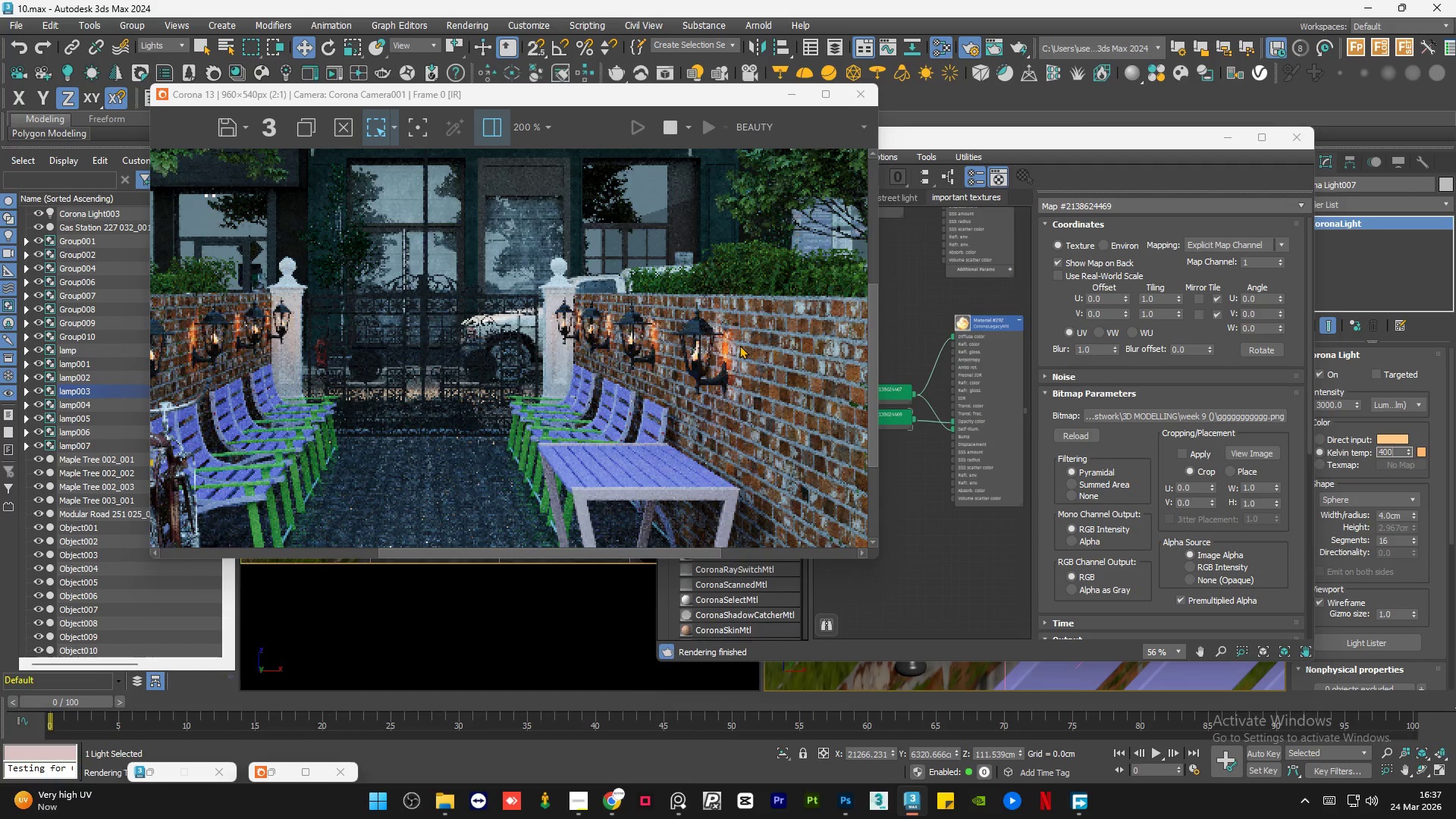 
key(Numpad0)
 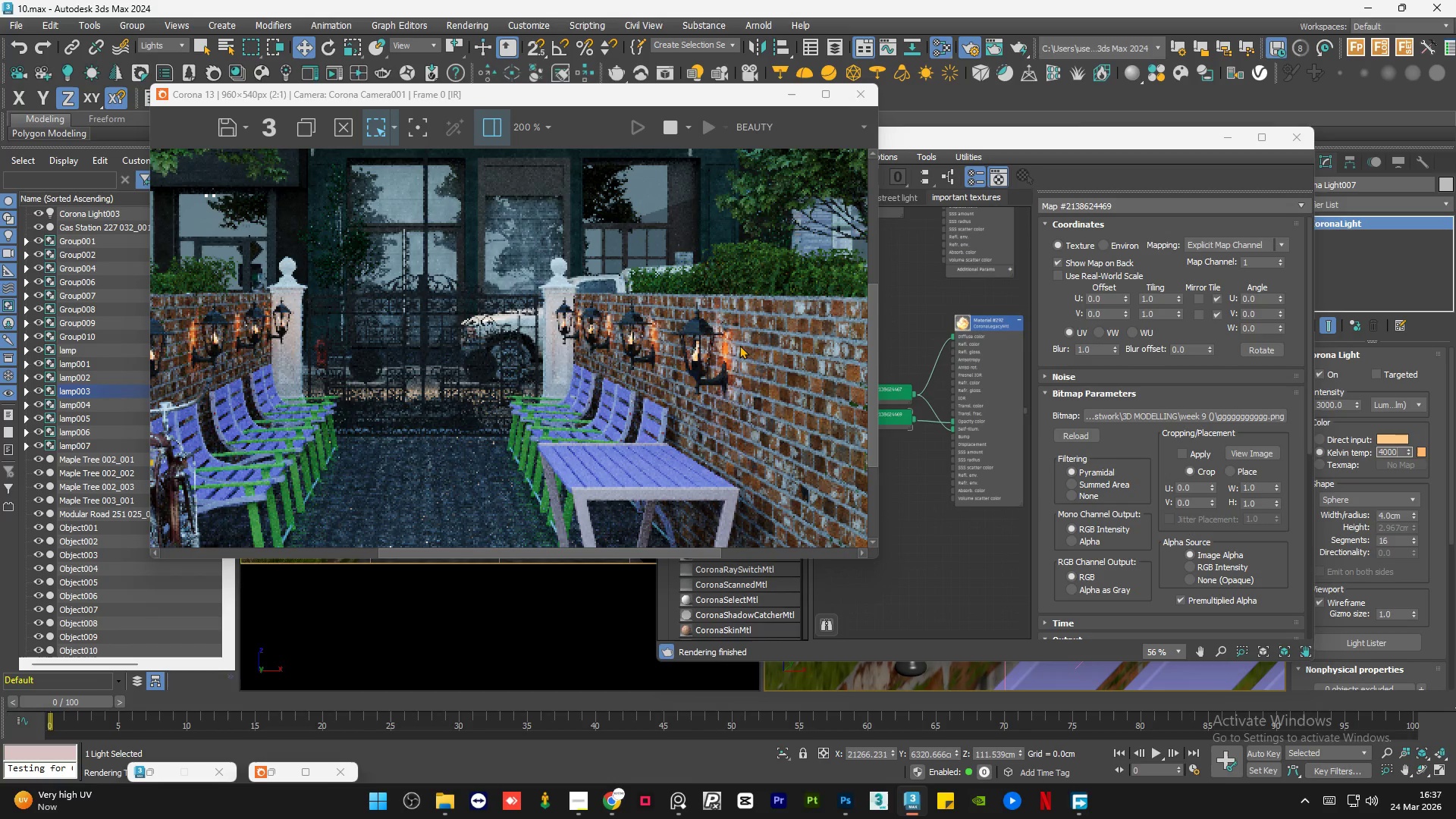 
key(NumpadEnter)
 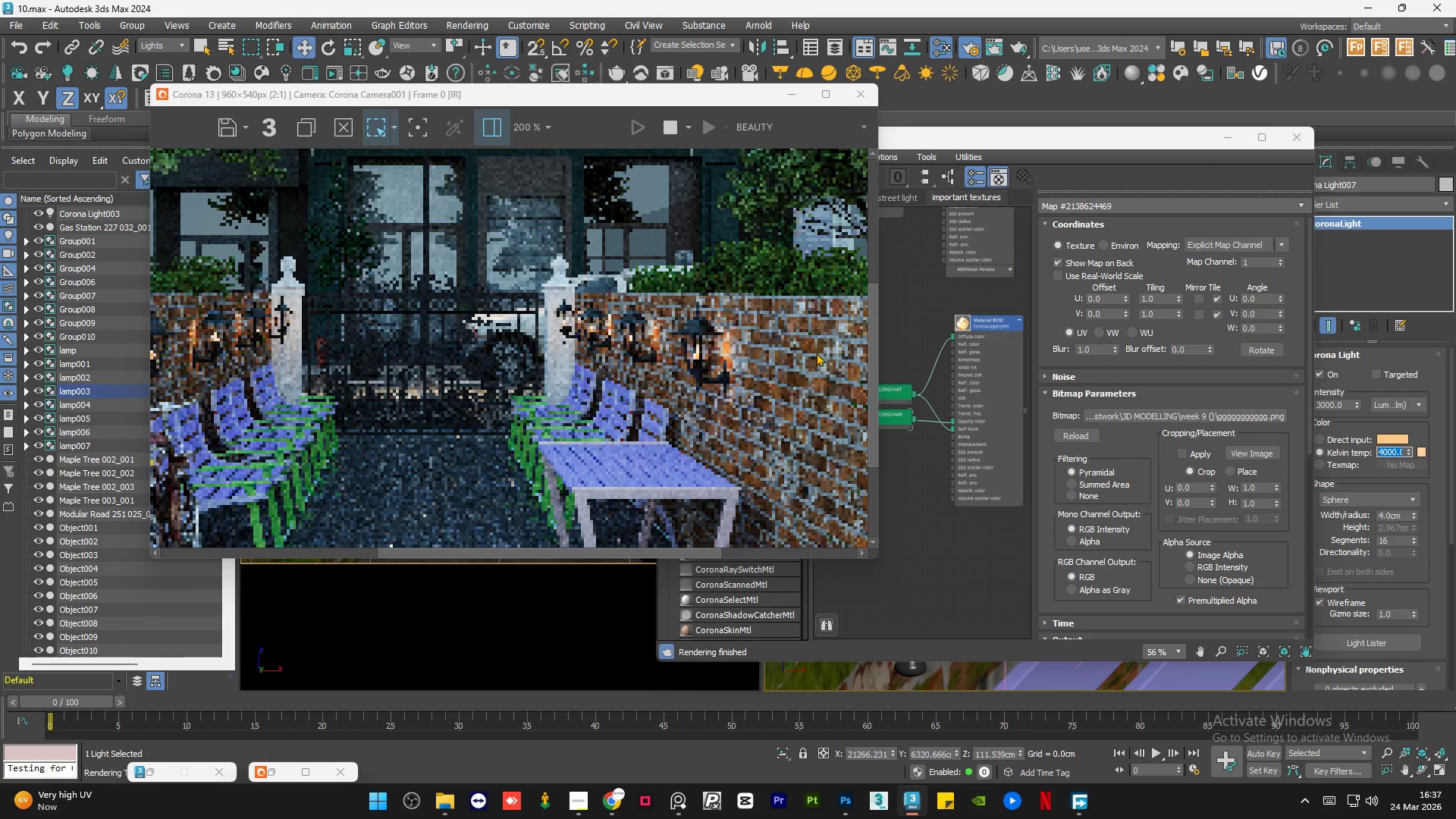 
scroll: coordinate [721, 384], scroll_direction: down, amount: 1.0
 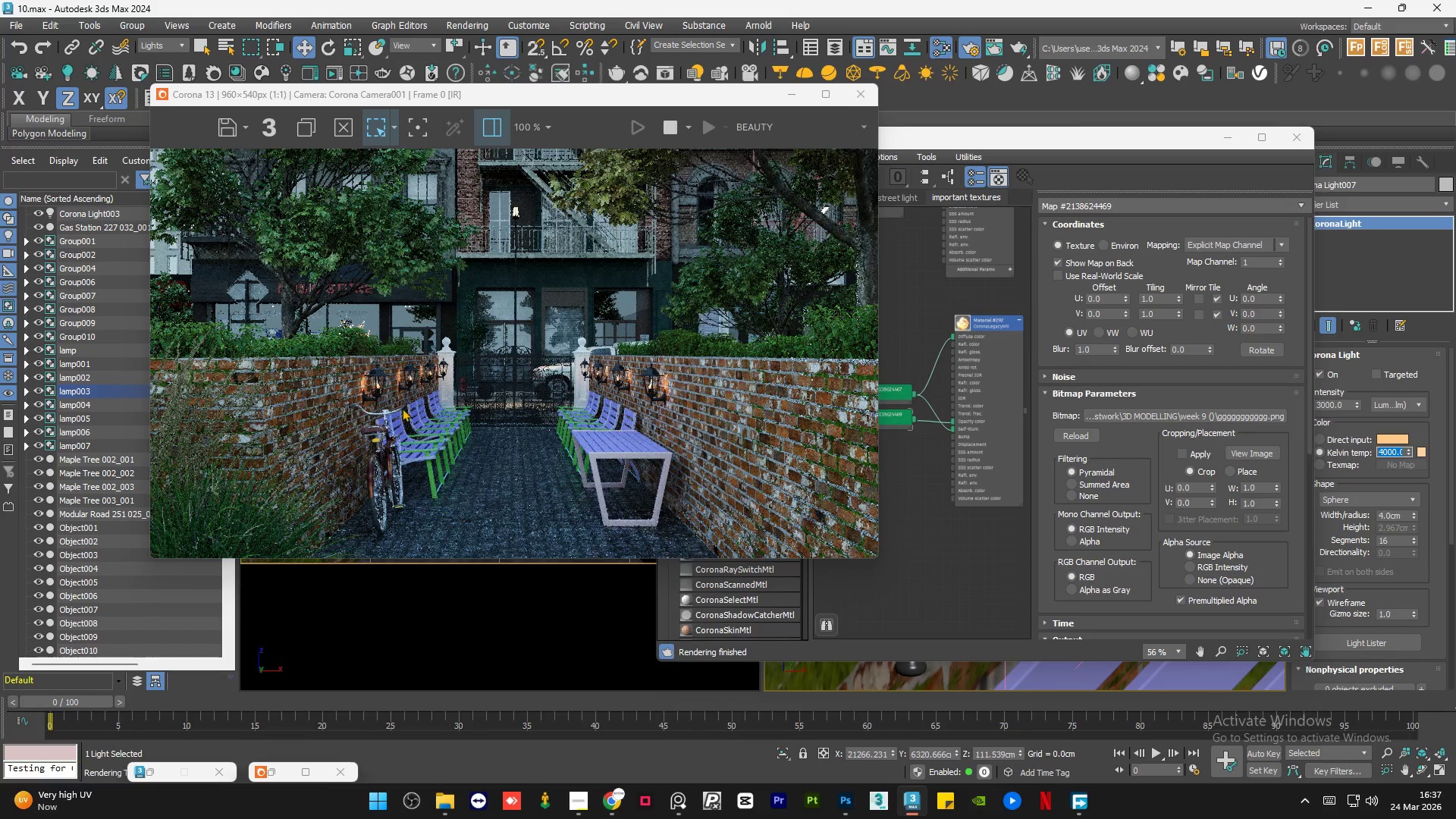 
scroll: coordinate [368, 406], scroll_direction: up, amount: 2.0
 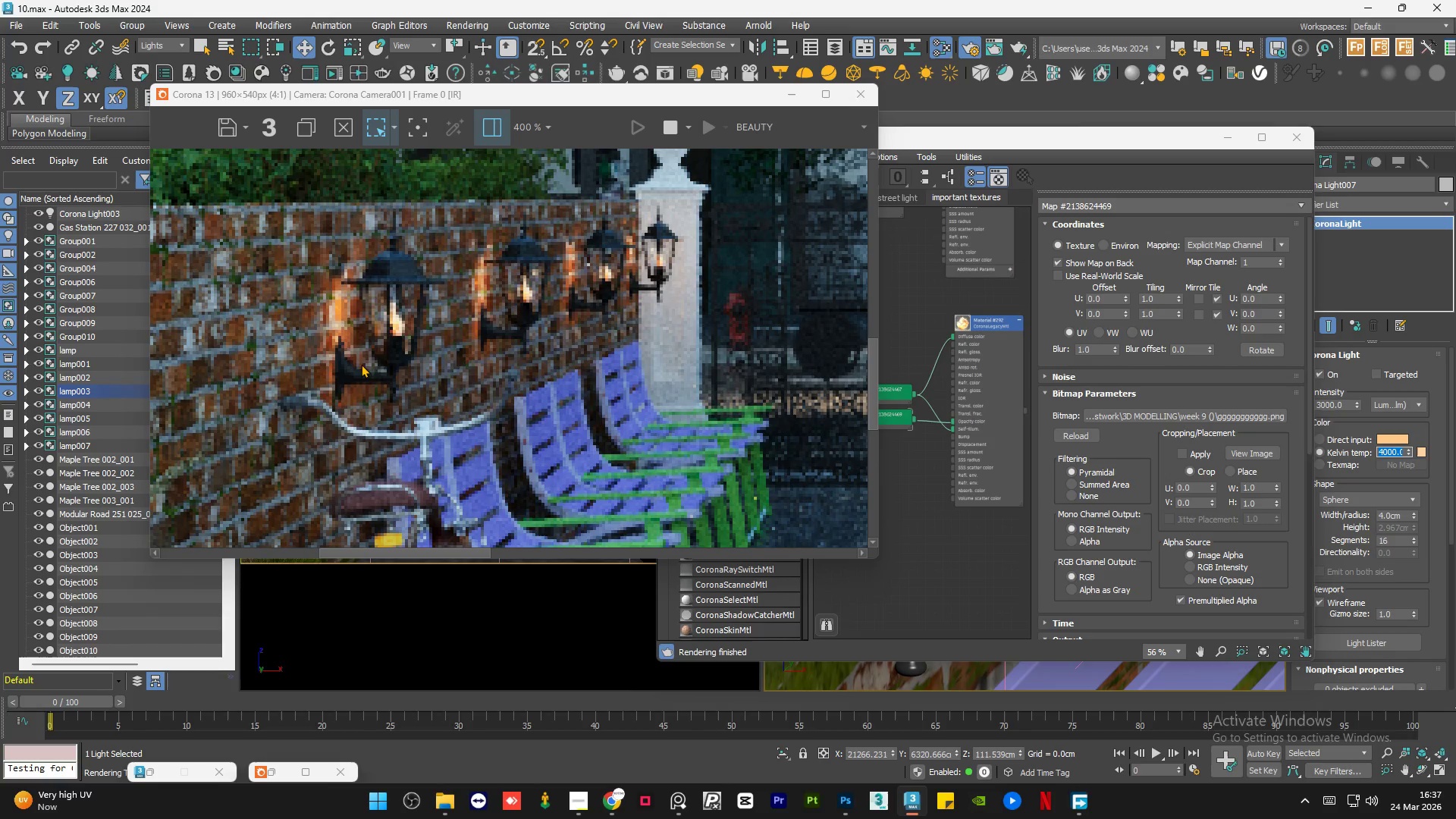 
scroll: coordinate [388, 355], scroll_direction: down, amount: 1.0
 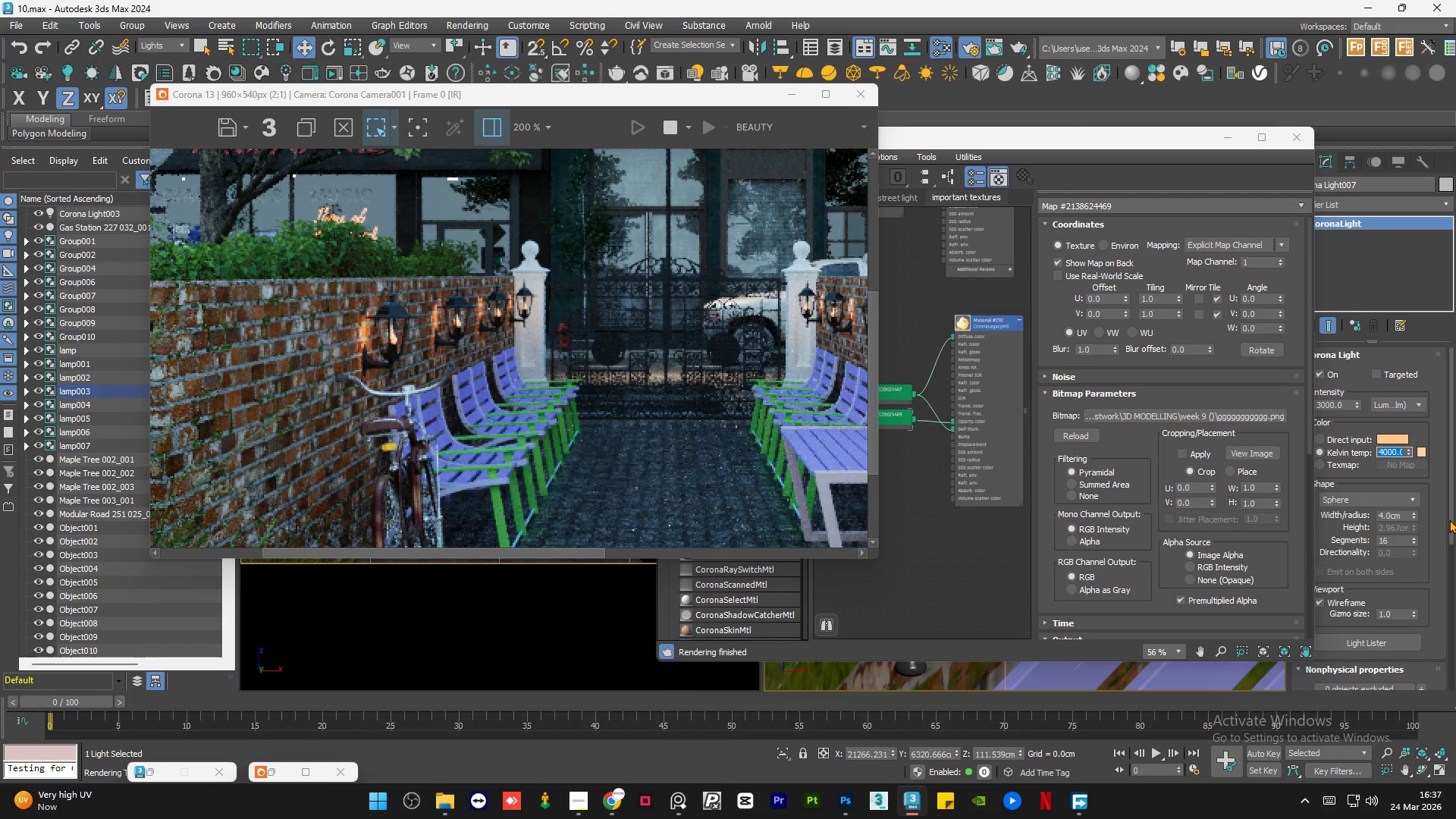 
left_click_drag(start_coordinate=[1449, 519], to_coordinate=[1454, 492])
 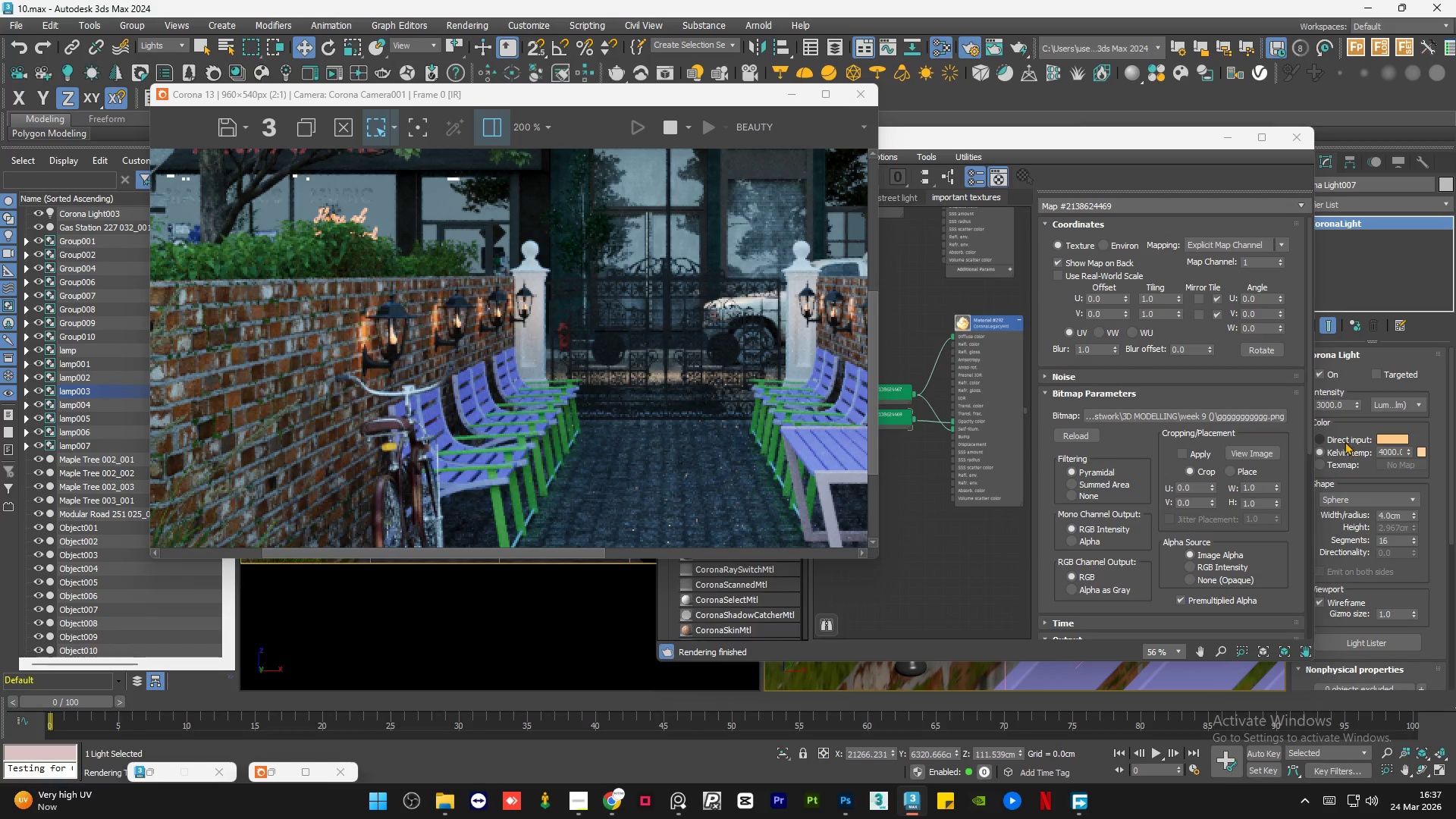 
left_click([1345, 441])
 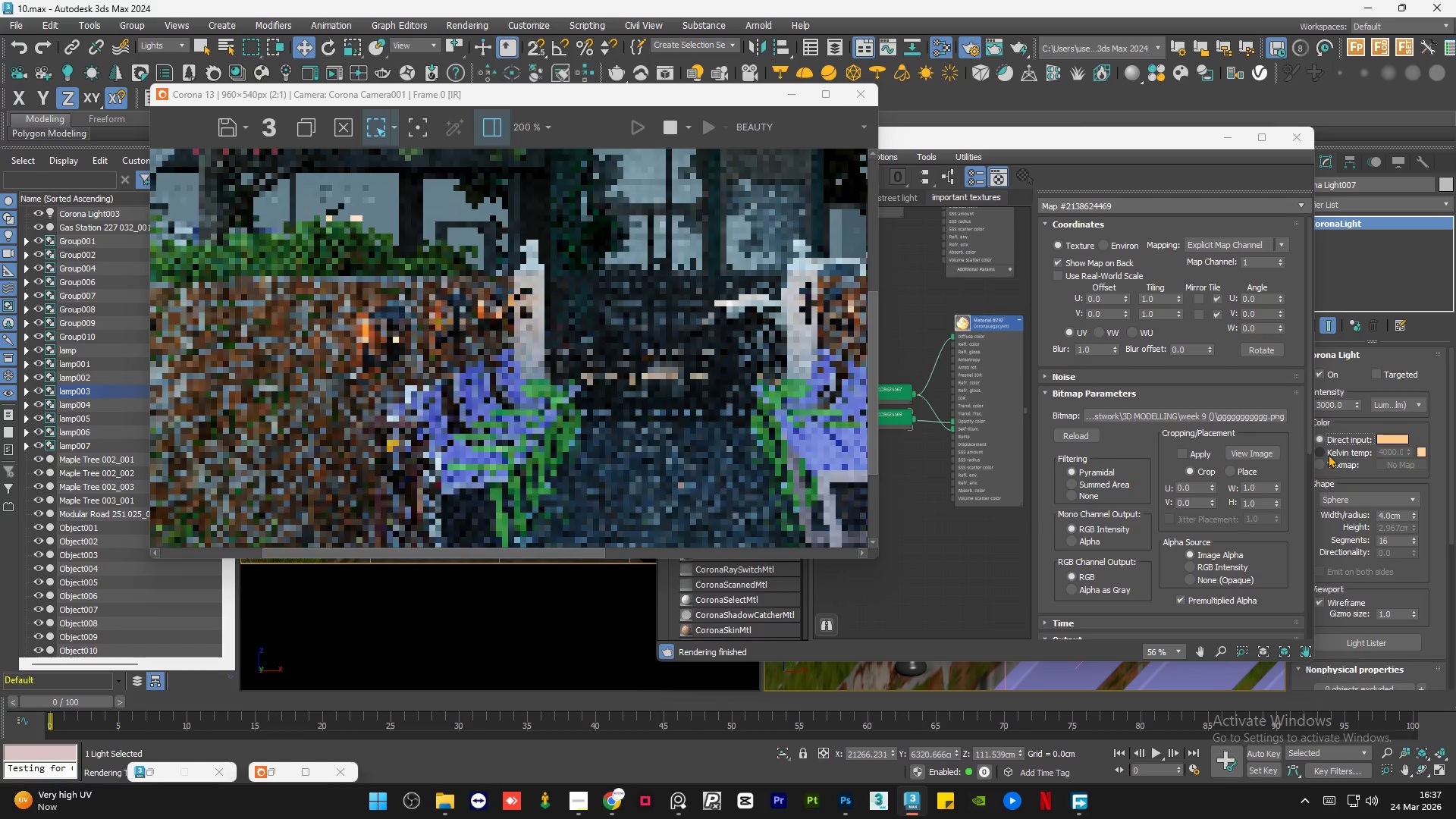 
left_click([1328, 454])
 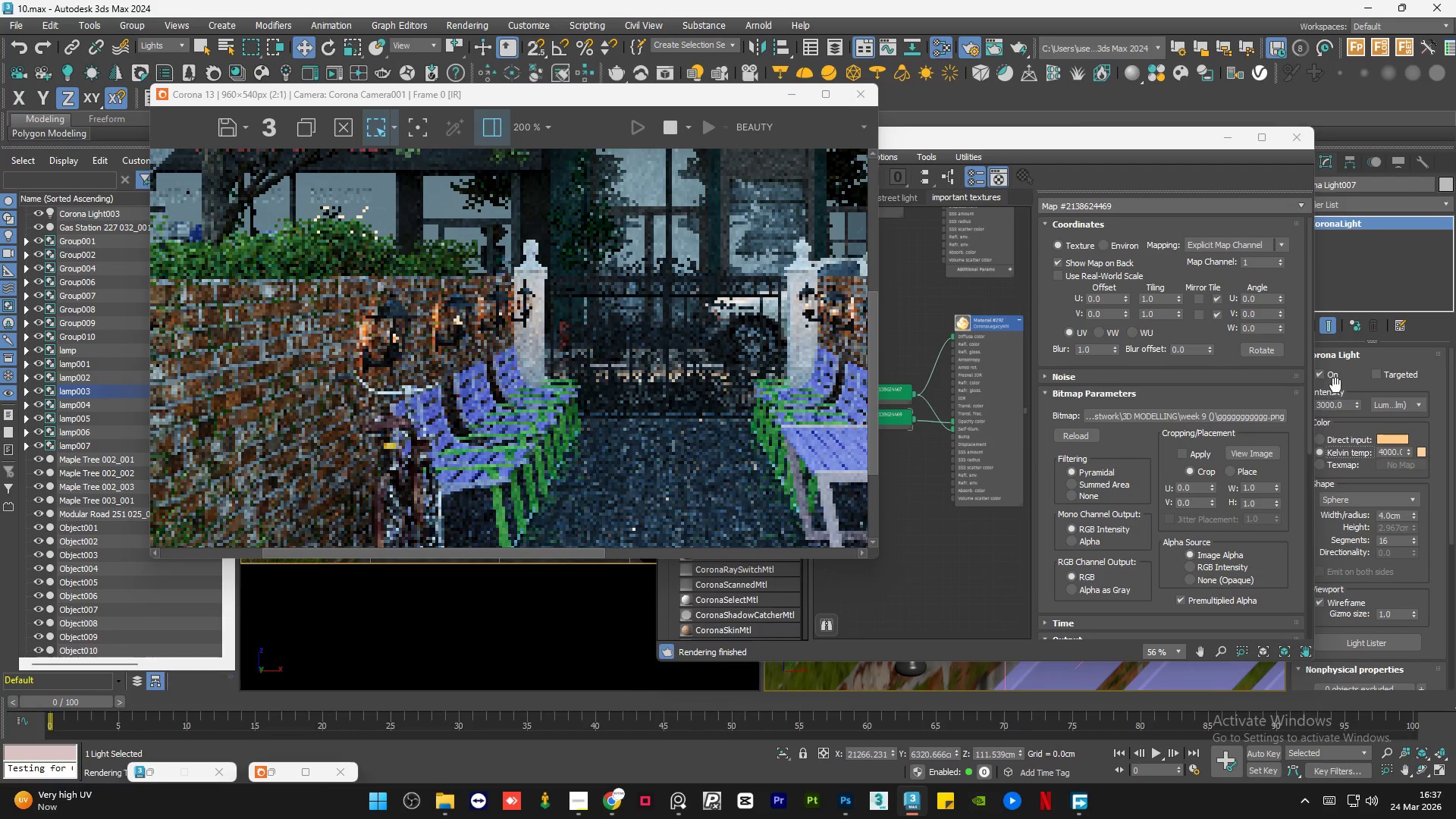 
double_click([1342, 404])
 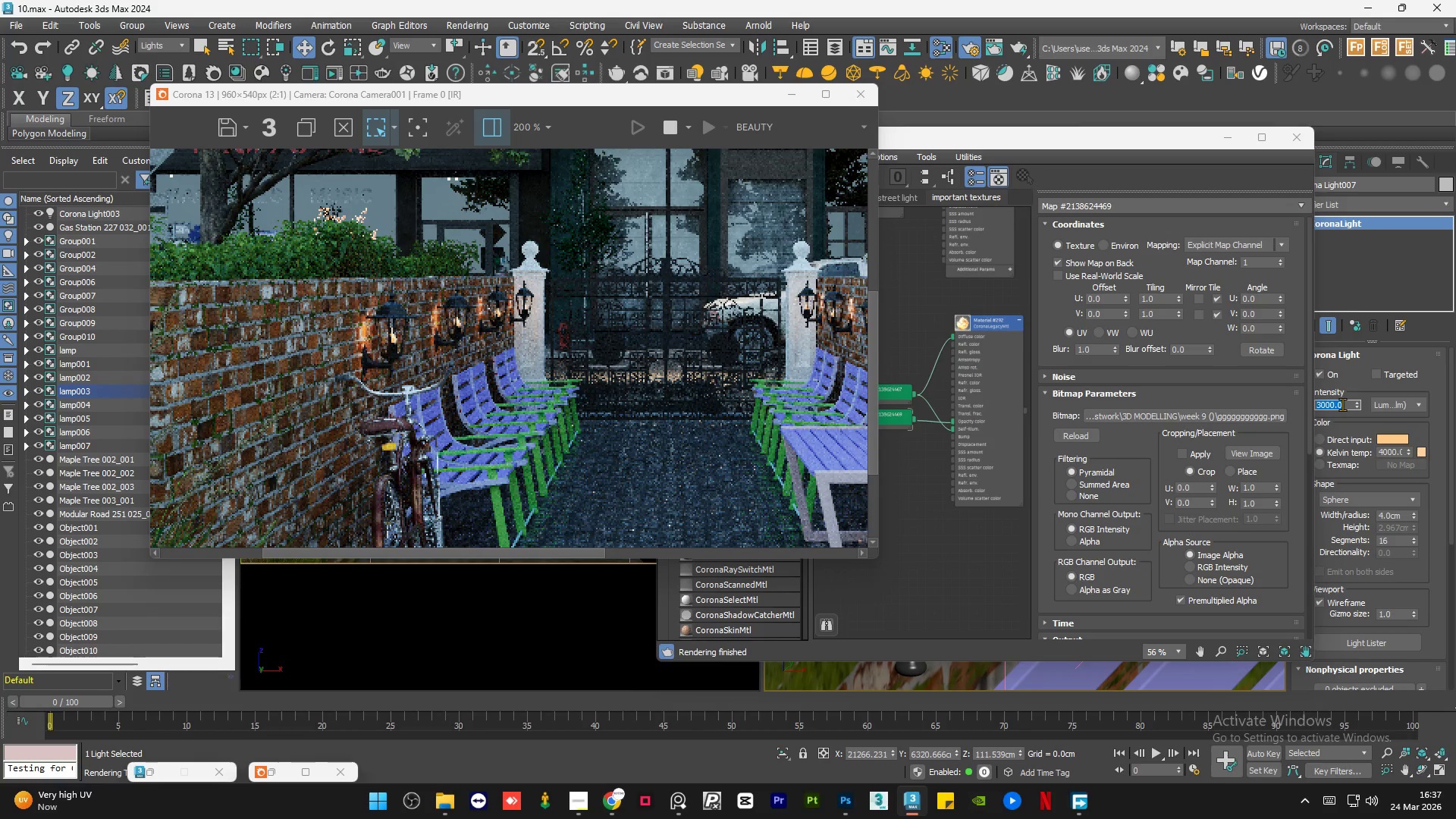 
key(Numpad5)
 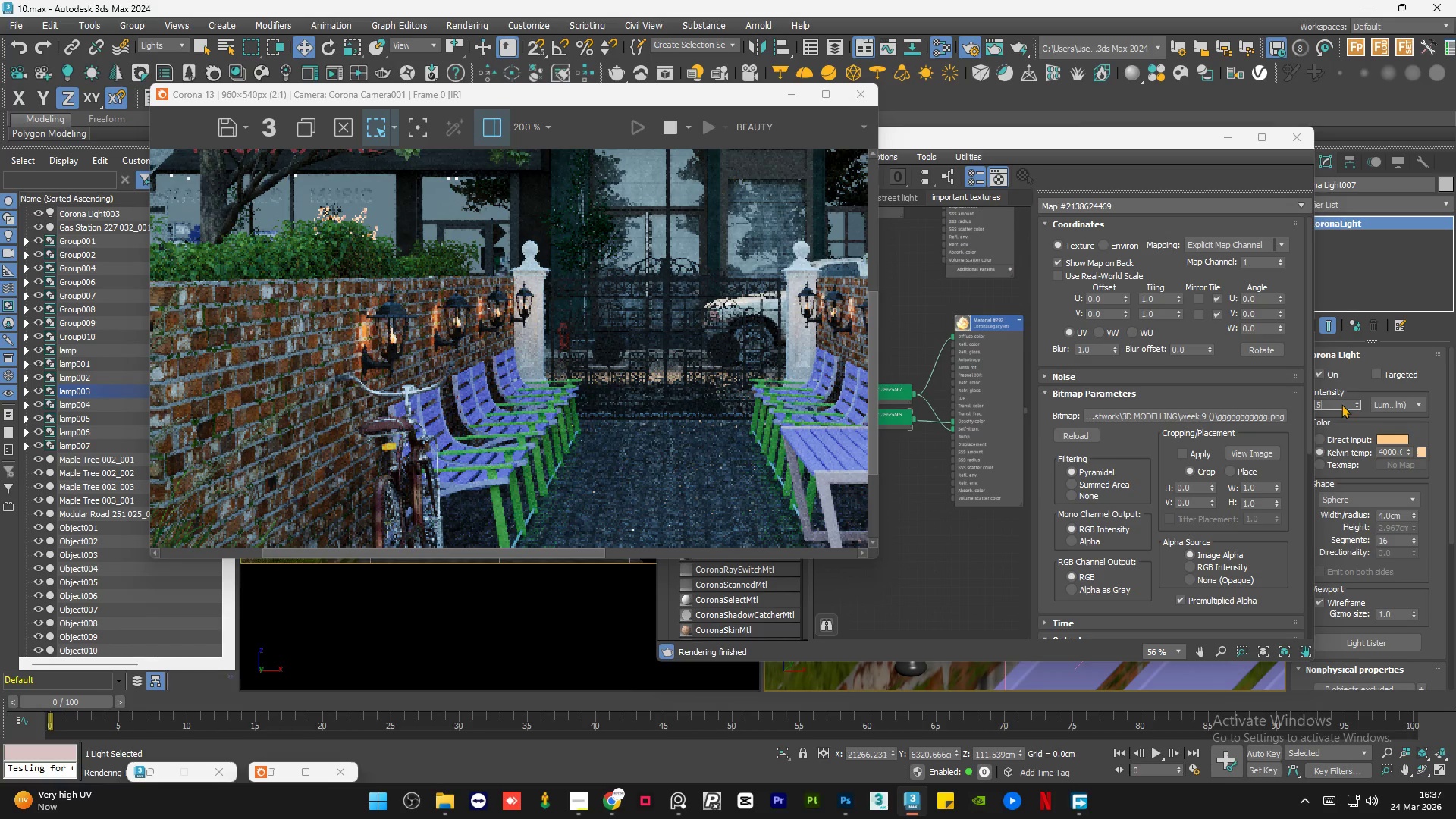 
key(Numpad0)
 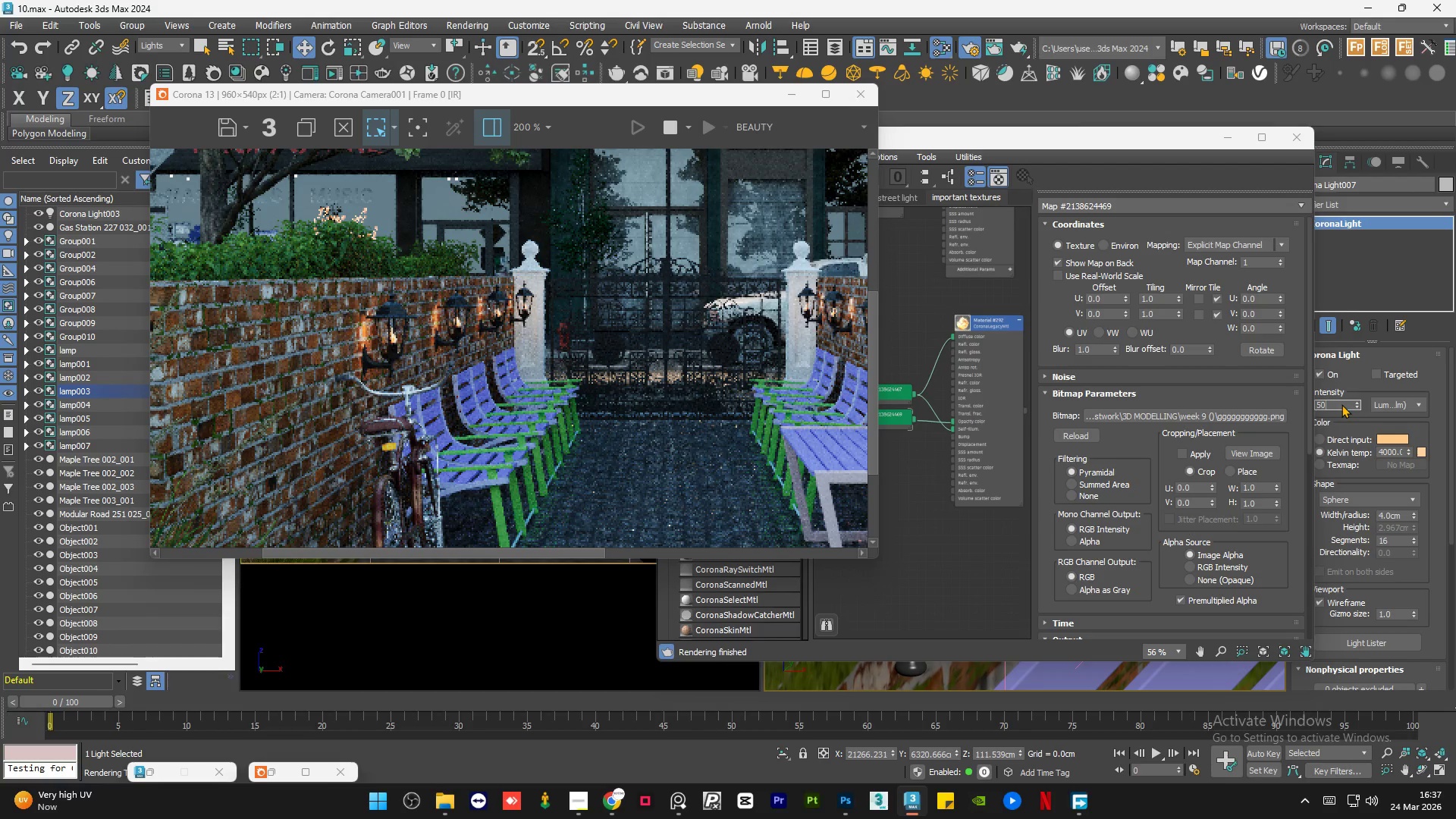 
key(Numpad0)
 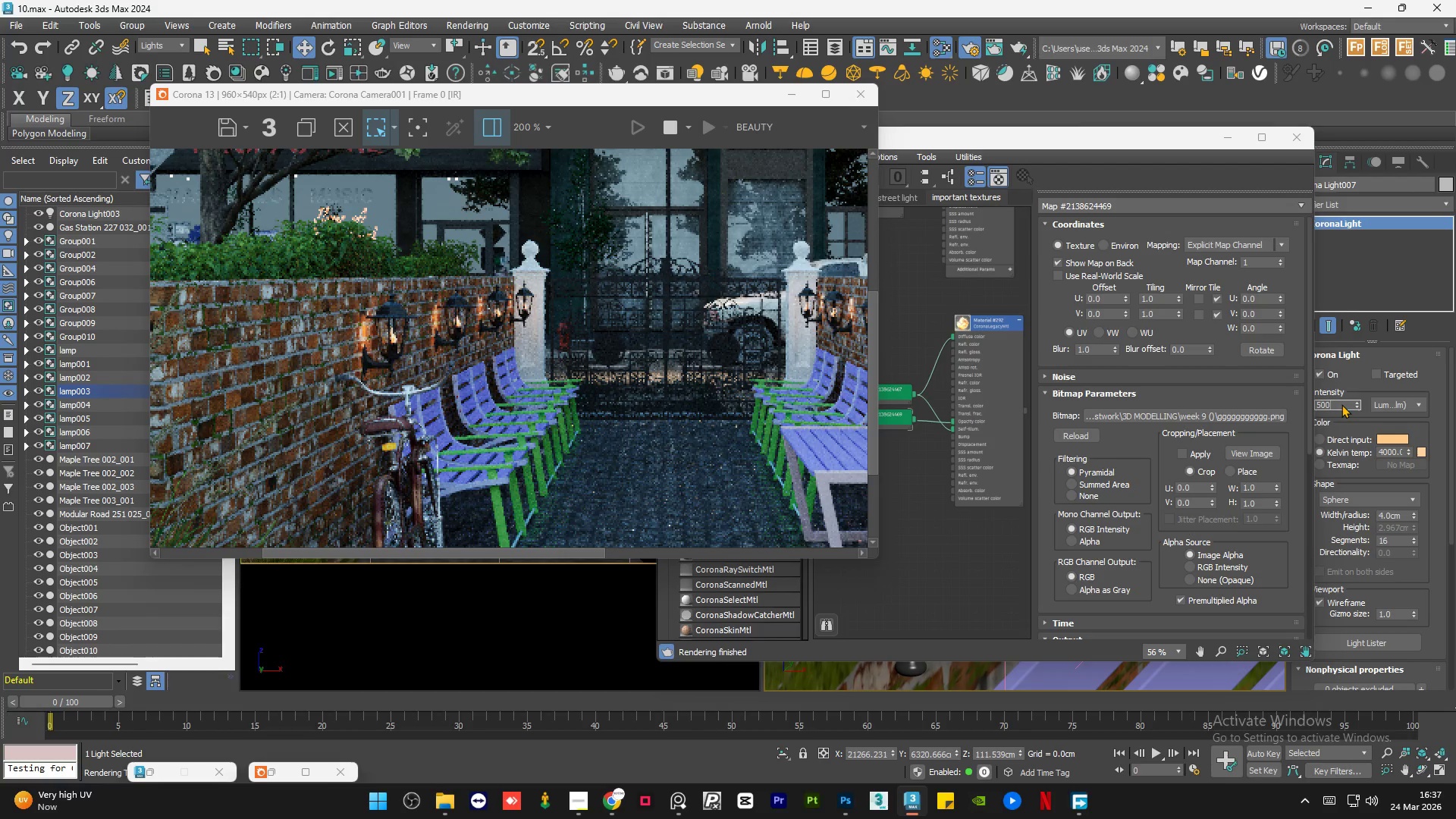 
key(Numpad0)
 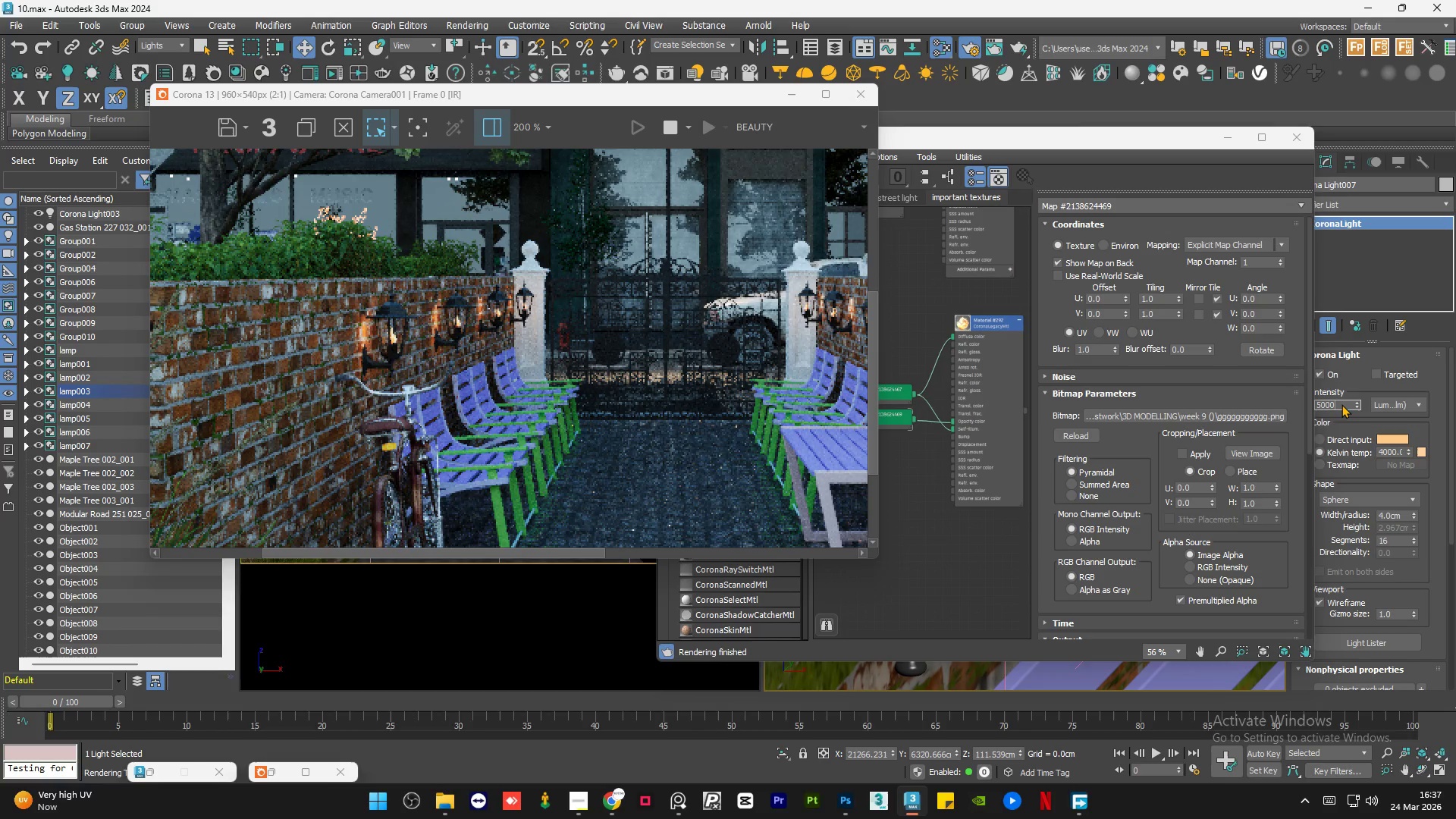 
key(NumpadEnter)
 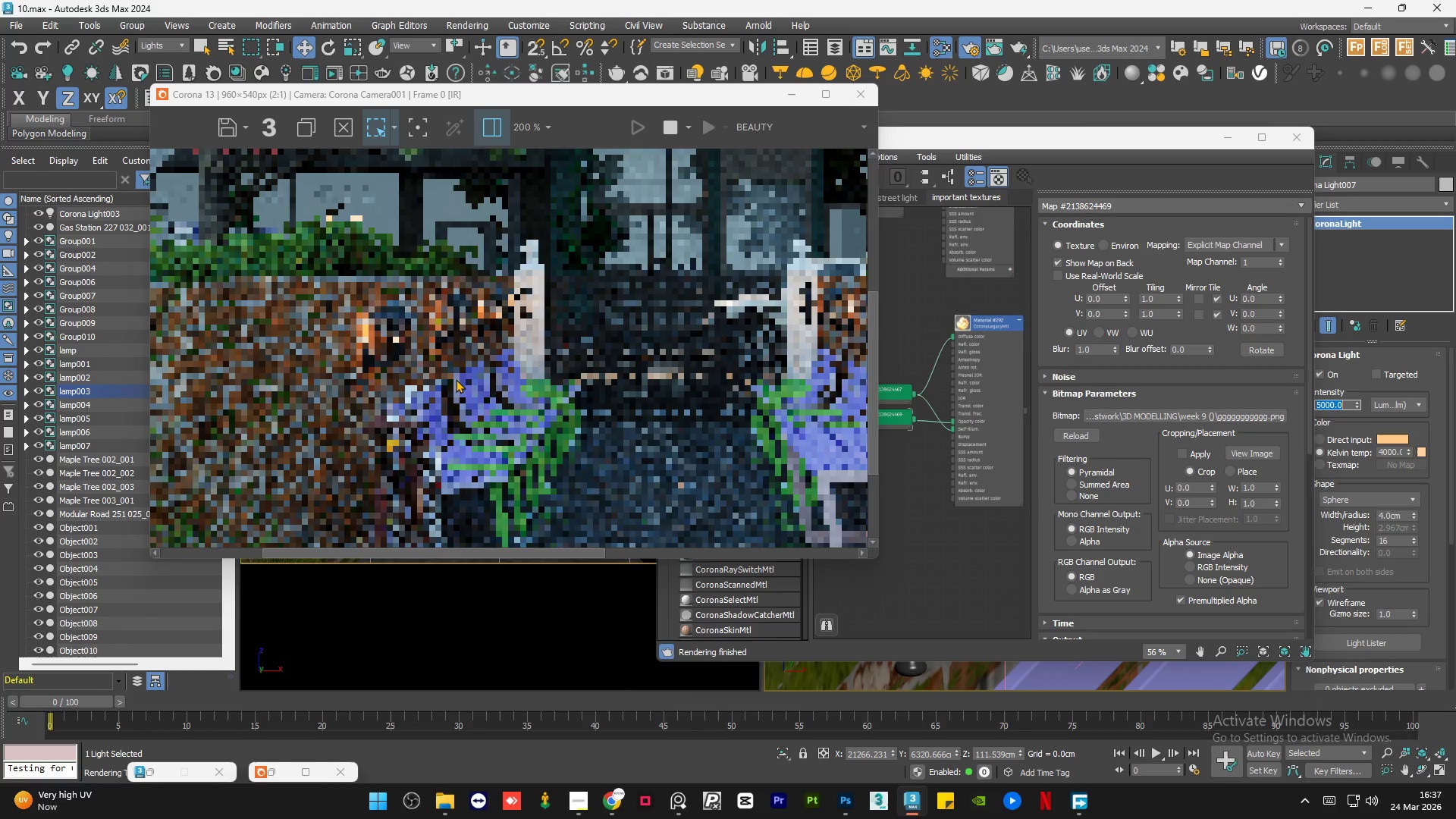 
scroll: coordinate [454, 375], scroll_direction: down, amount: 1.0
 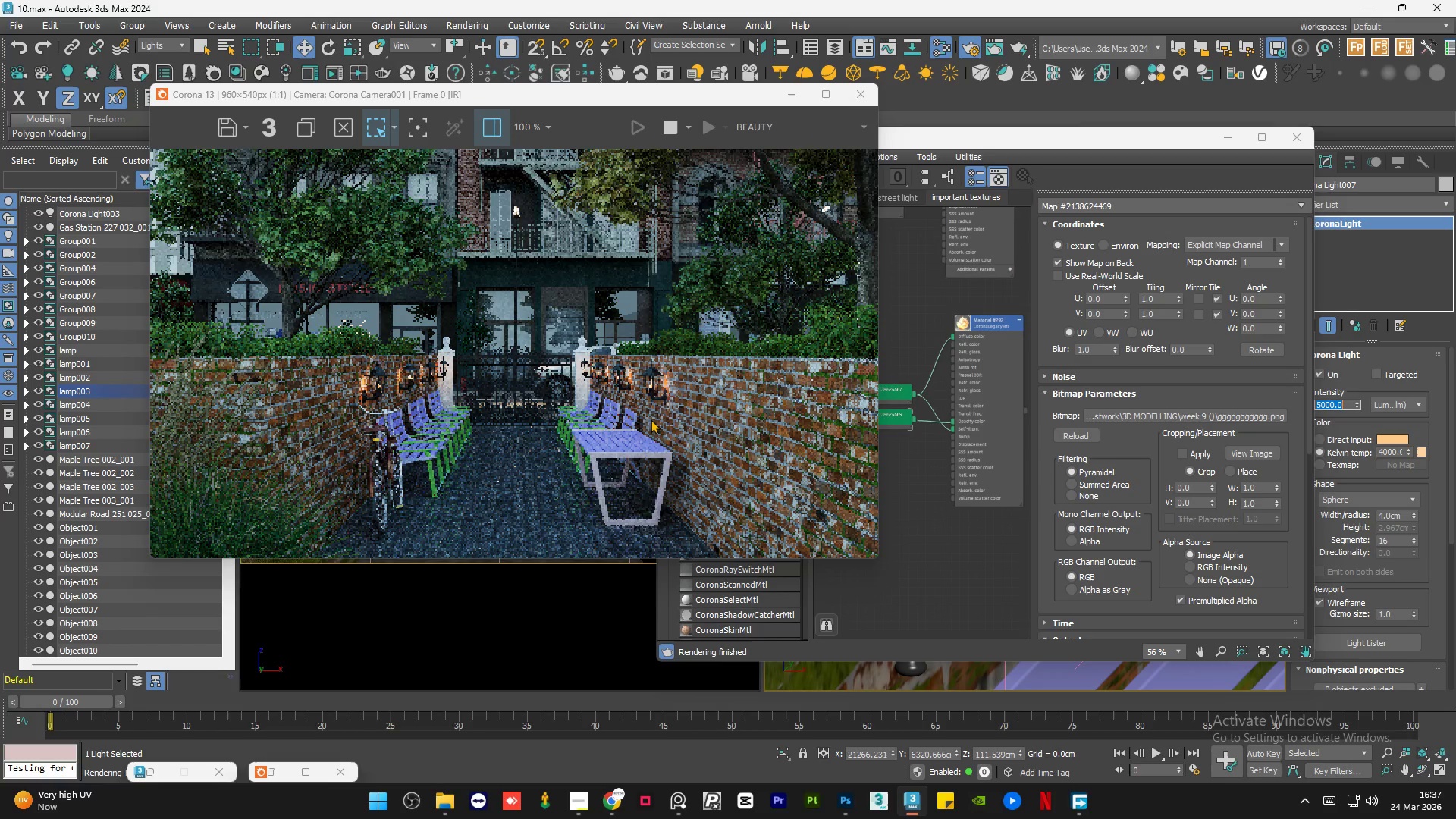 
scroll: coordinate [672, 392], scroll_direction: up, amount: 2.0
 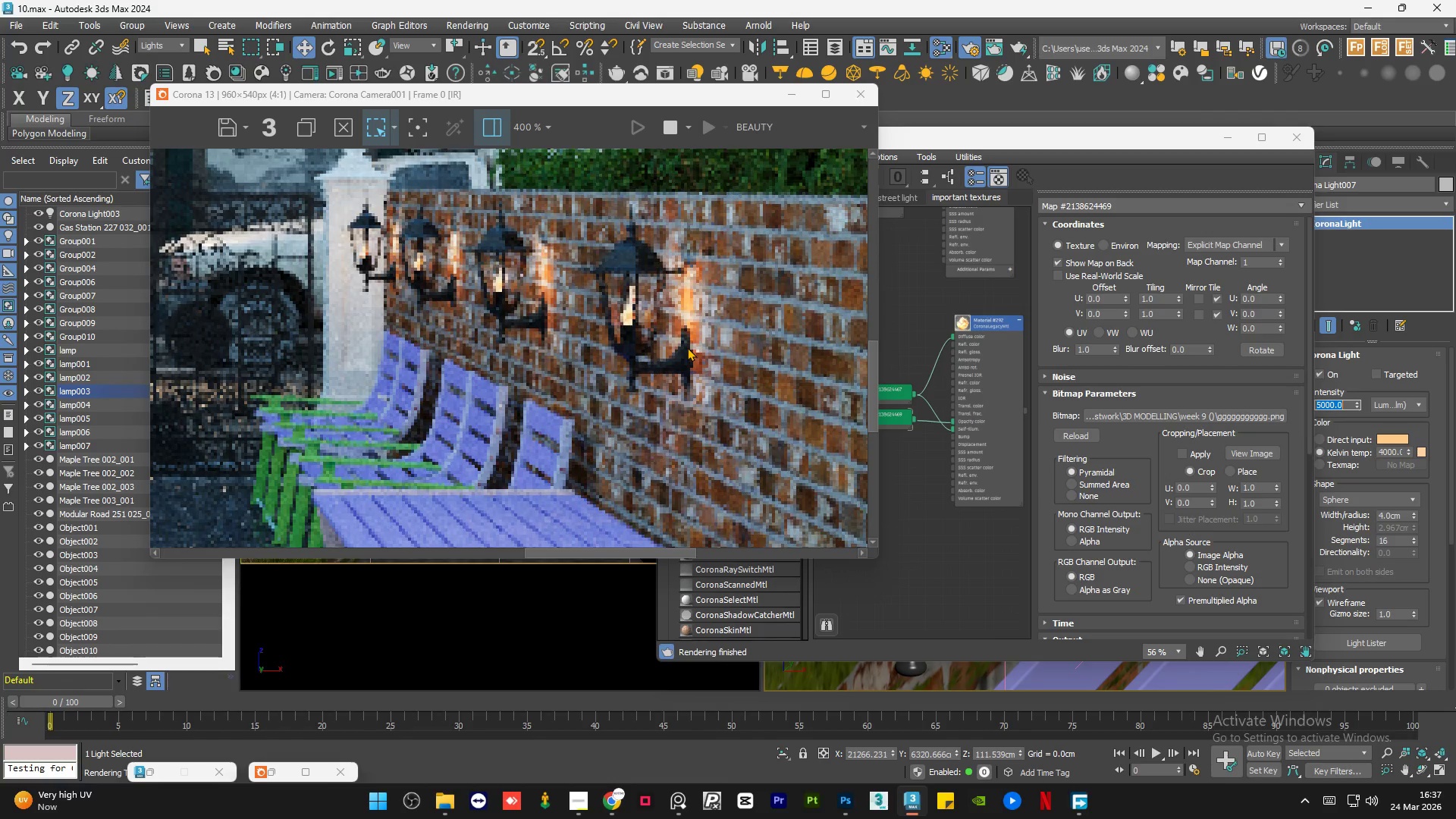 
scroll: coordinate [687, 347], scroll_direction: down, amount: 1.0
 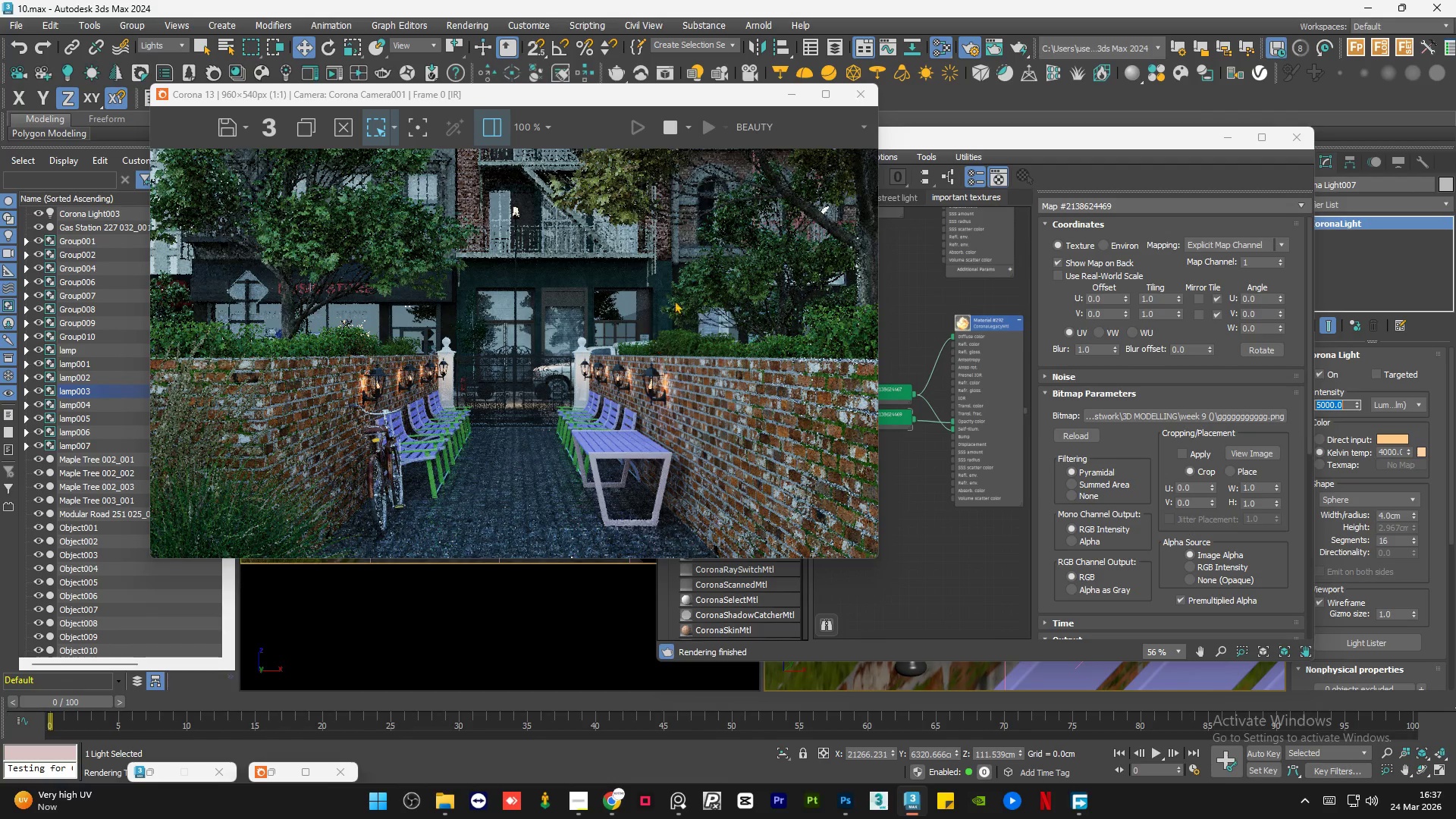 
left_click_drag(start_coordinate=[705, 265], to_coordinate=[323, 543])
 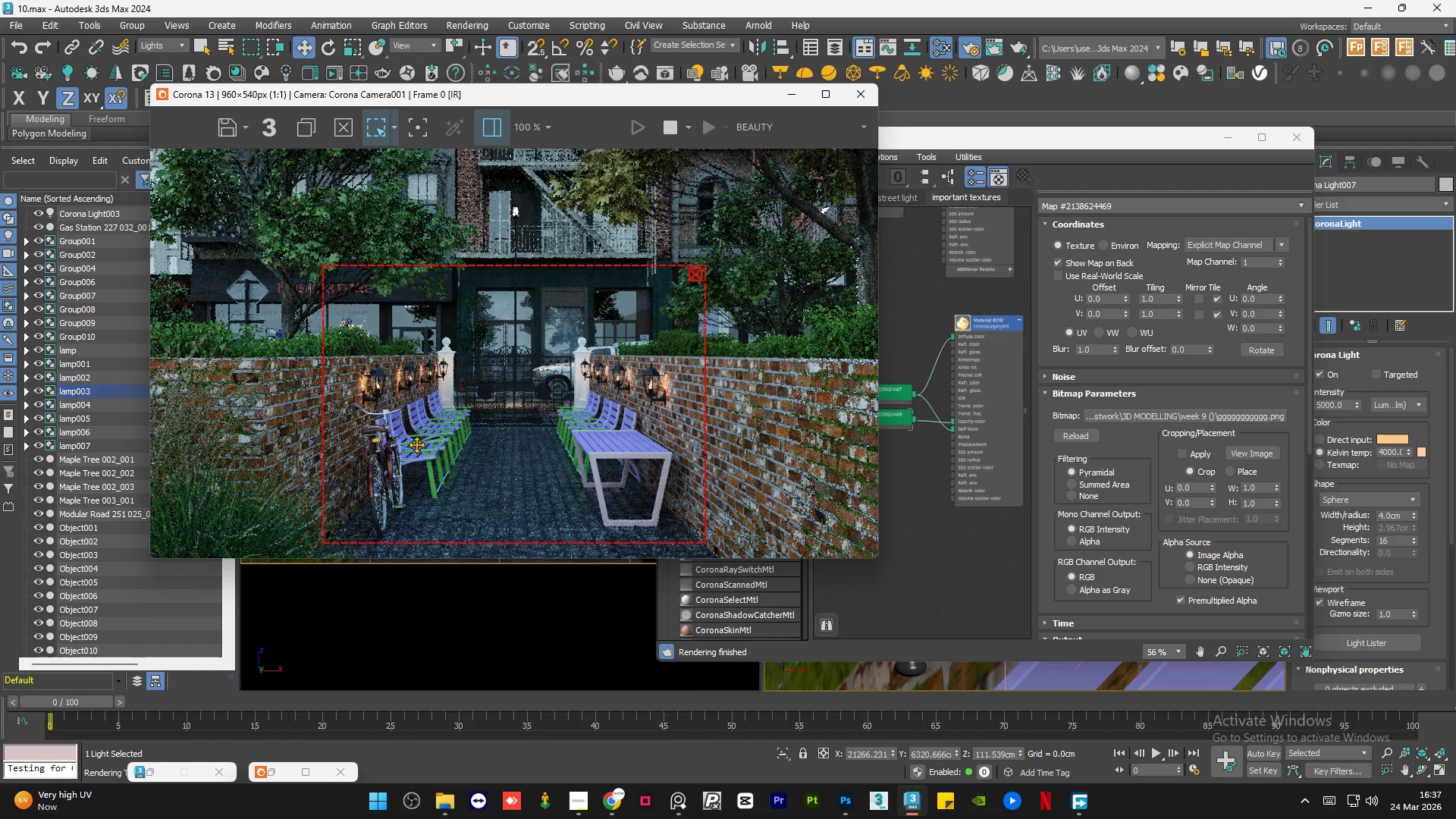 
scroll: coordinate [417, 443], scroll_direction: up, amount: 1.0
 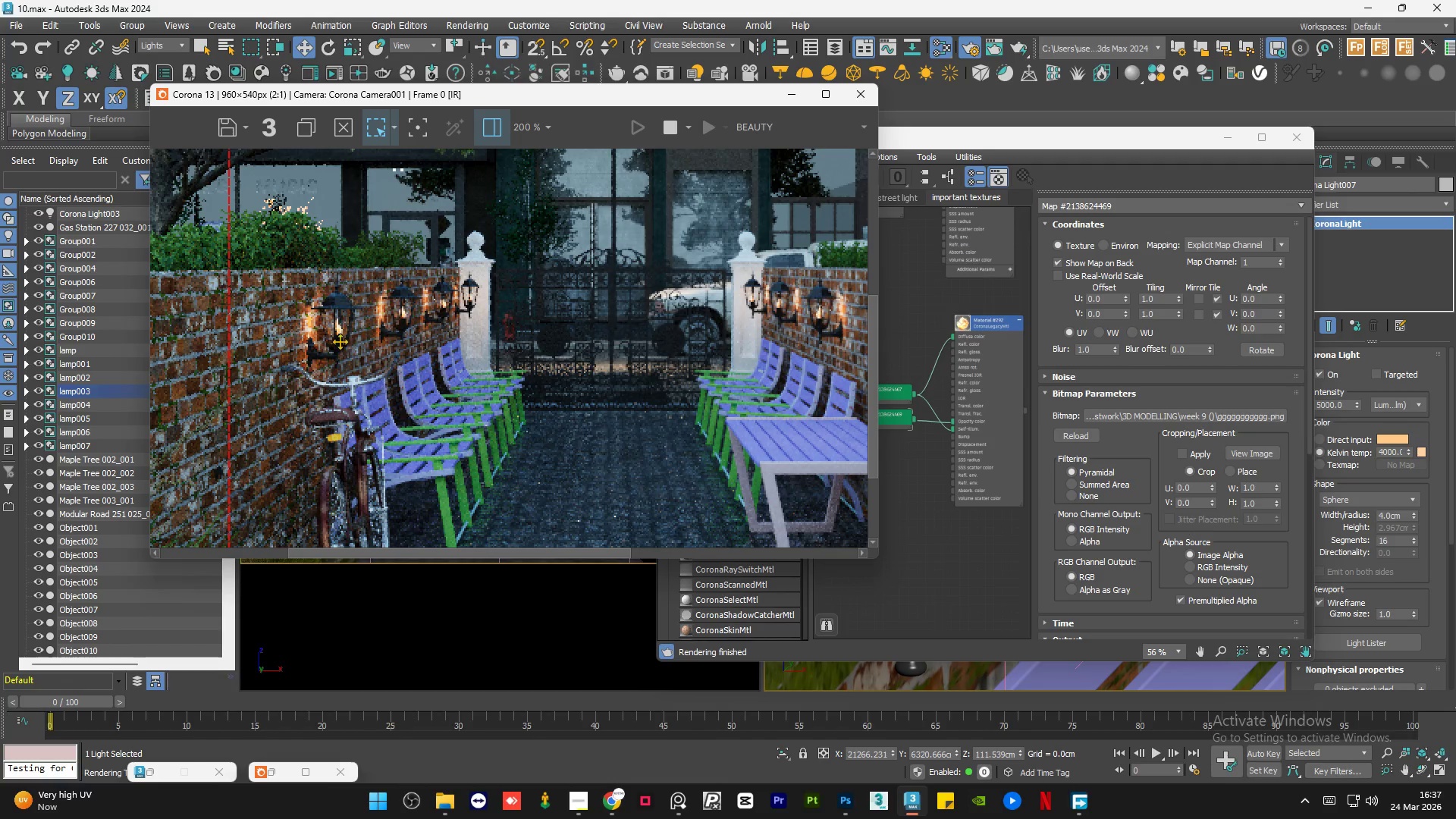 
scroll: coordinate [381, 378], scroll_direction: none, amount: 0.0
 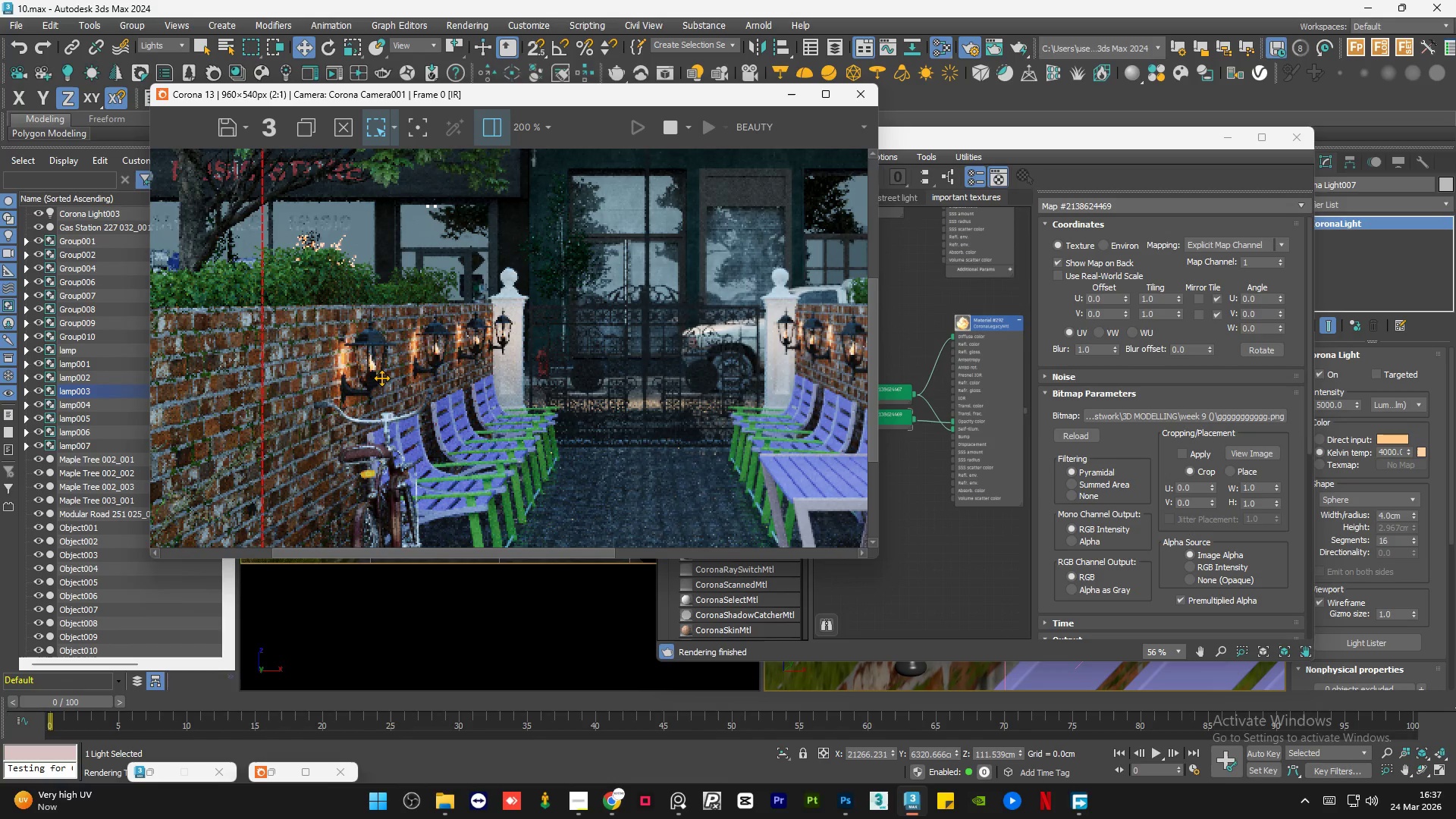 
scroll: coordinate [381, 378], scroll_direction: up, amount: 2.0
 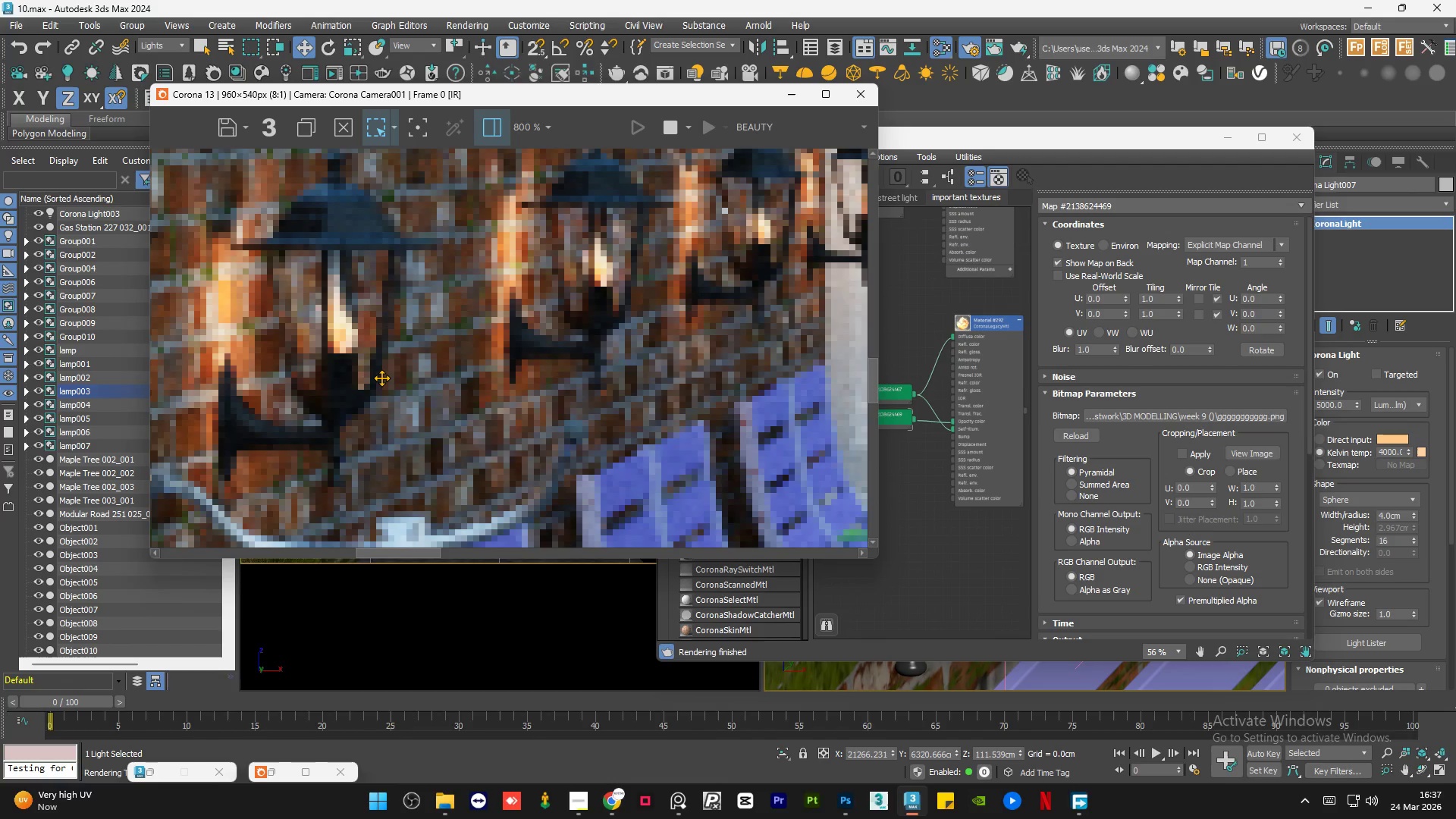 
scroll: coordinate [381, 378], scroll_direction: down, amount: 1.0
 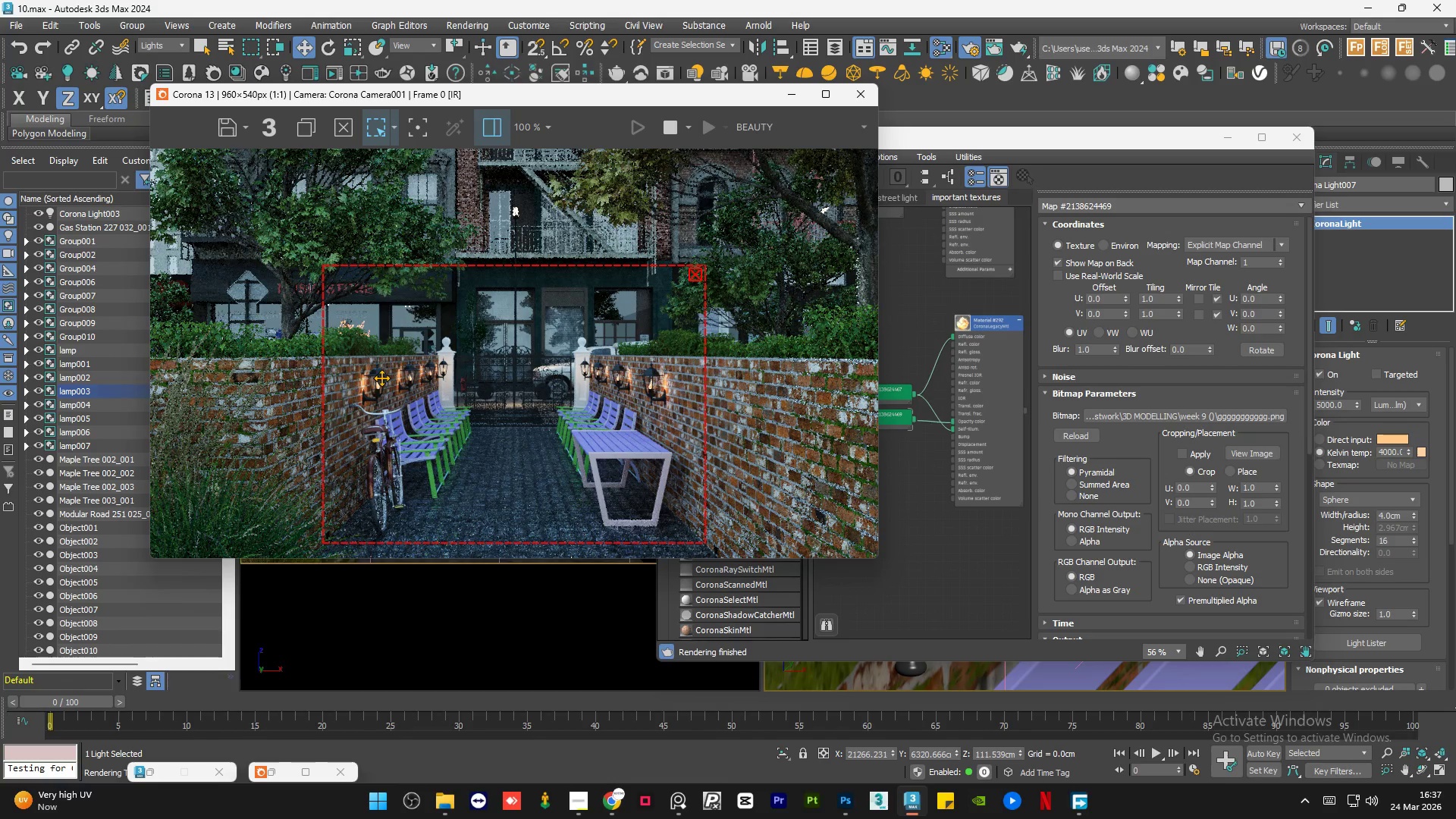 
scroll: coordinate [431, 391], scroll_direction: up, amount: 3.0
 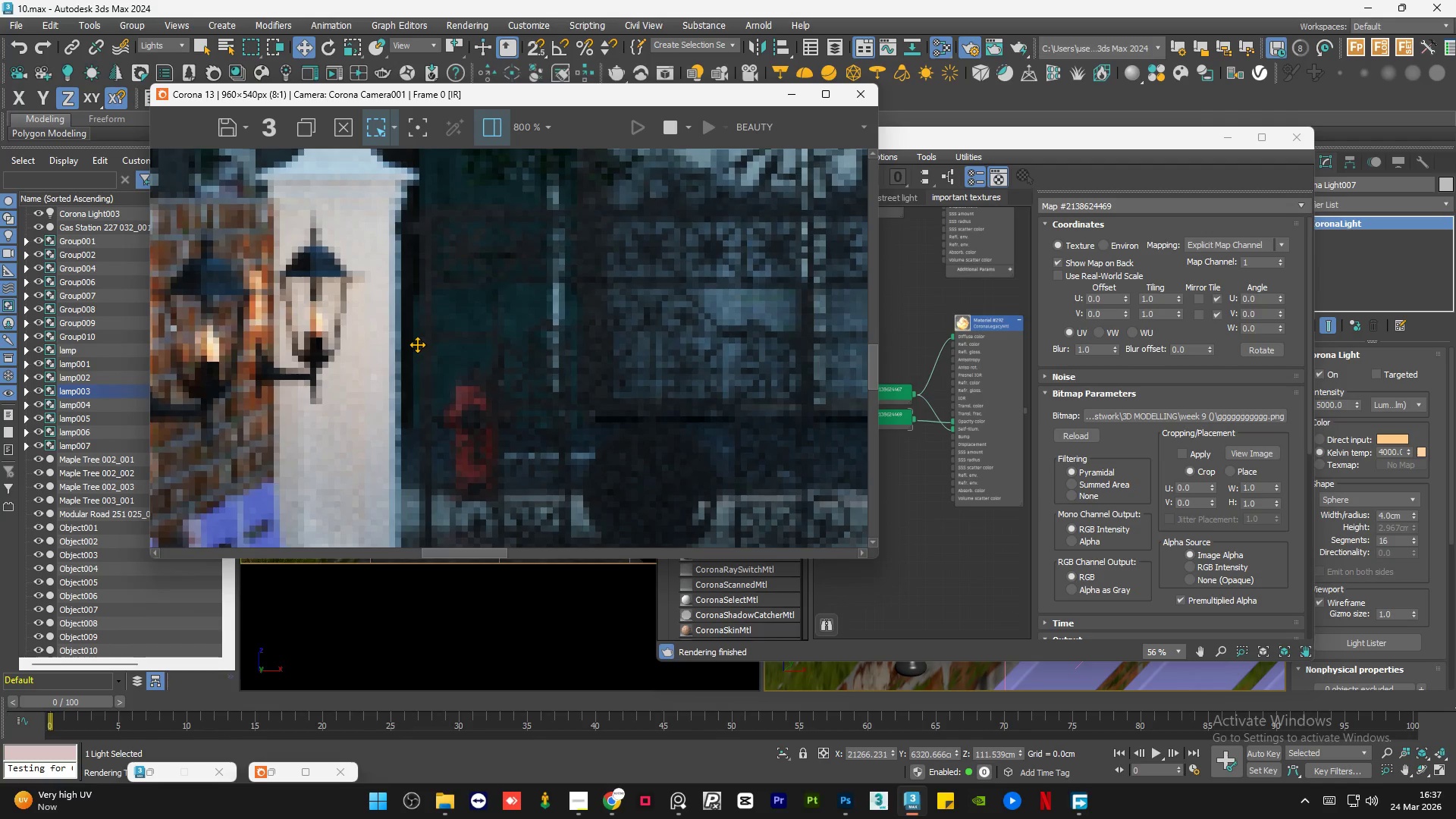 
scroll: coordinate [417, 344], scroll_direction: down, amount: 1.0
 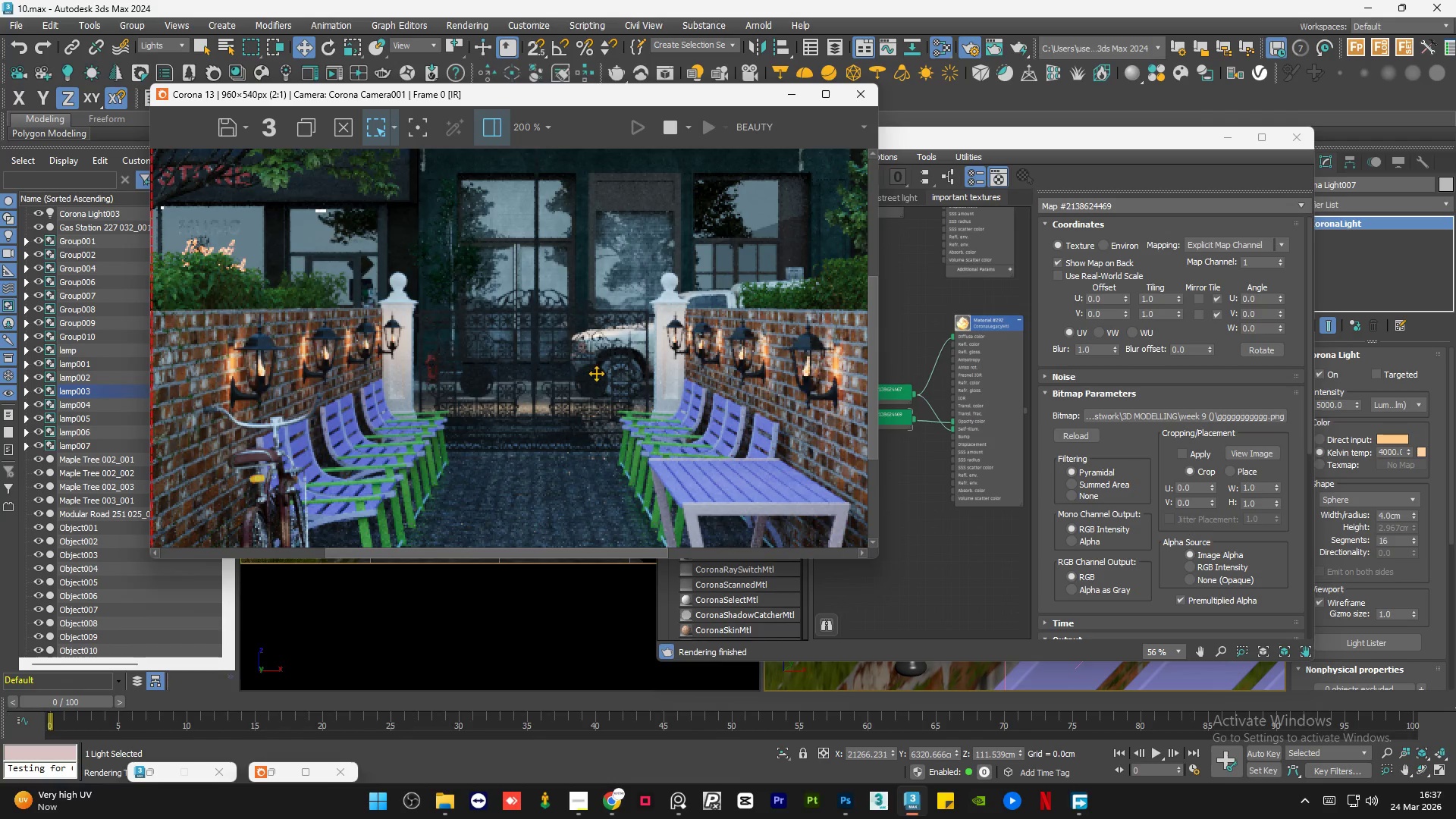 
scroll: coordinate [656, 378], scroll_direction: up, amount: 2.0
 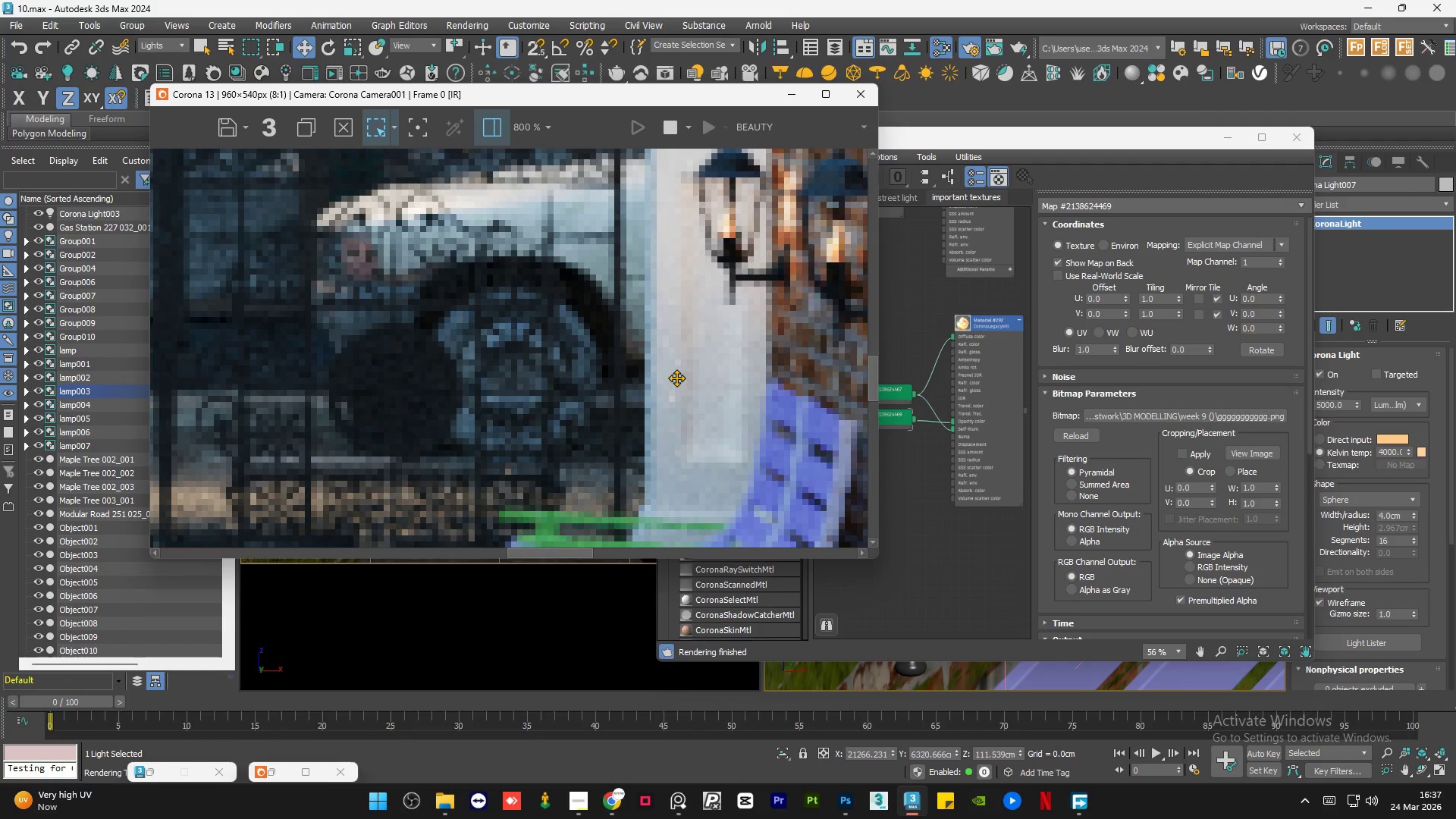 
scroll: coordinate [676, 378], scroll_direction: down, amount: 3.0
 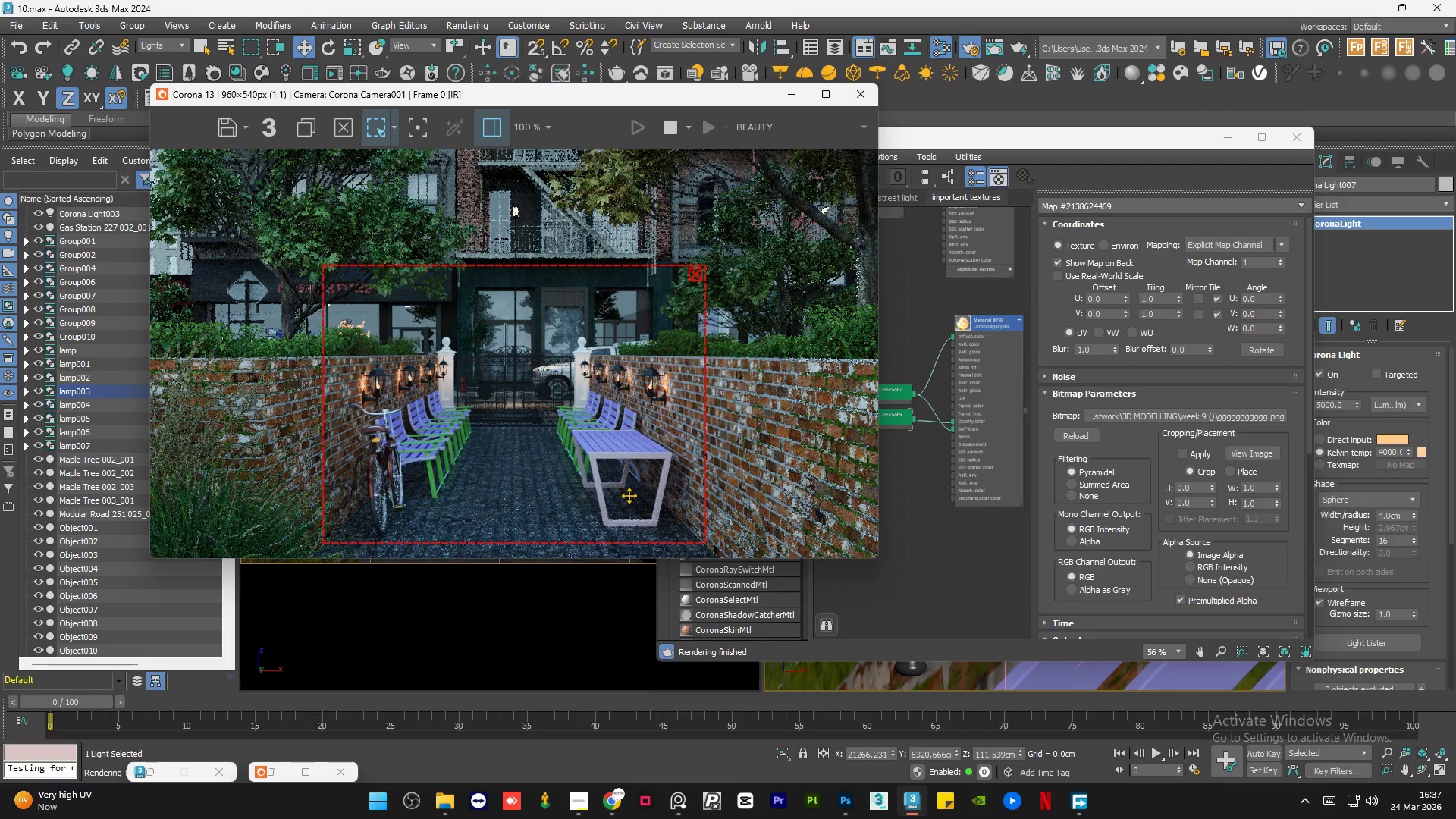 
scroll: coordinate [625, 435], scroll_direction: up, amount: 3.0
 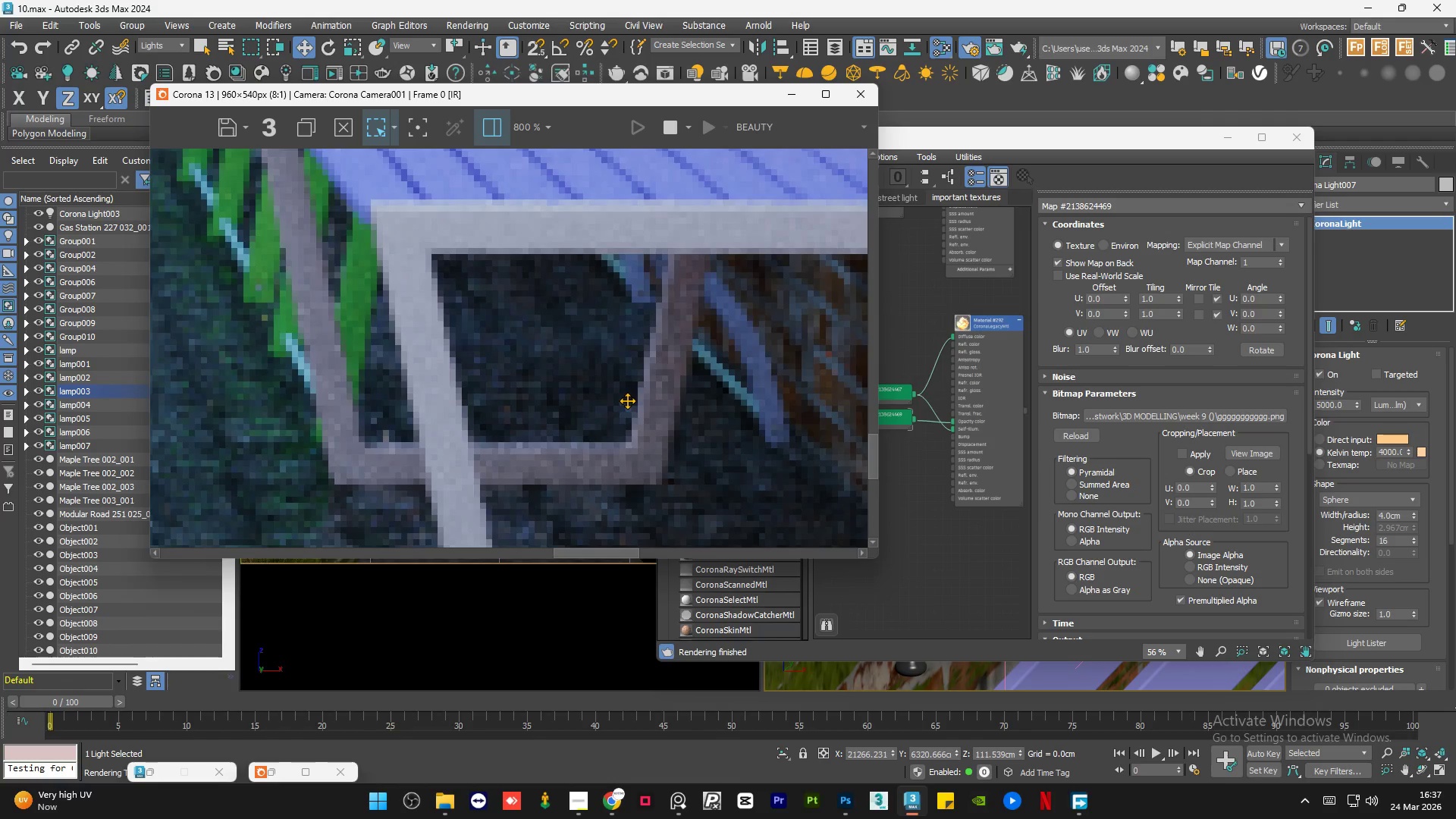 
scroll: coordinate [627, 400], scroll_direction: down, amount: 1.0
 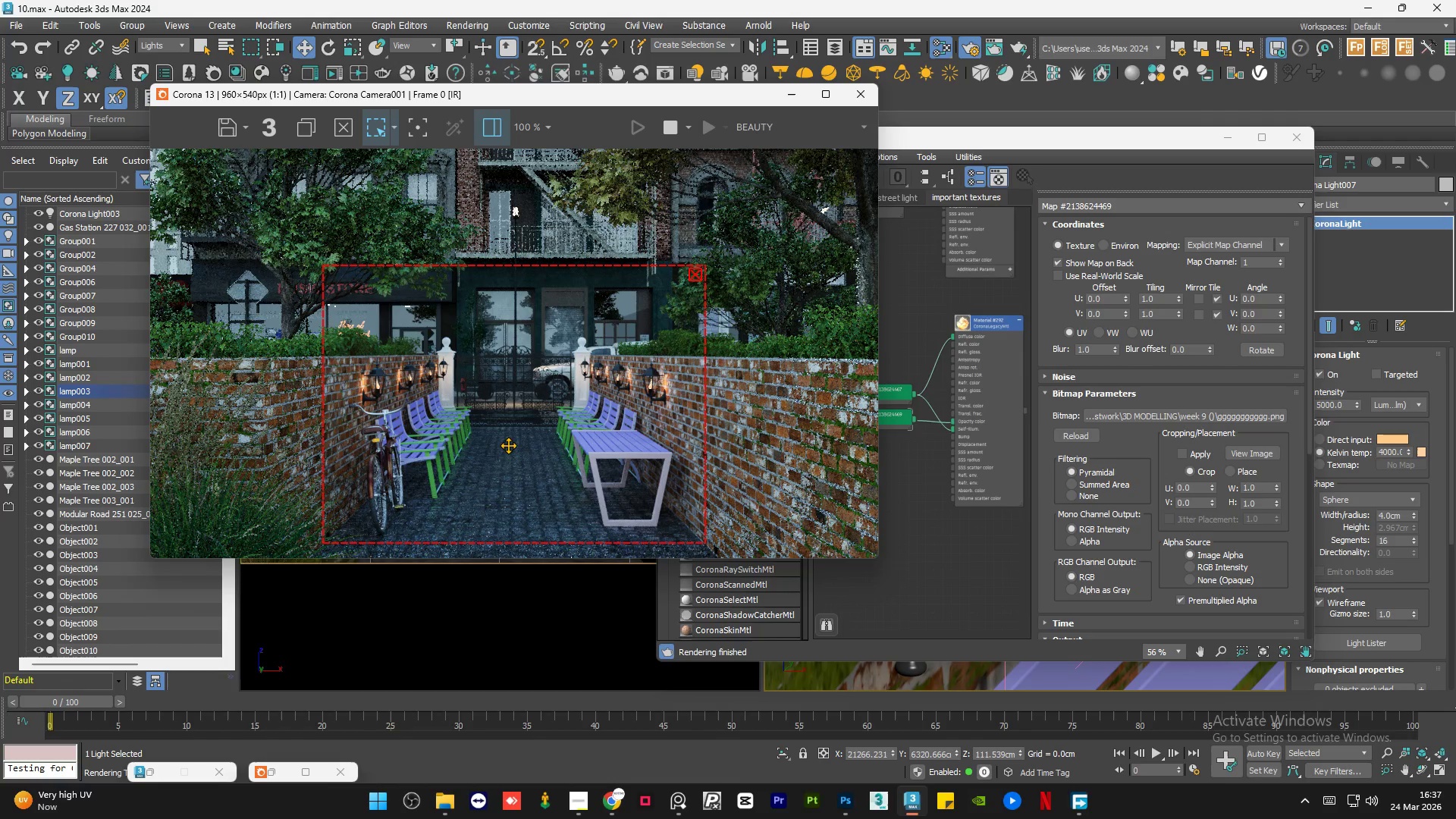 
scroll: coordinate [409, 475], scroll_direction: up, amount: 2.0
 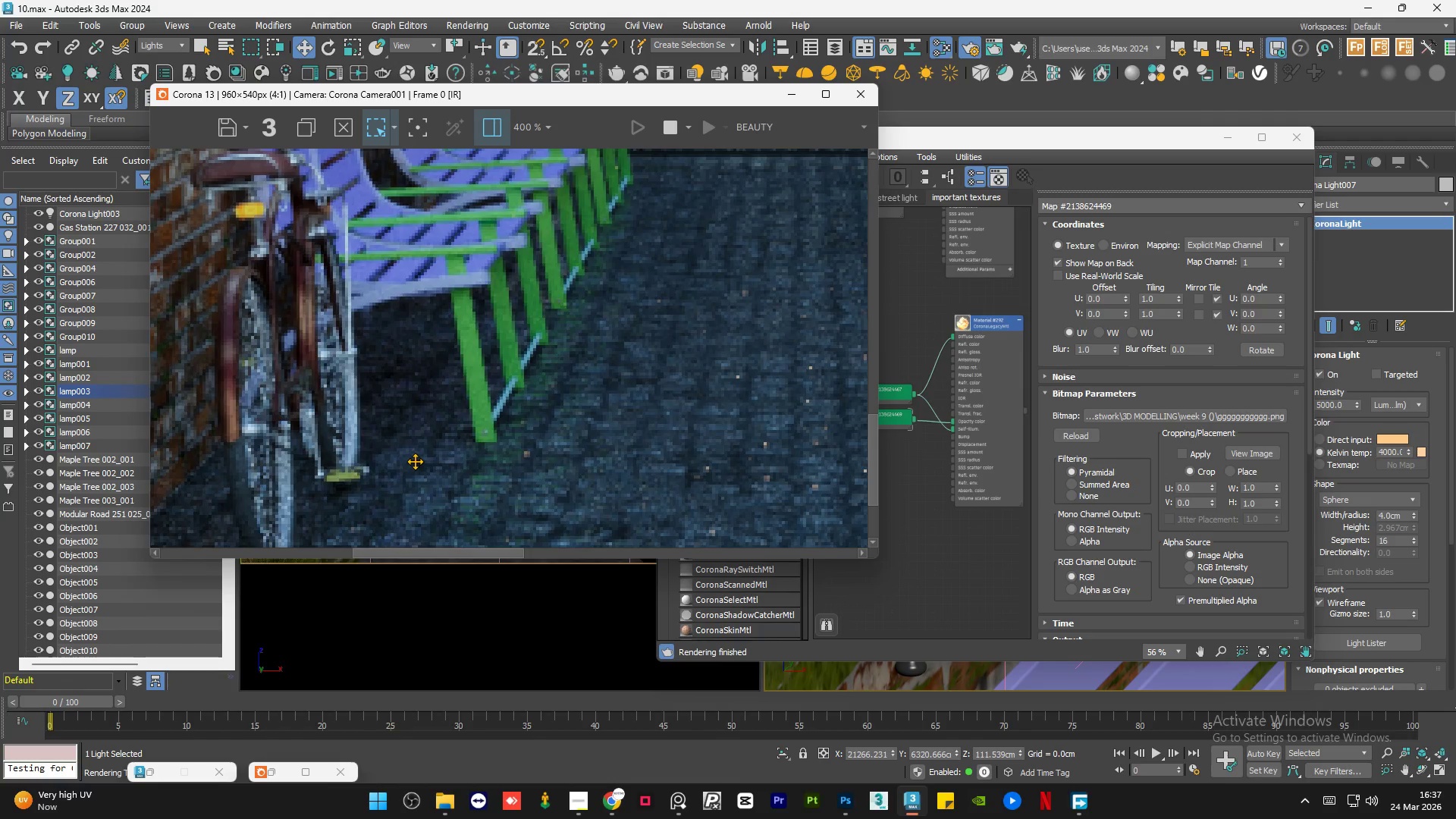 
scroll: coordinate [422, 459], scroll_direction: down, amount: 3.0
 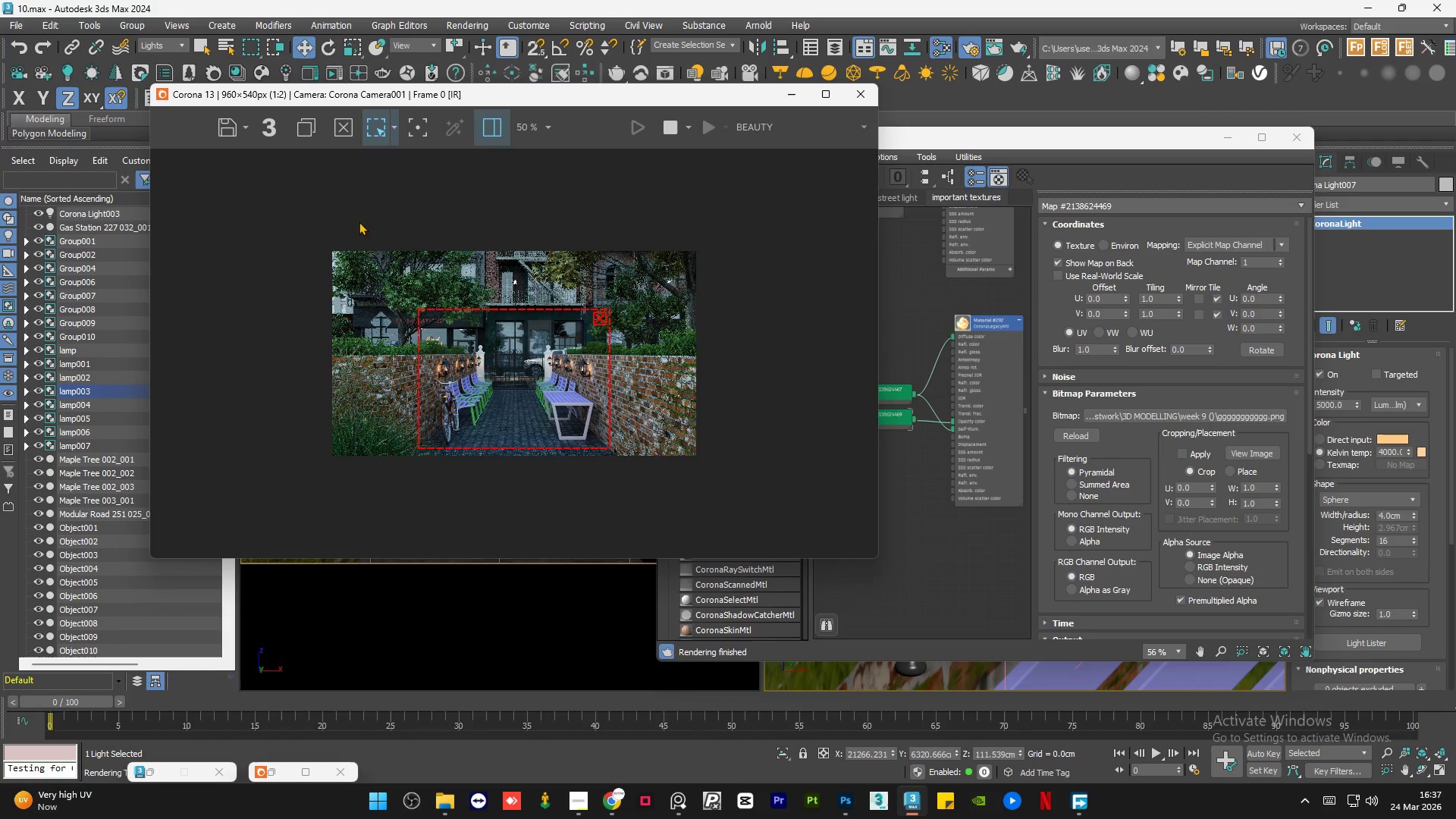 
scroll: coordinate [162, 256], scroll_direction: up, amount: 4.0
 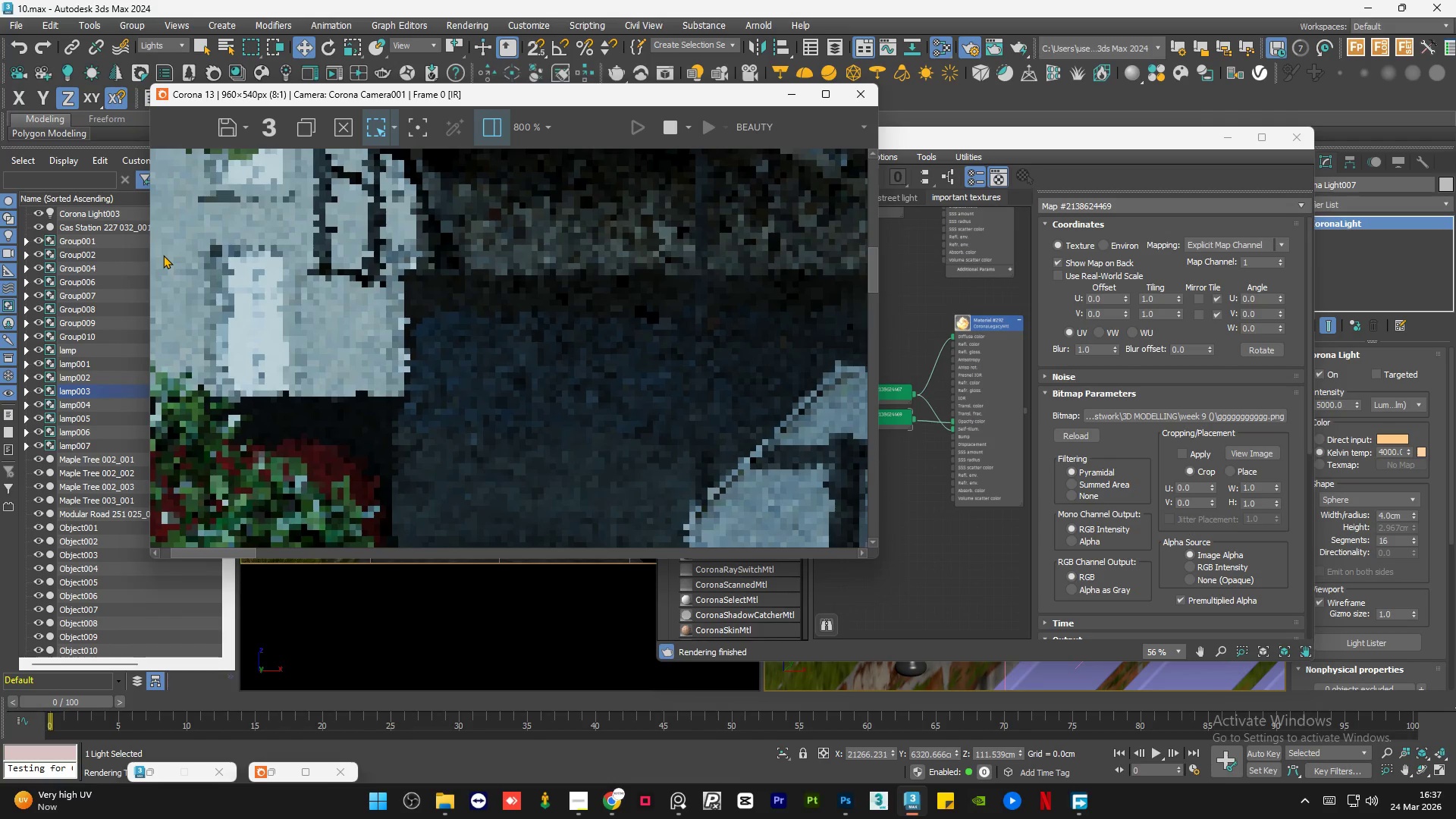 
scroll: coordinate [165, 258], scroll_direction: down, amount: 2.0
 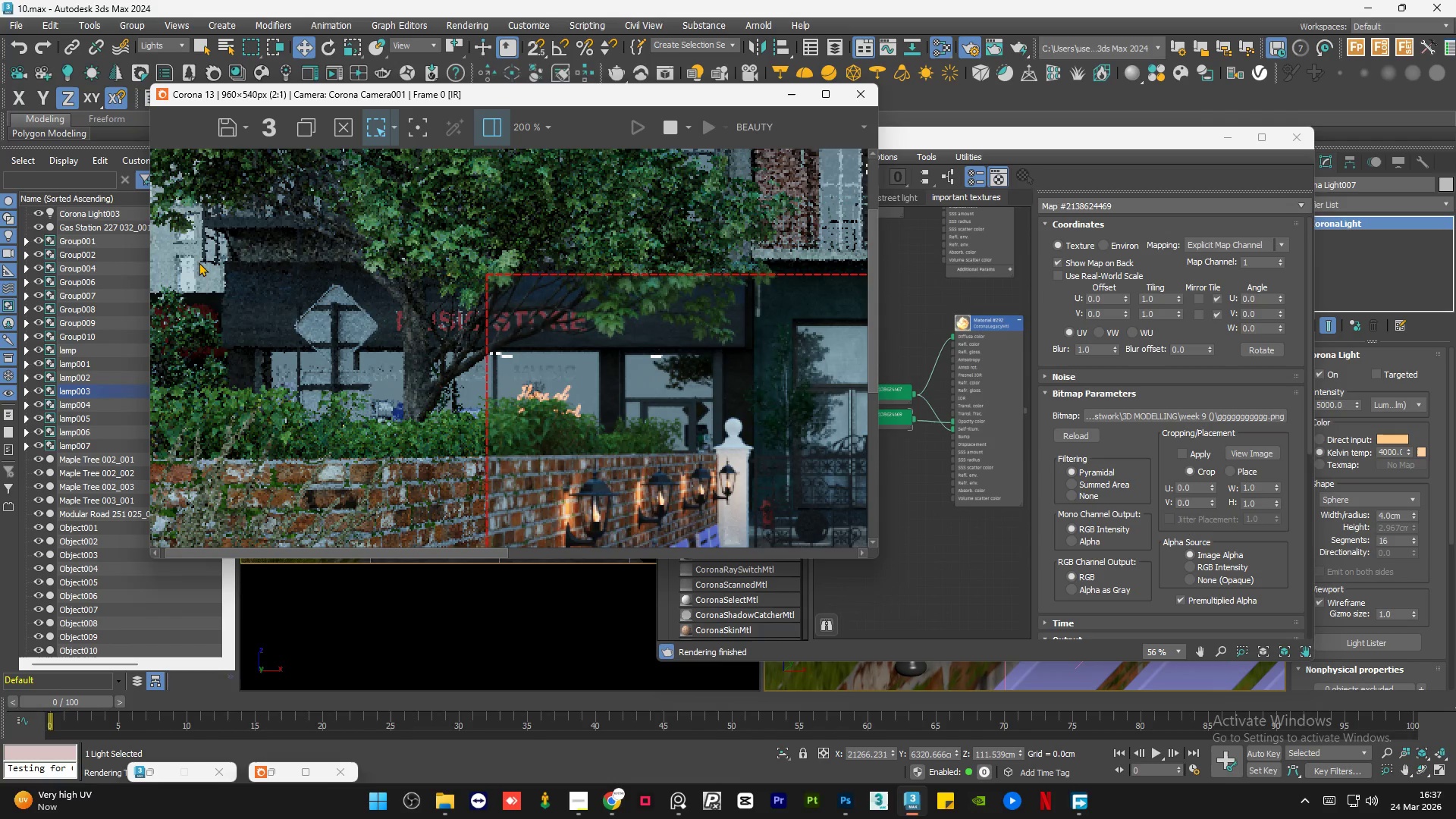 
scroll: coordinate [171, 251], scroll_direction: up, amount: 2.0
 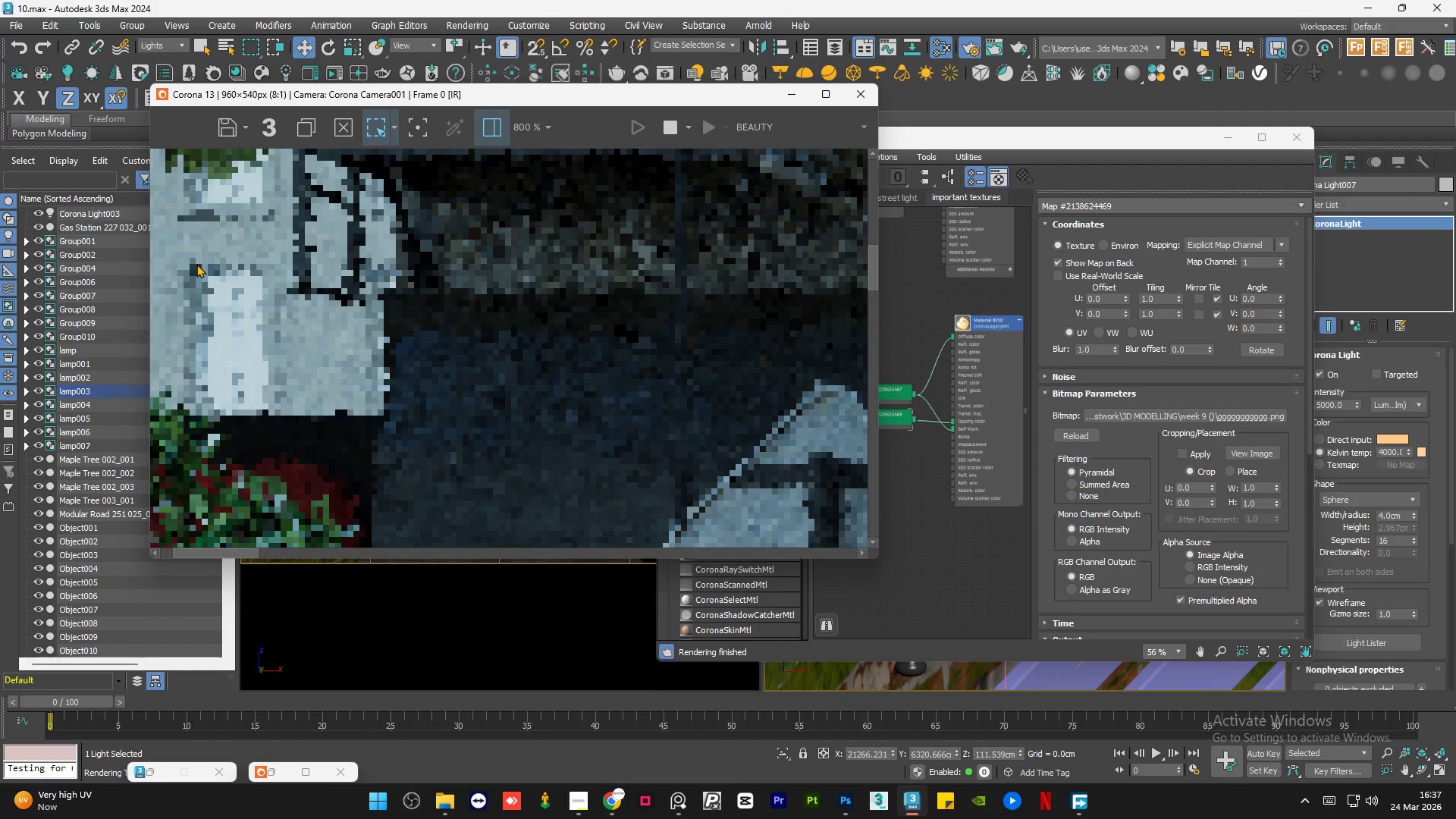 
scroll: coordinate [199, 261], scroll_direction: down, amount: 2.0
 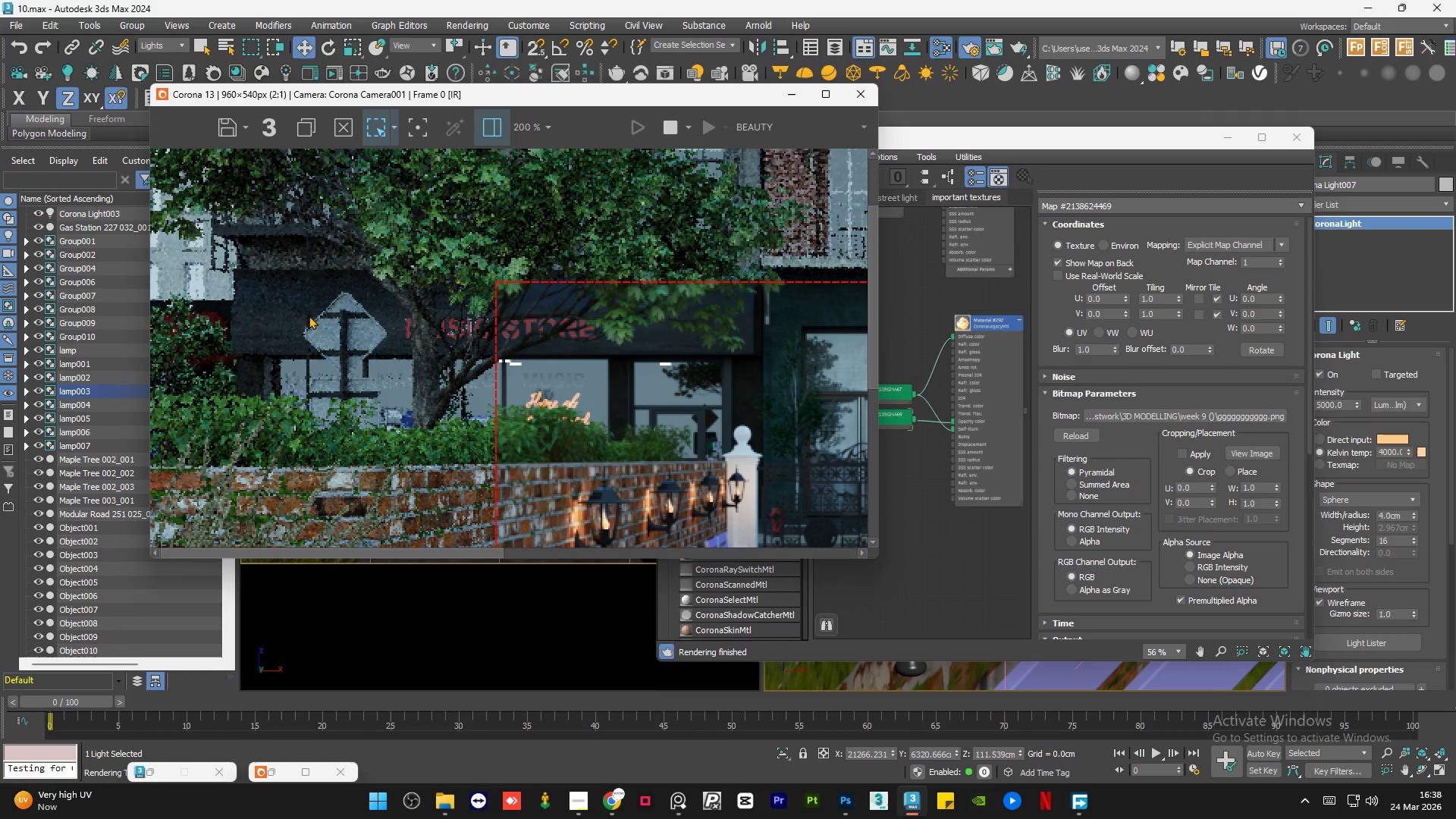 
wait(38.8)
 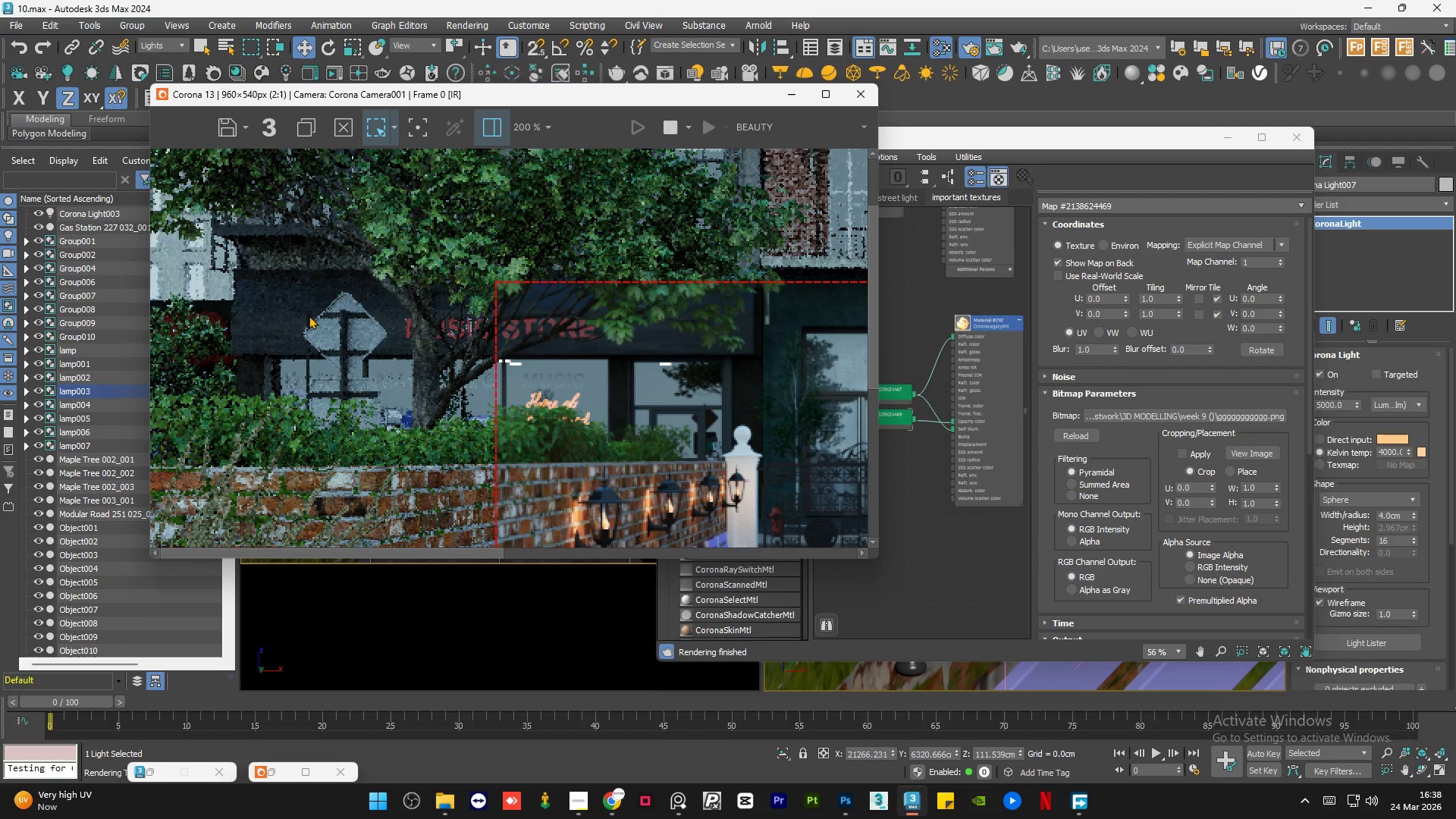 
scroll: coordinate [391, 329], scroll_direction: down, amount: 2.0
 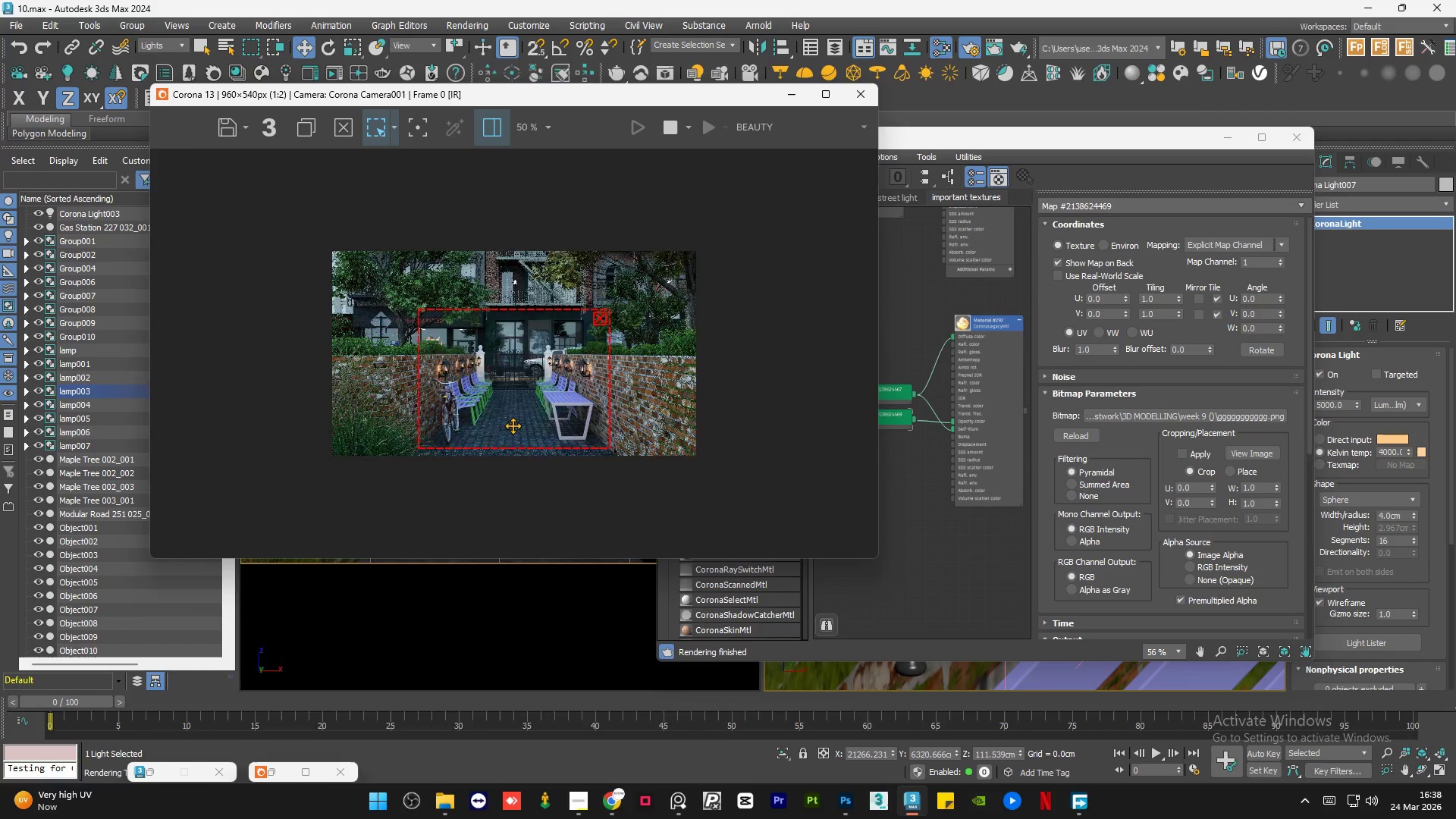 
scroll: coordinate [572, 309], scroll_direction: up, amount: 4.0
 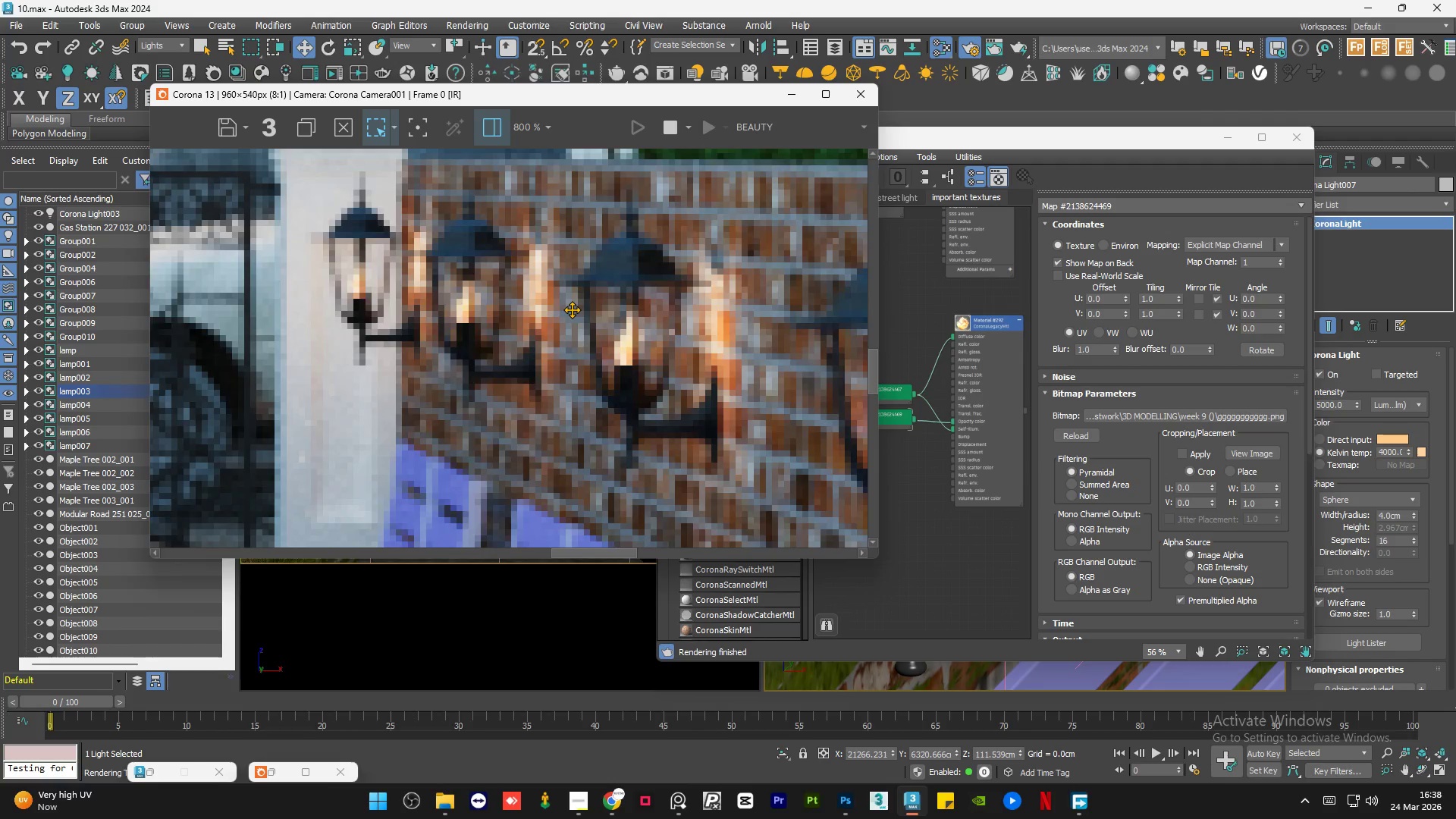 
scroll: coordinate [572, 309], scroll_direction: down, amount: 2.0
 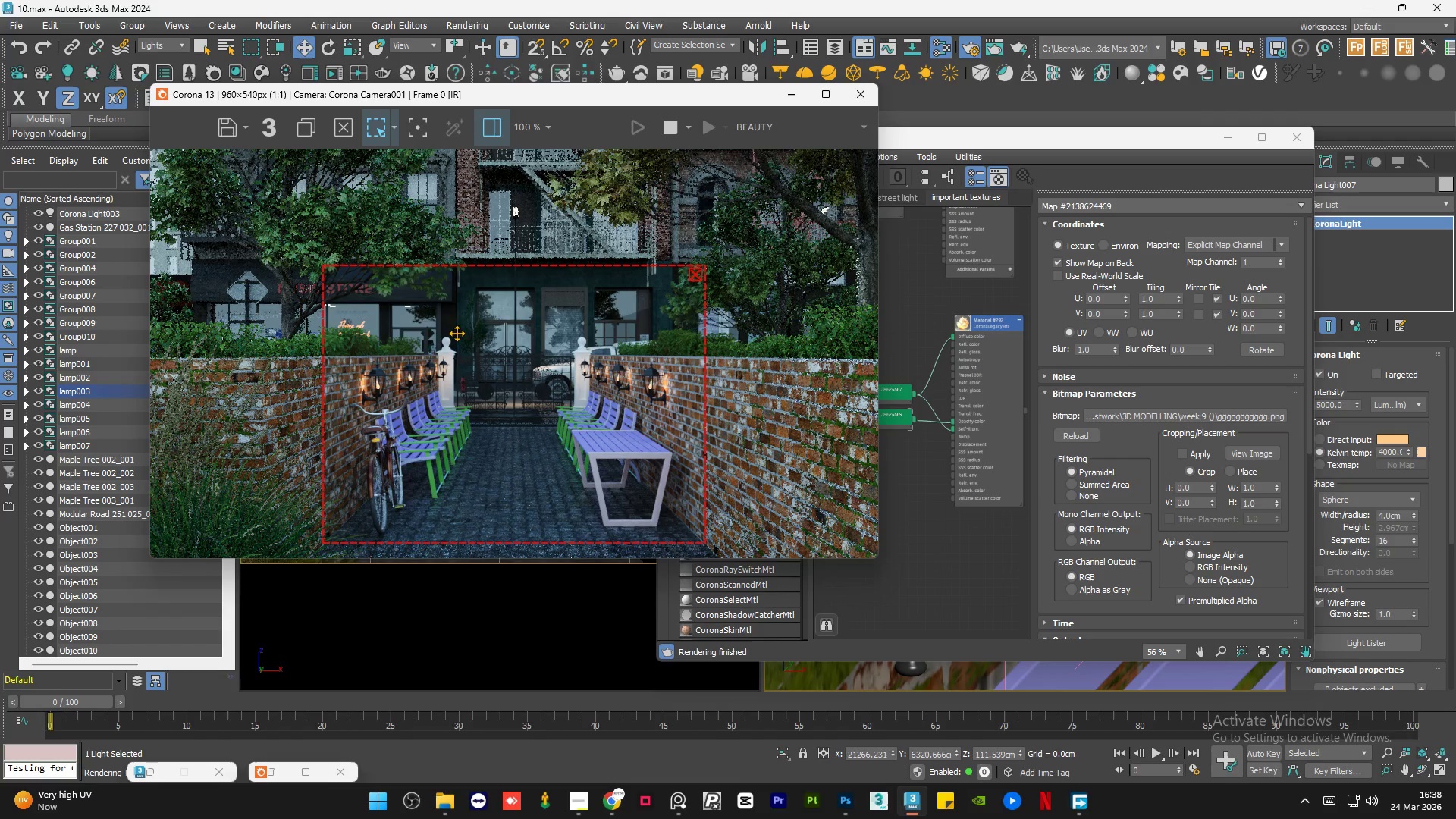 
scroll: coordinate [328, 431], scroll_direction: up, amount: 2.0
 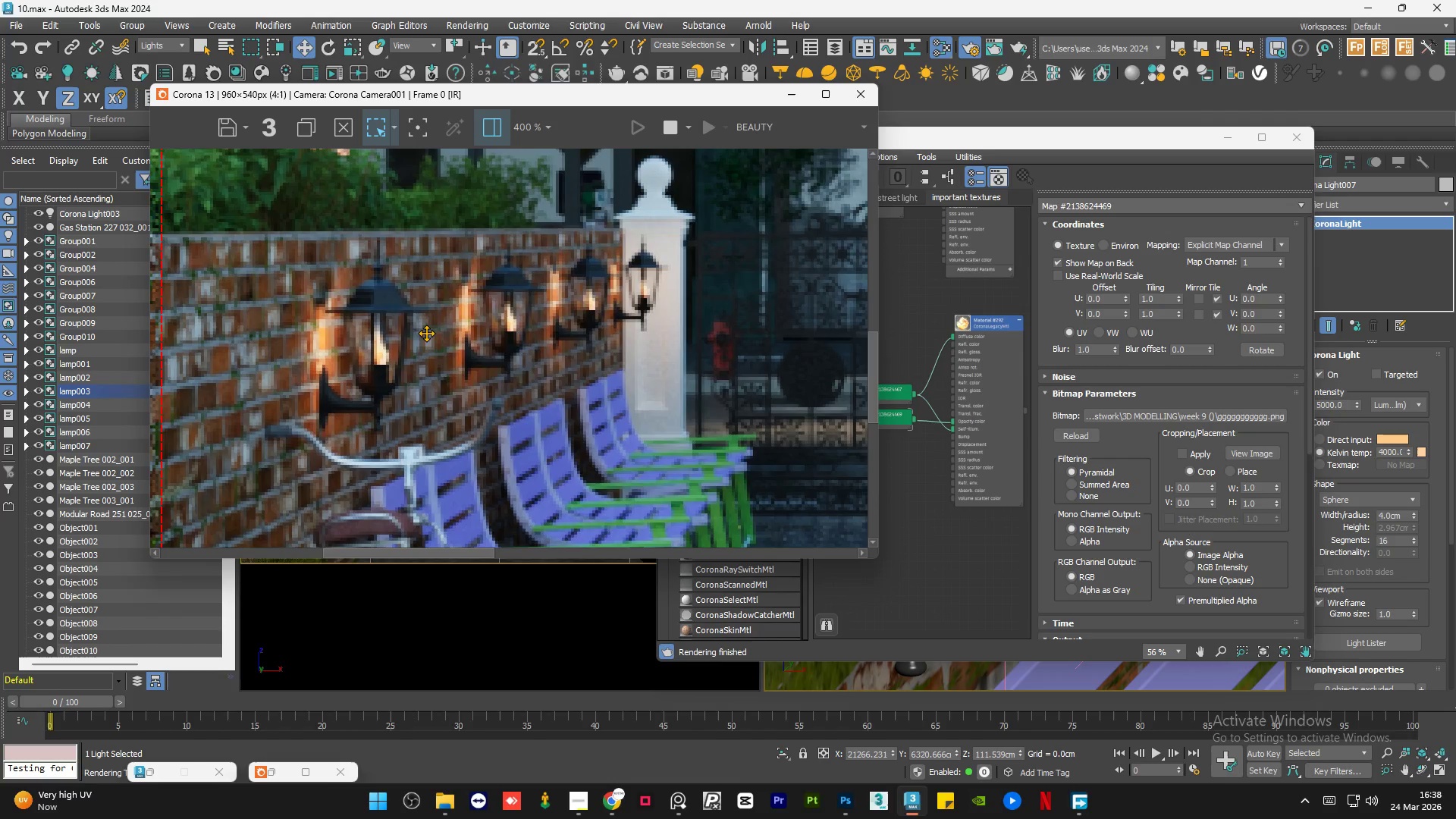 
scroll: coordinate [425, 326], scroll_direction: down, amount: 1.0
 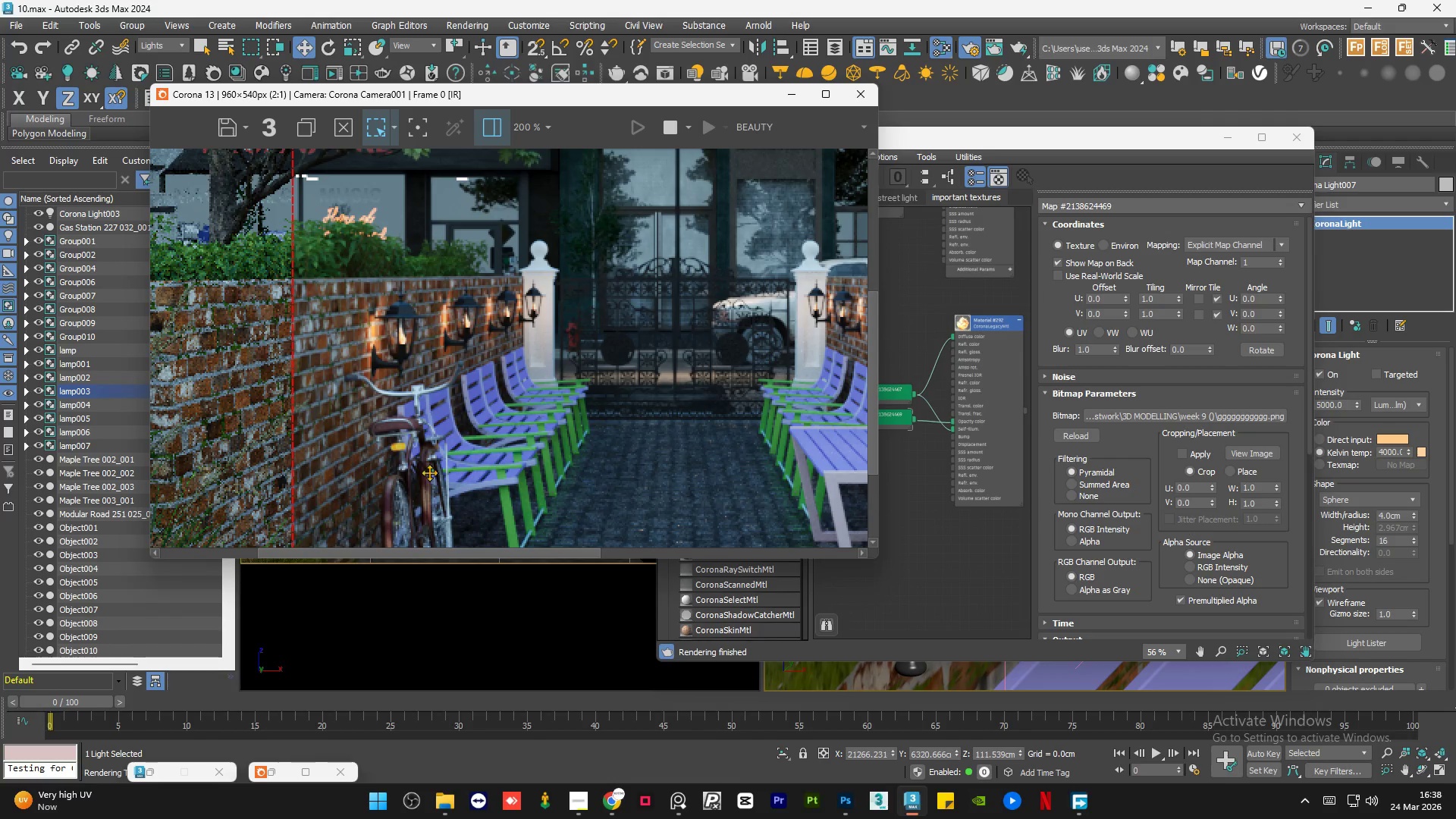 
scroll: coordinate [420, 507], scroll_direction: up, amount: 1.0
 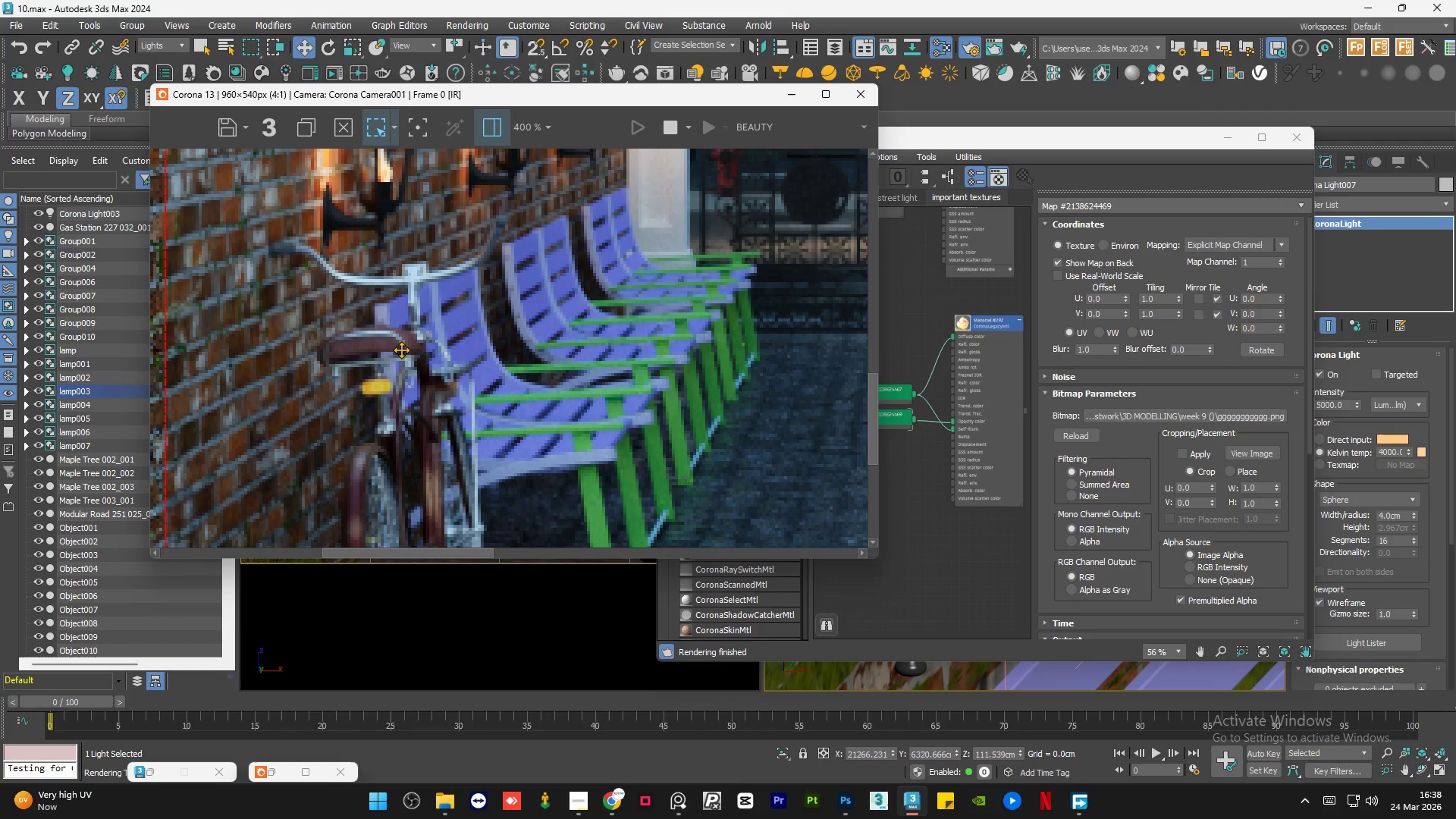 
scroll: coordinate [401, 350], scroll_direction: down, amount: 1.0
 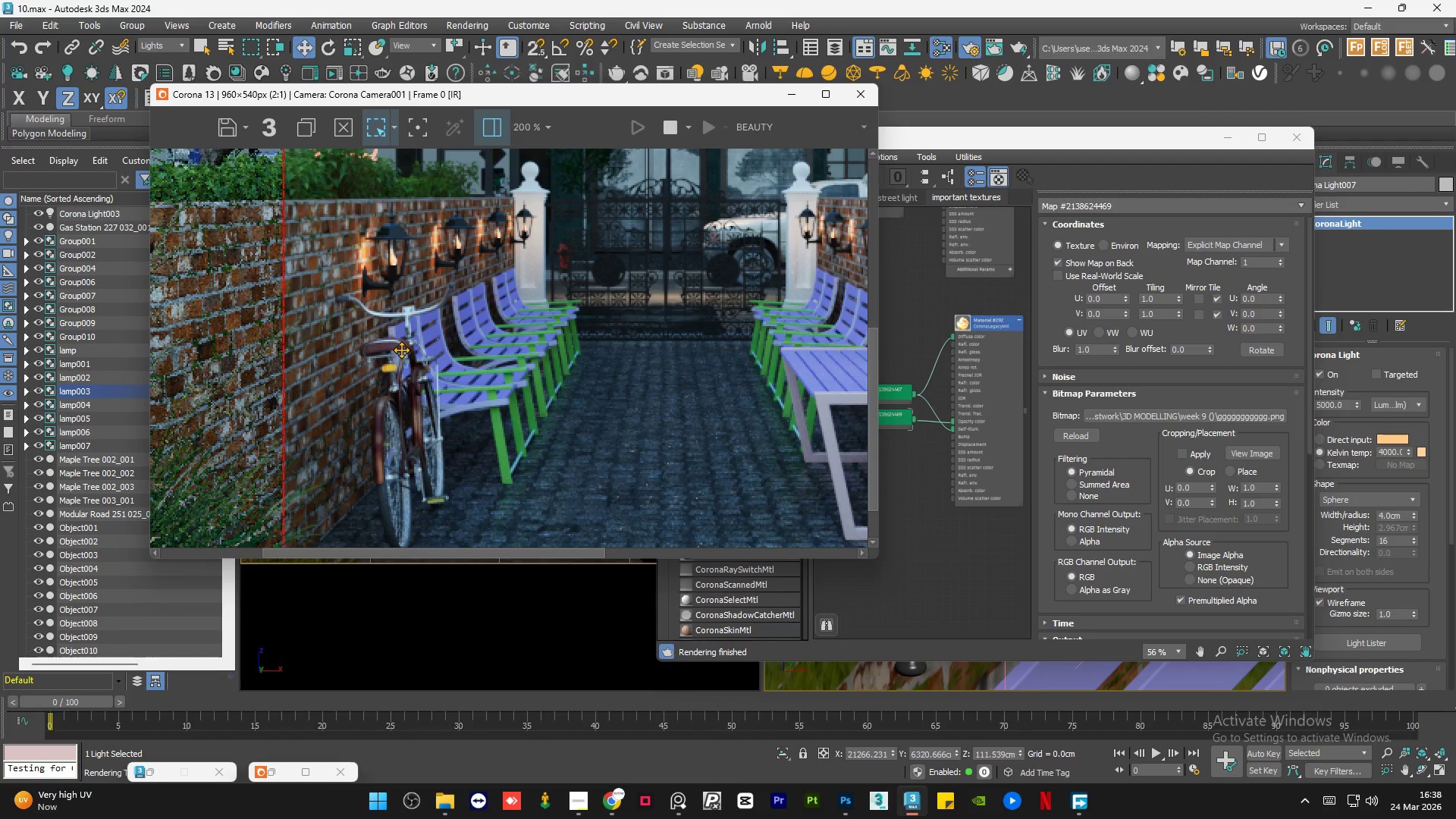 
scroll: coordinate [462, 210], scroll_direction: up, amount: 1.0
 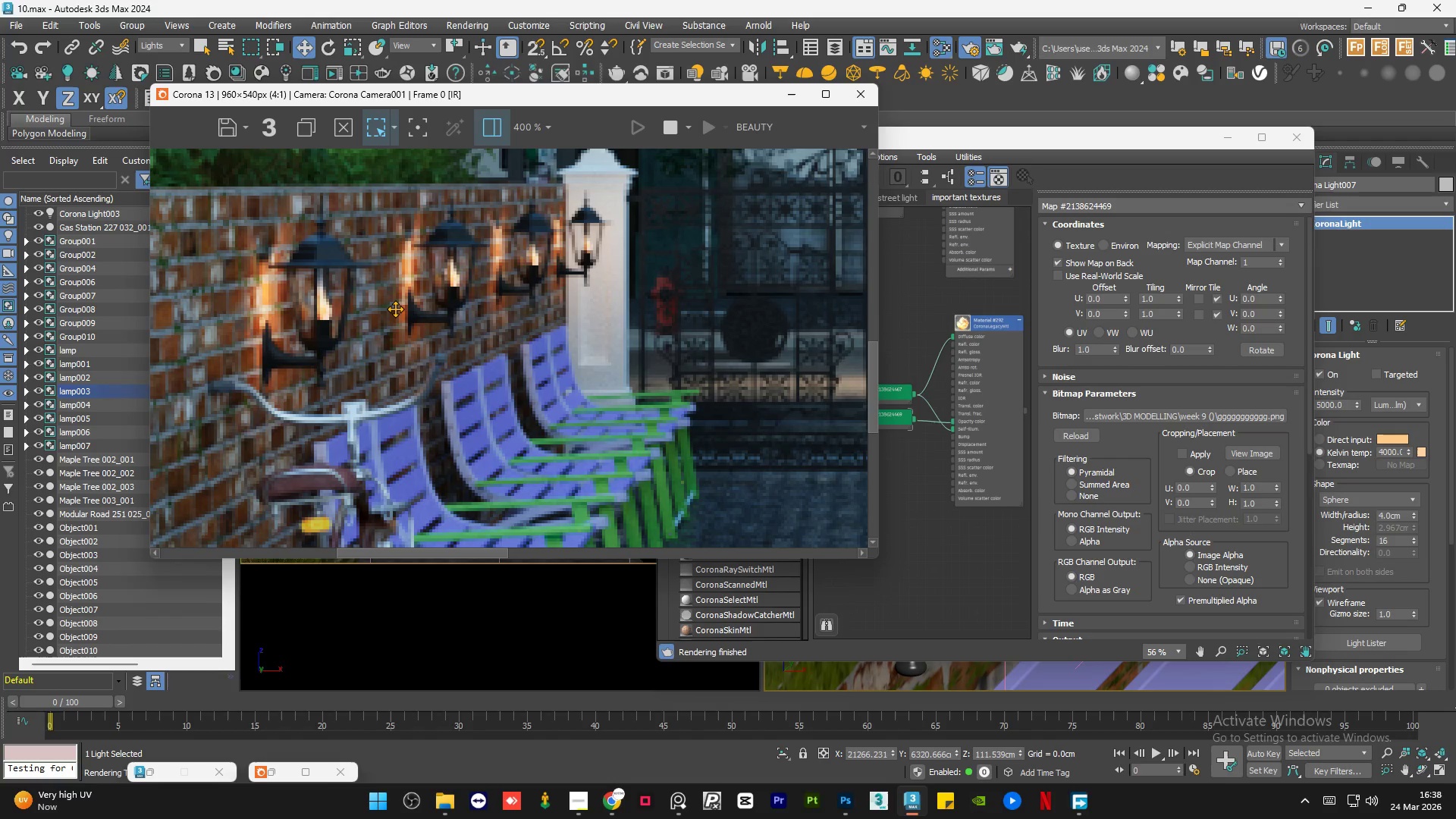 
scroll: coordinate [395, 309], scroll_direction: down, amount: 2.0
 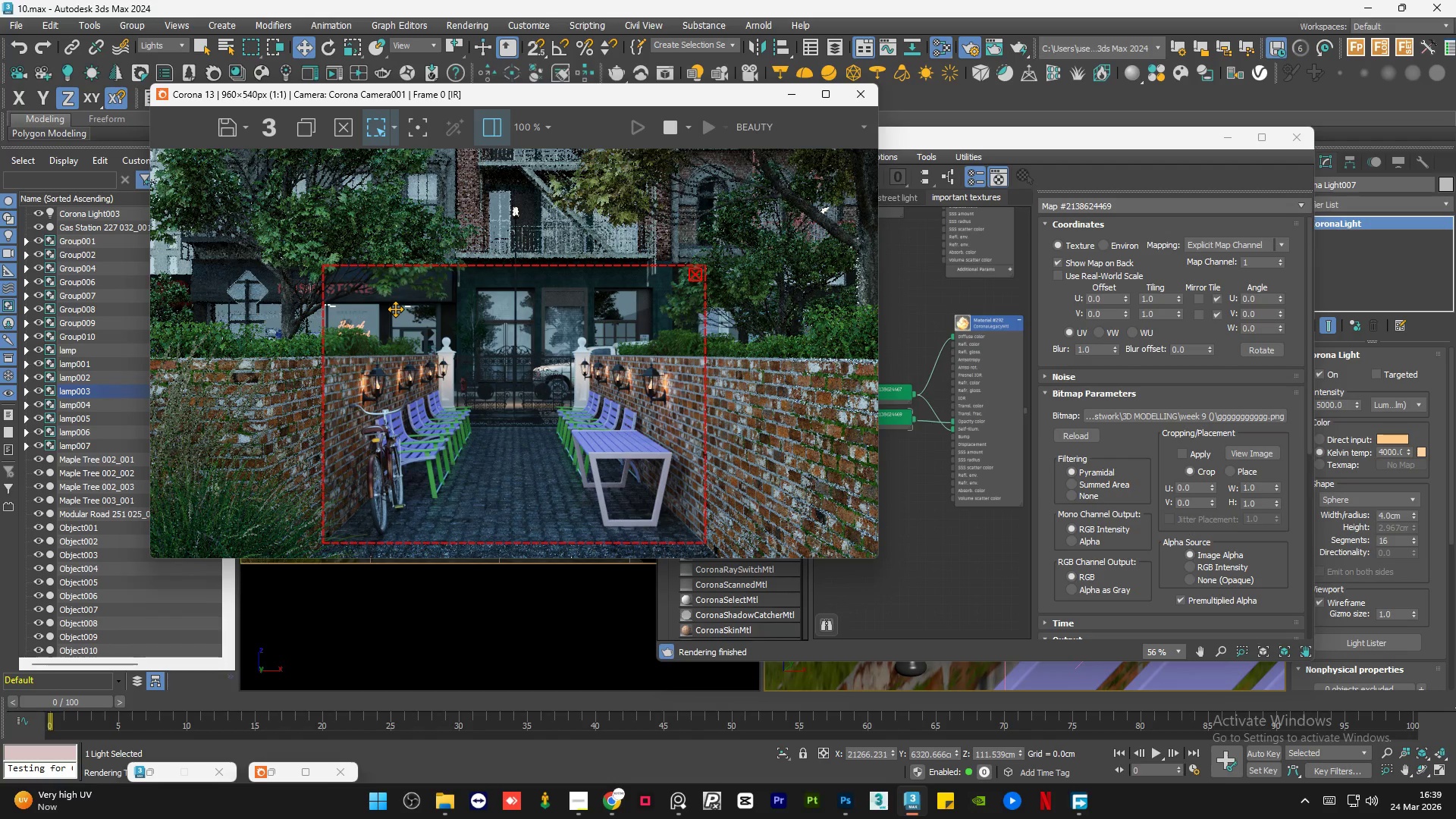 
wait(5.59)
 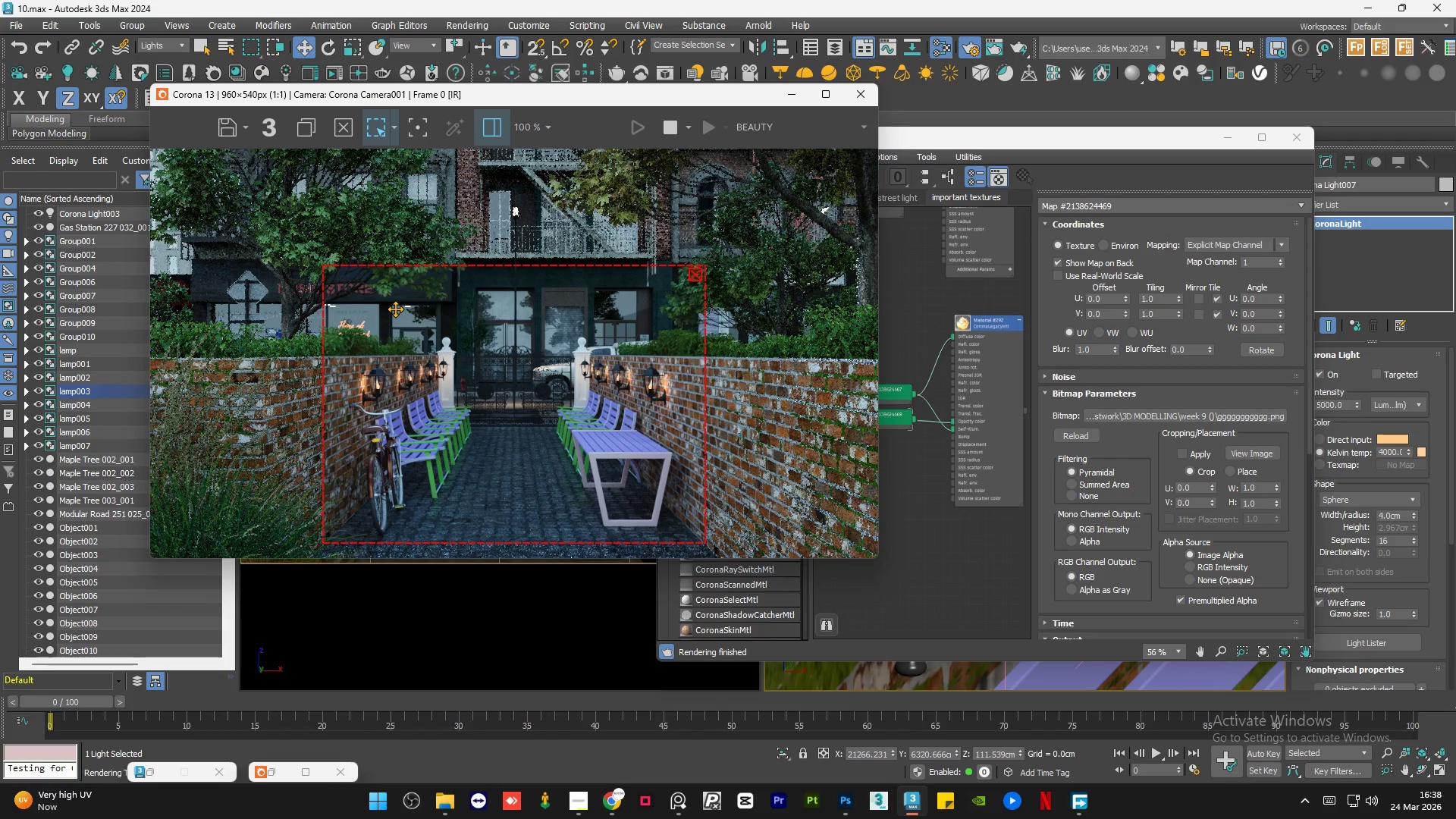 
scroll: coordinate [604, 380], scroll_direction: down, amount: 1.0
 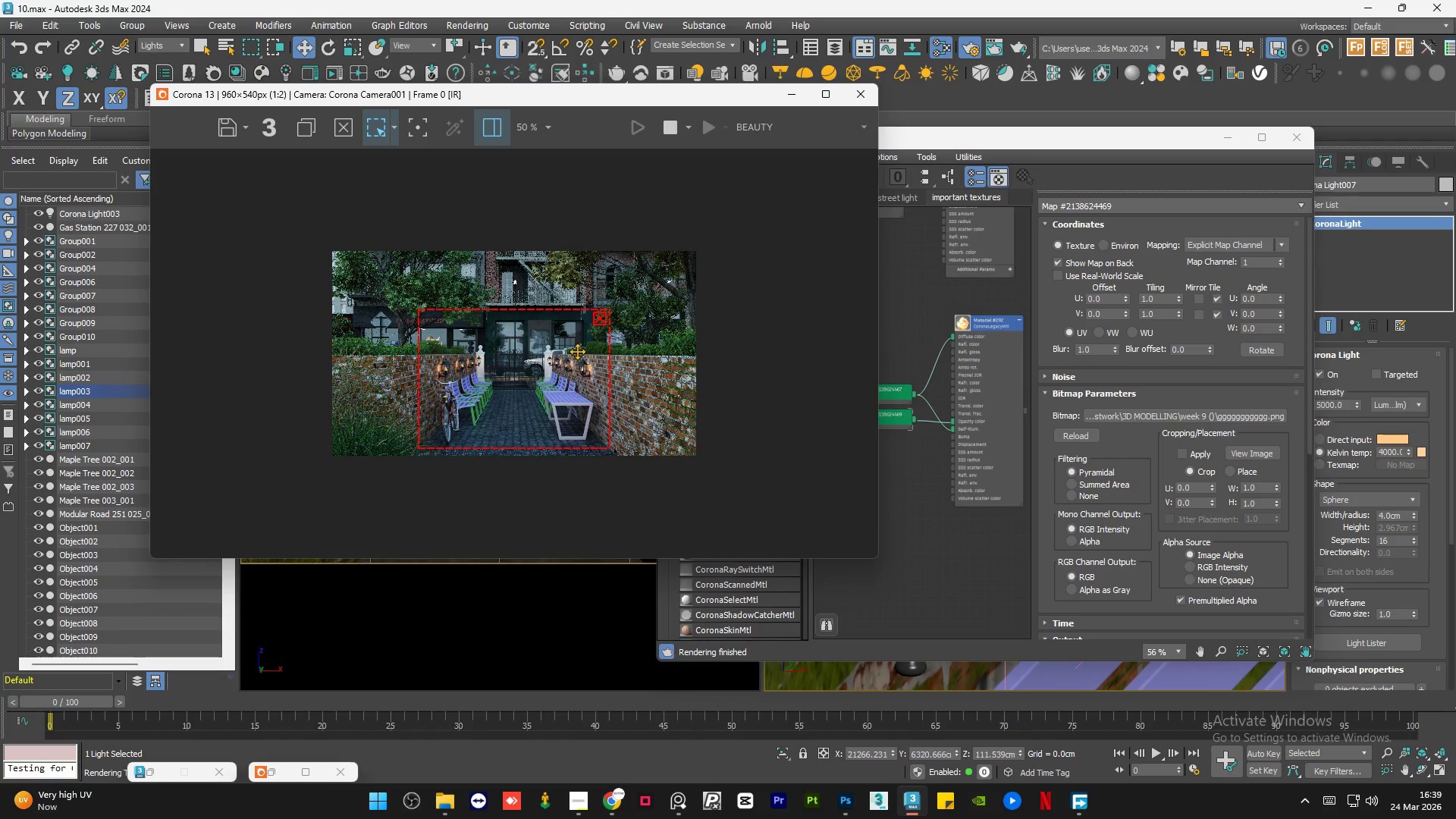 
scroll: coordinate [557, 364], scroll_direction: up, amount: 3.0
 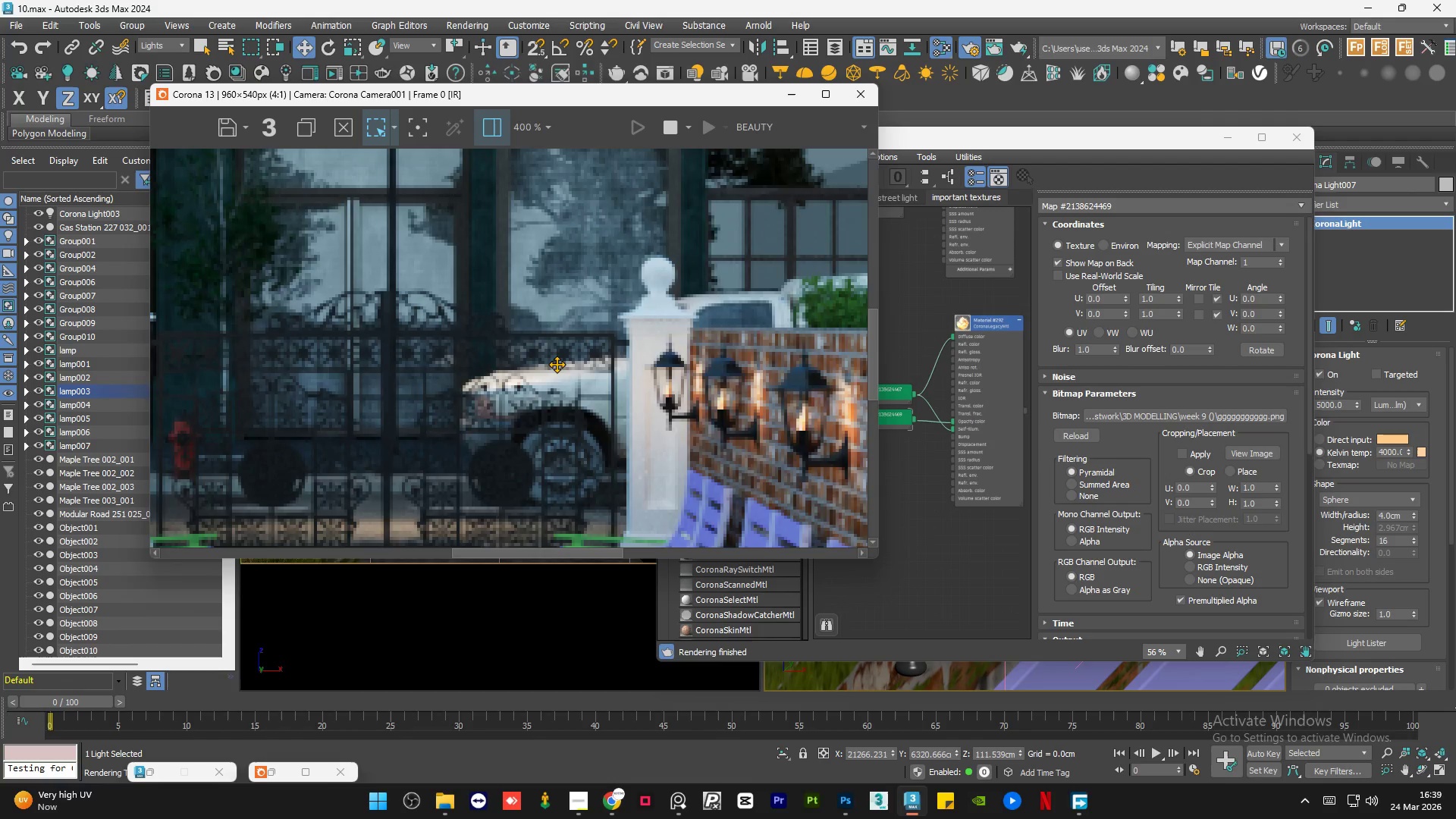 
scroll: coordinate [557, 364], scroll_direction: down, amount: 1.0
 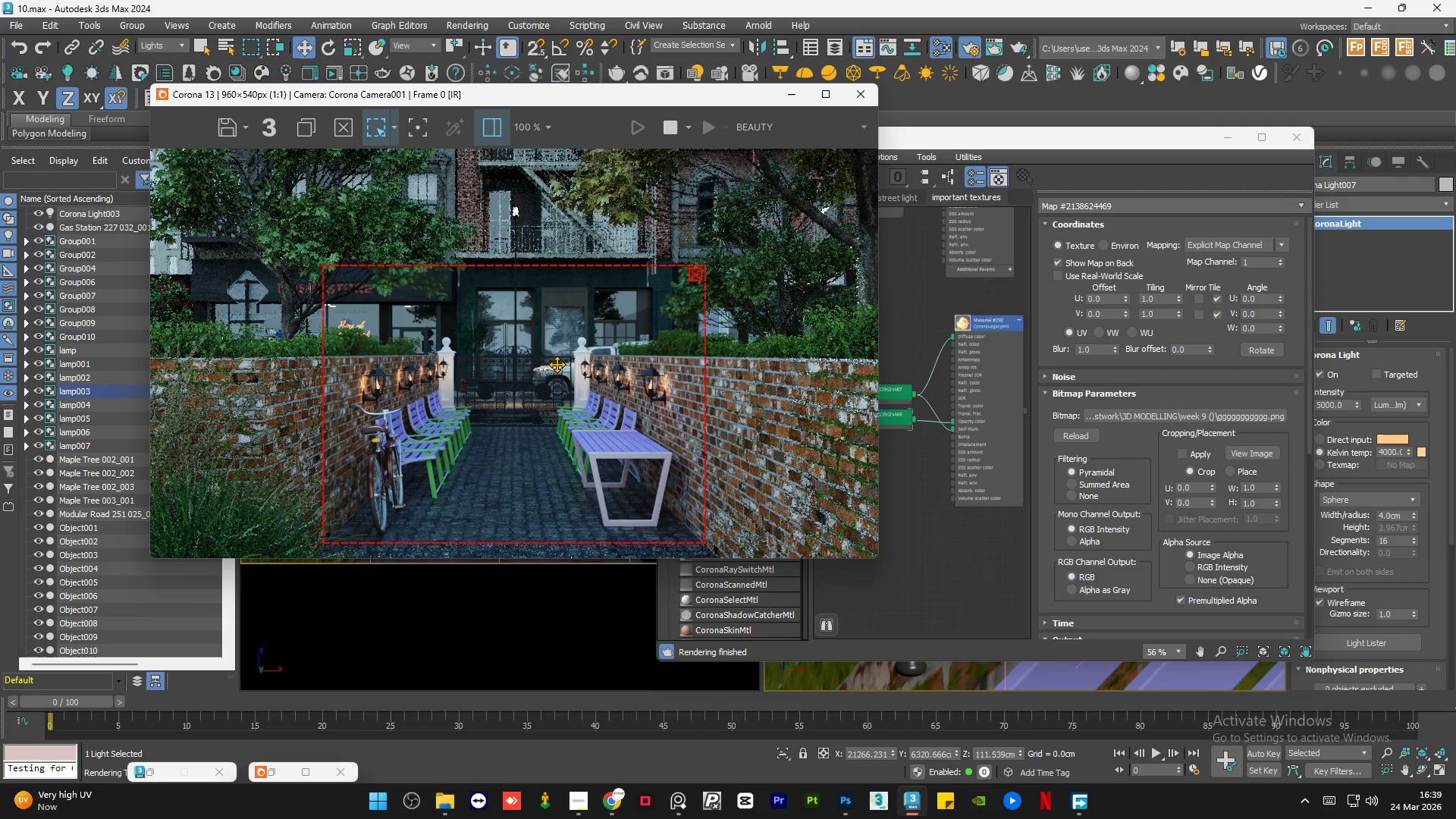 
wait(13.17)
 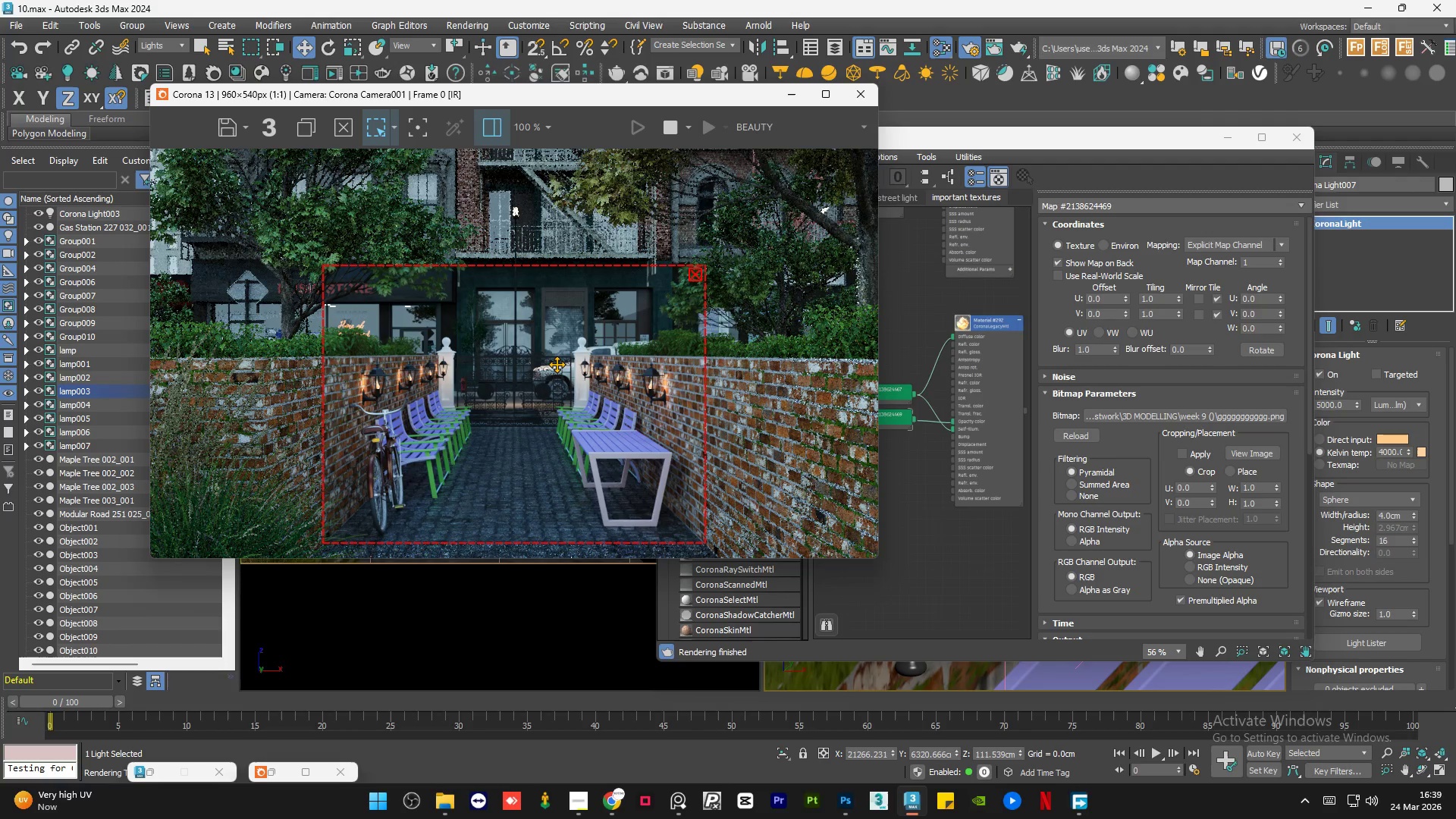 
scroll: coordinate [674, 388], scroll_direction: up, amount: 2.0
 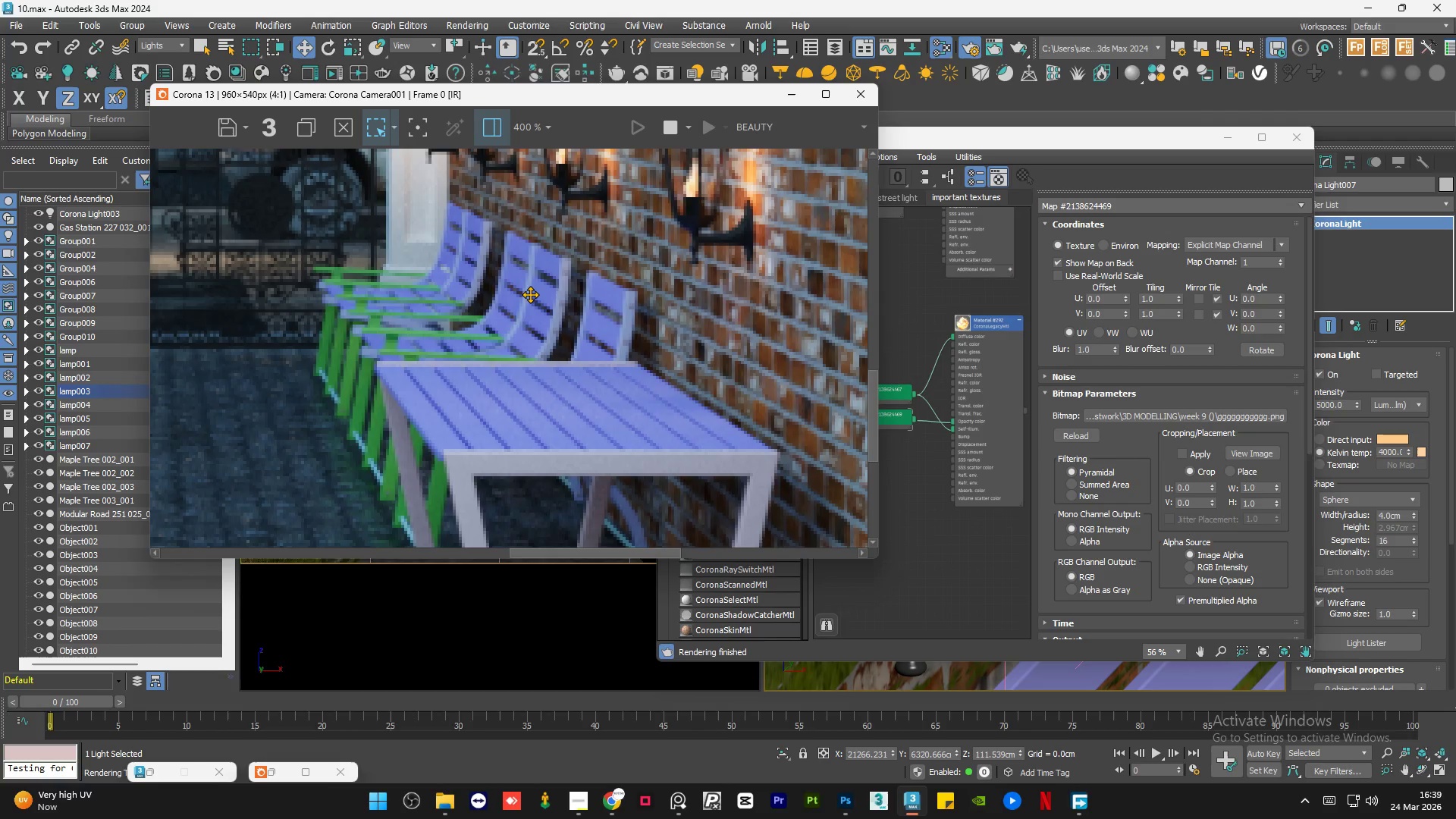 
scroll: coordinate [530, 294], scroll_direction: down, amount: 1.0
 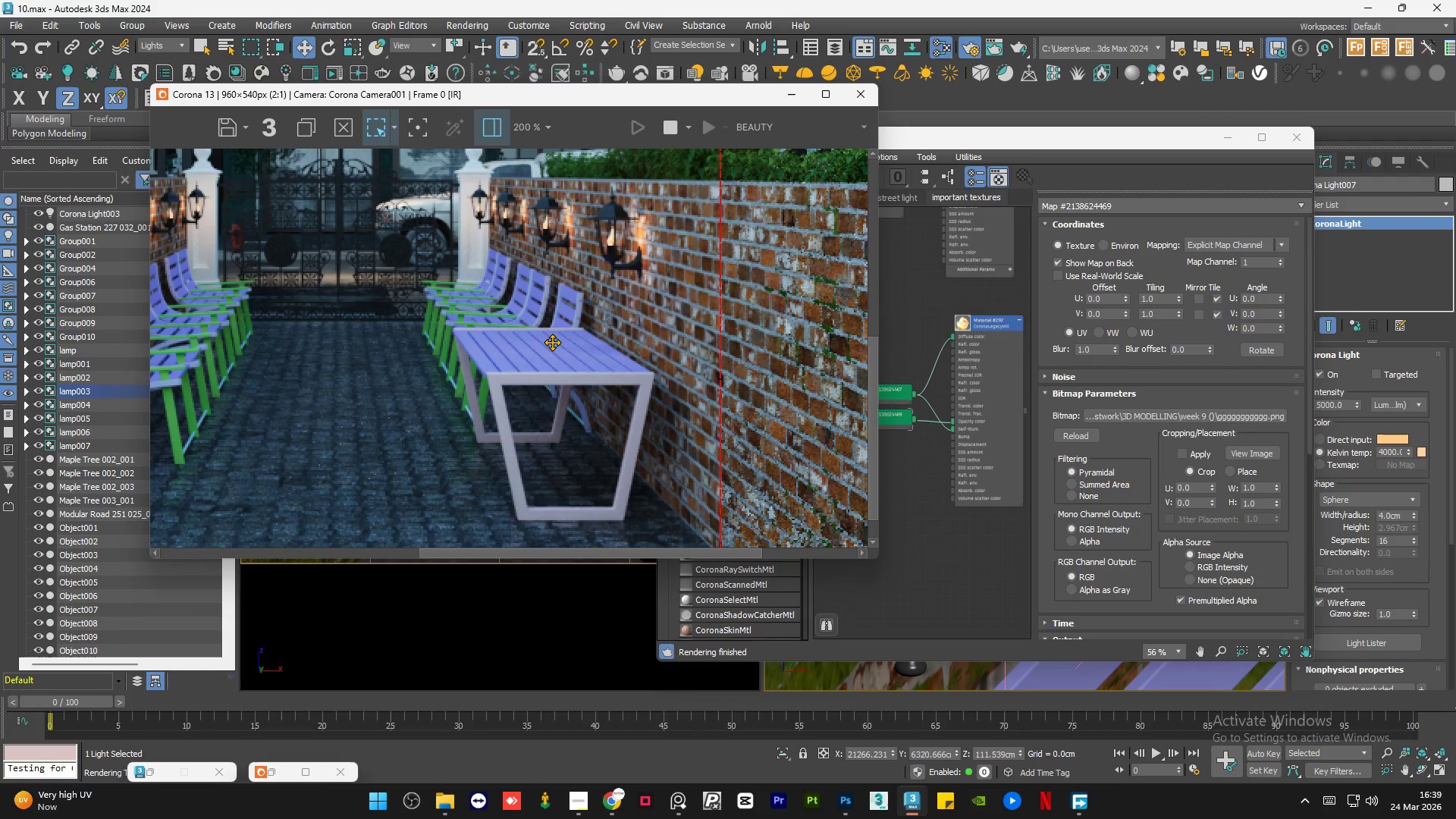 
scroll: coordinate [590, 445], scroll_direction: up, amount: 2.0
 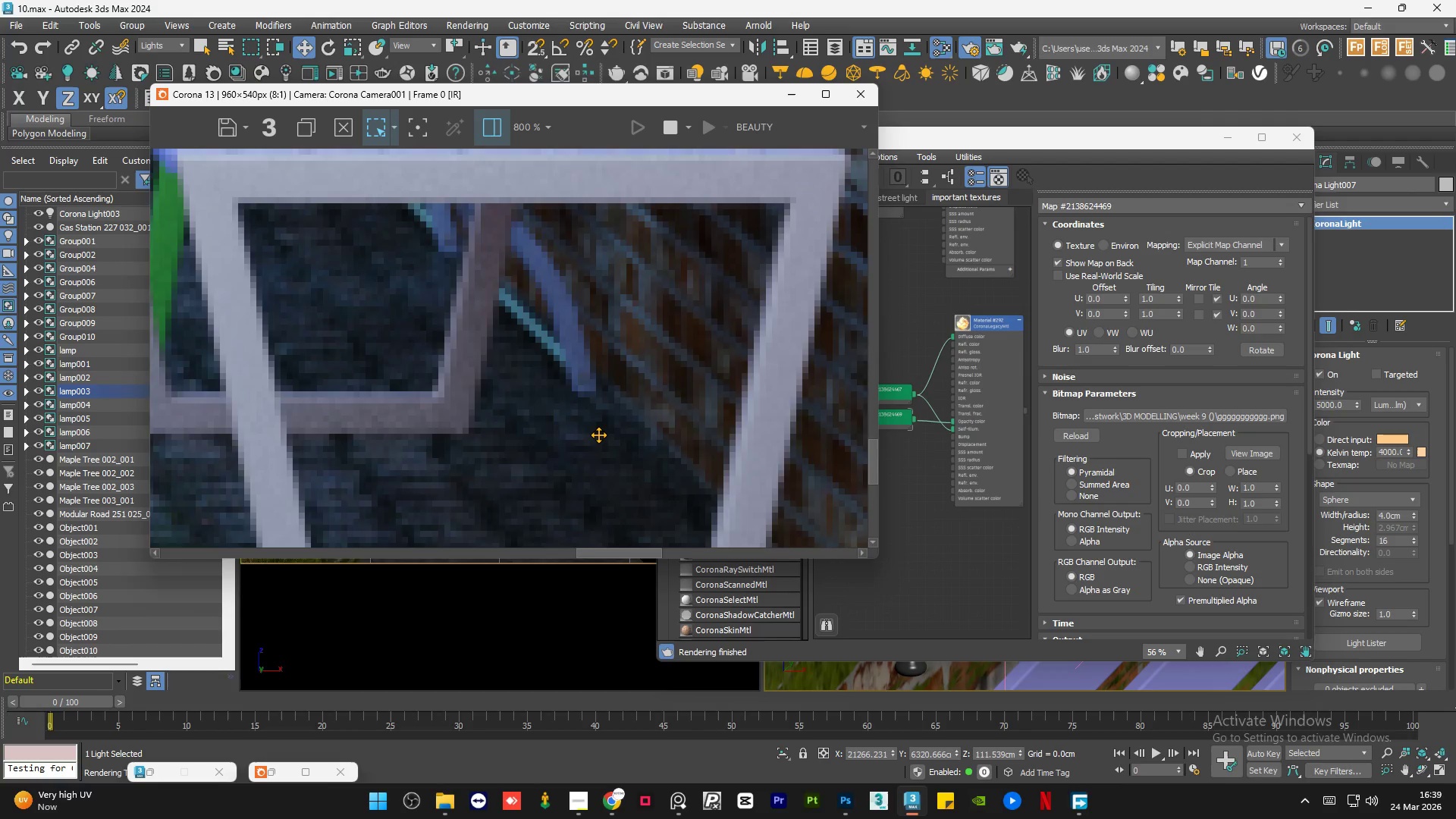 
scroll: coordinate [614, 350], scroll_direction: down, amount: 3.0
 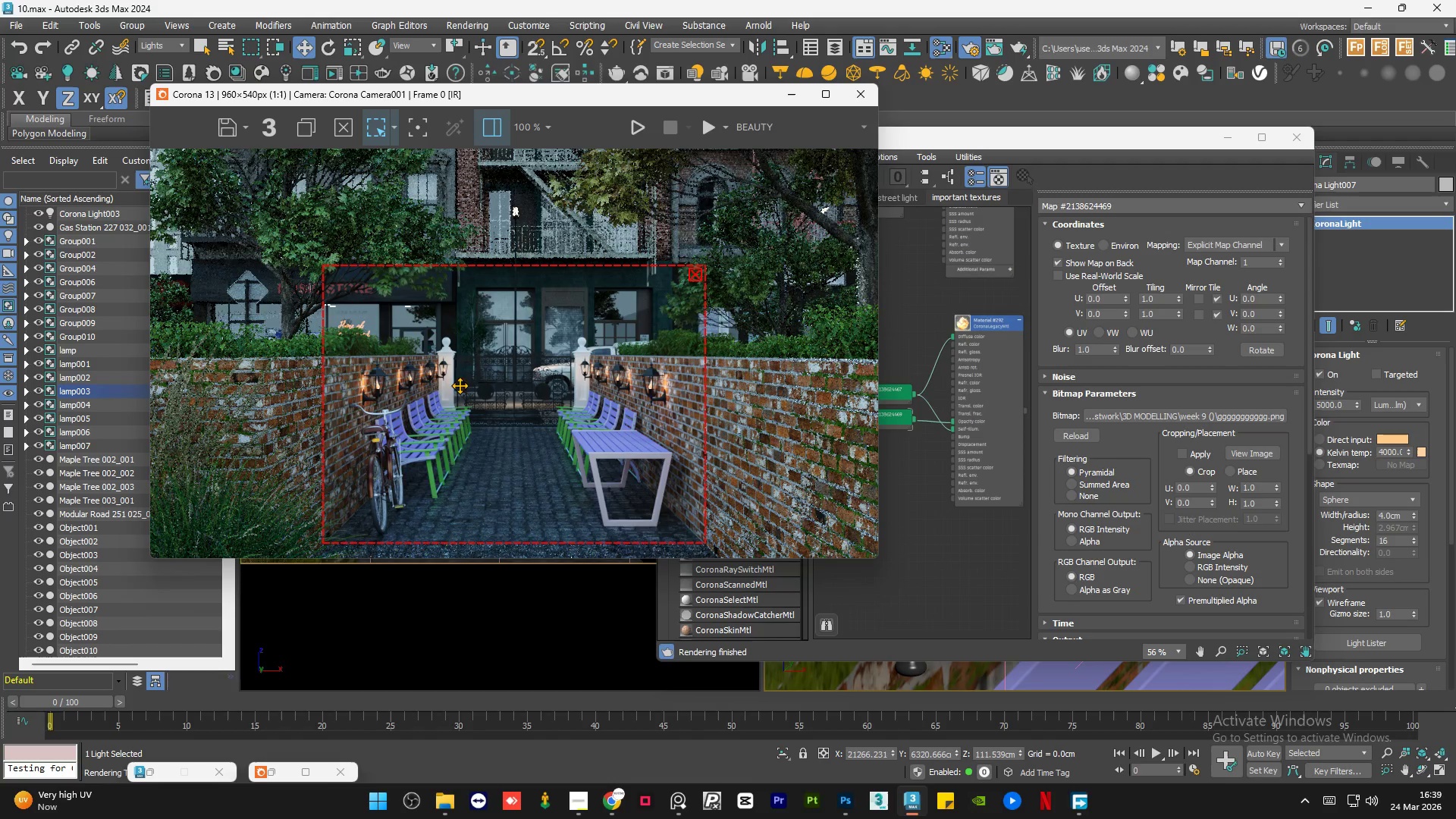 
scroll: coordinate [425, 403], scroll_direction: up, amount: 2.0
 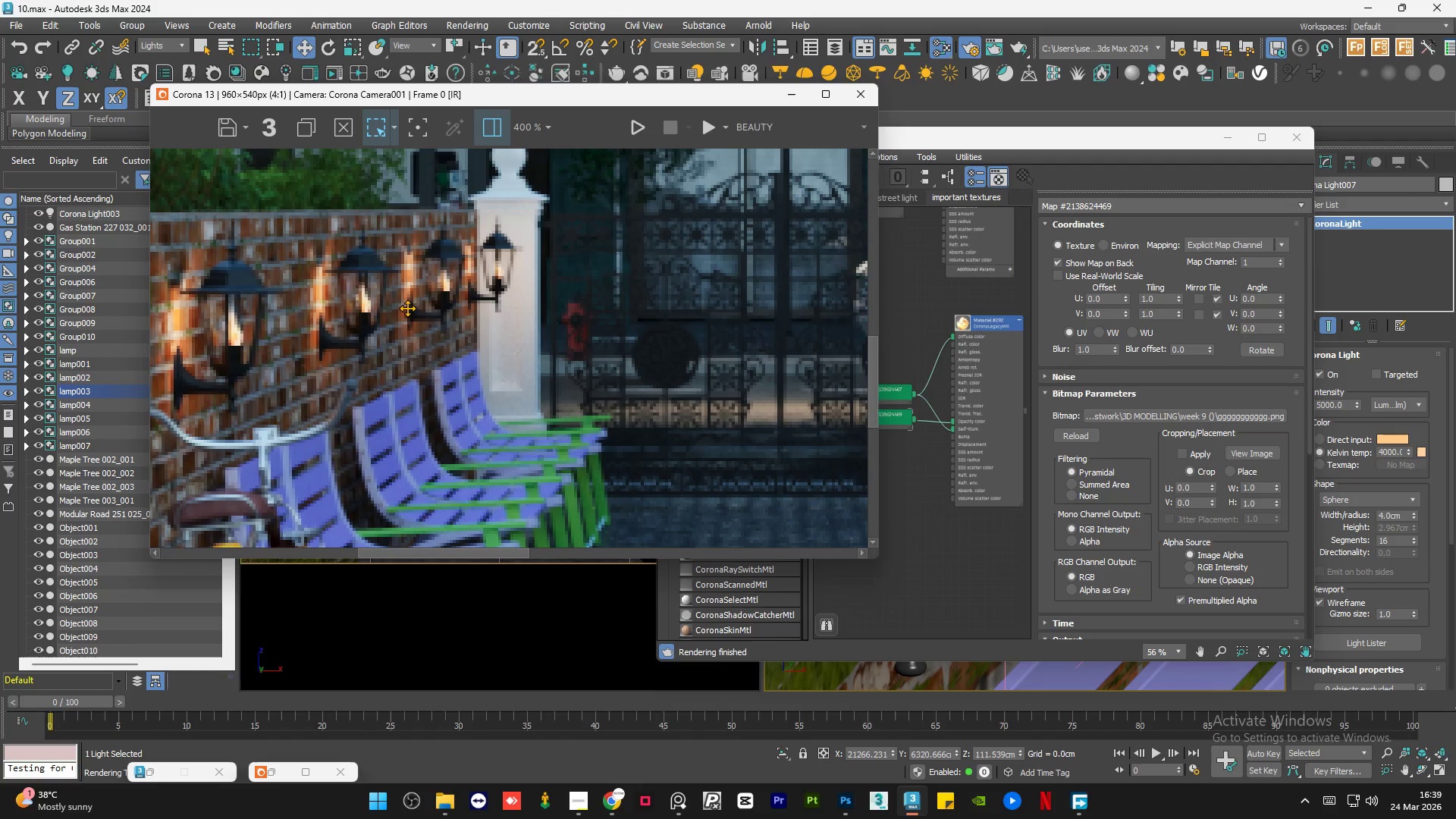 
scroll: coordinate [407, 308], scroll_direction: down, amount: 1.0
 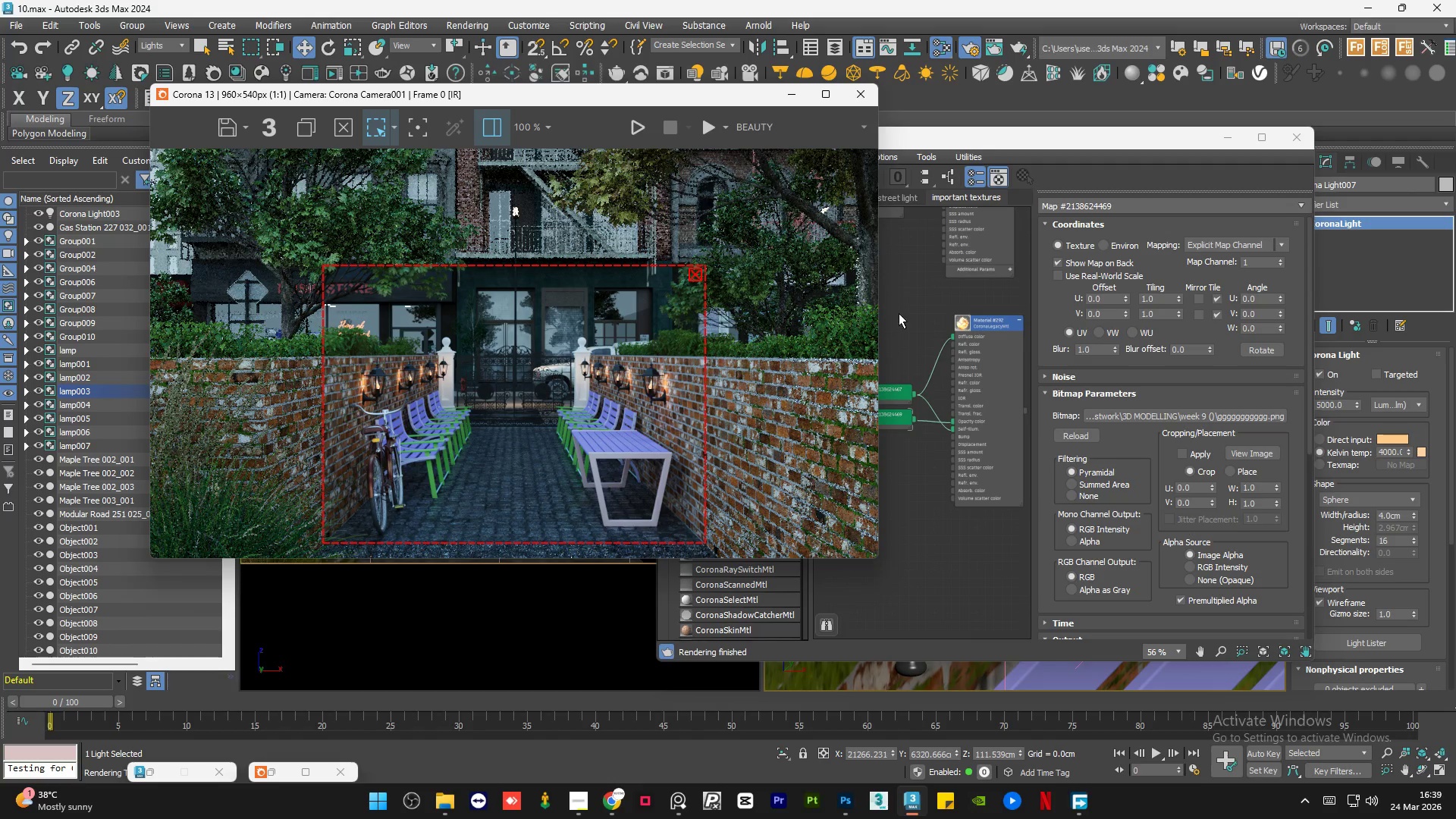 
scroll: coordinate [370, 402], scroll_direction: up, amount: 2.0
 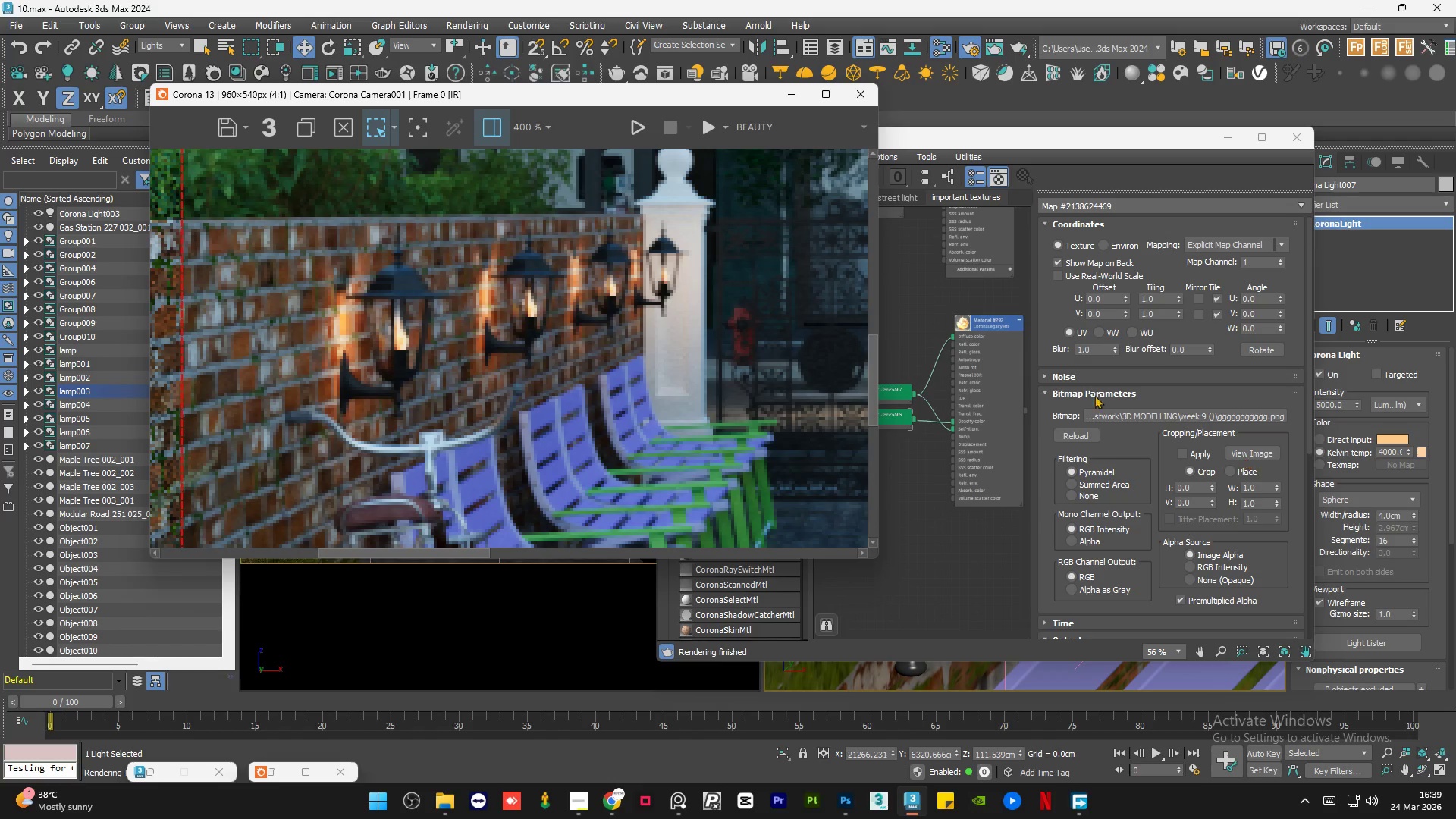 
double_click([984, 384])
 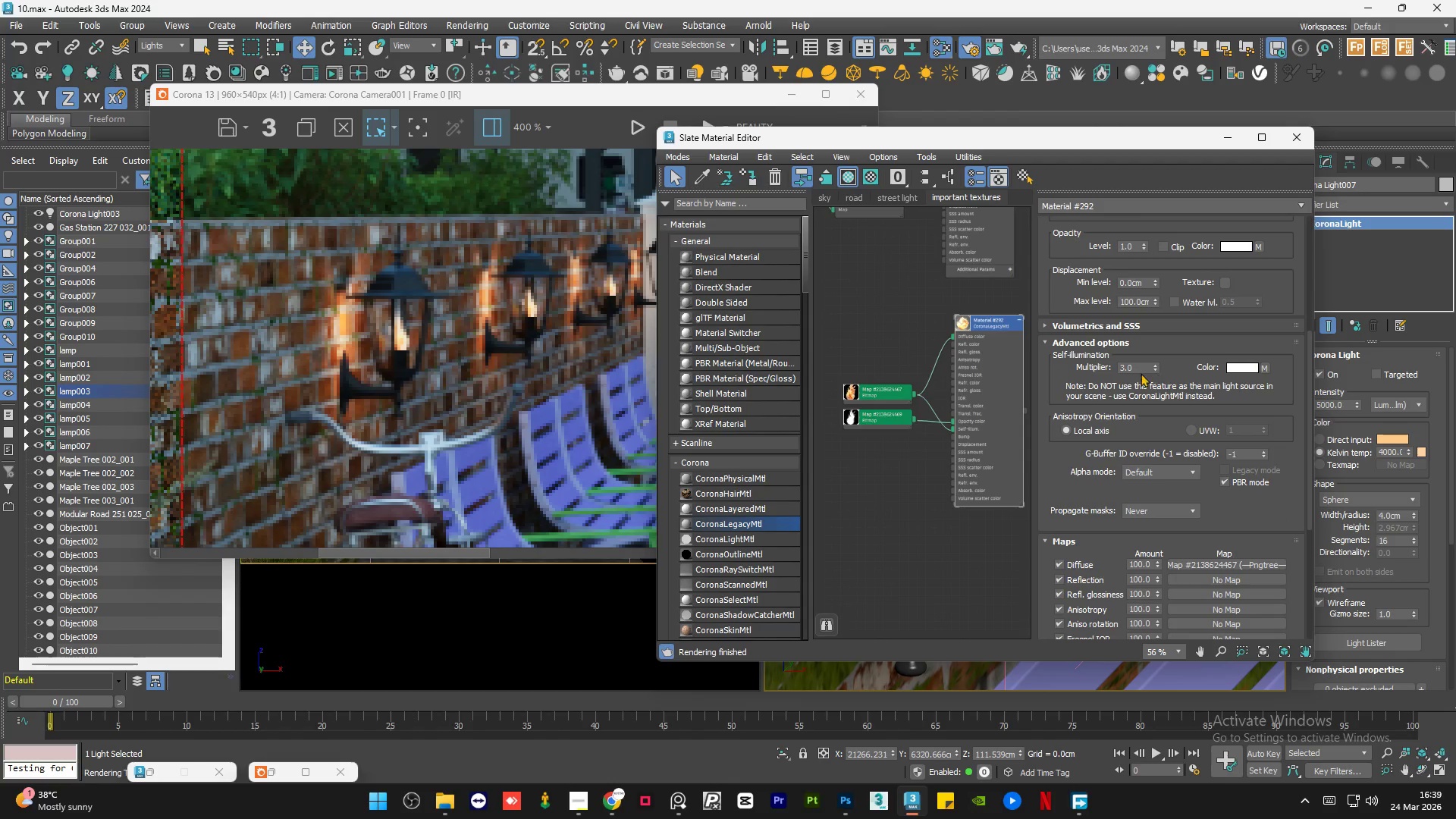 
double_click([1140, 370])
 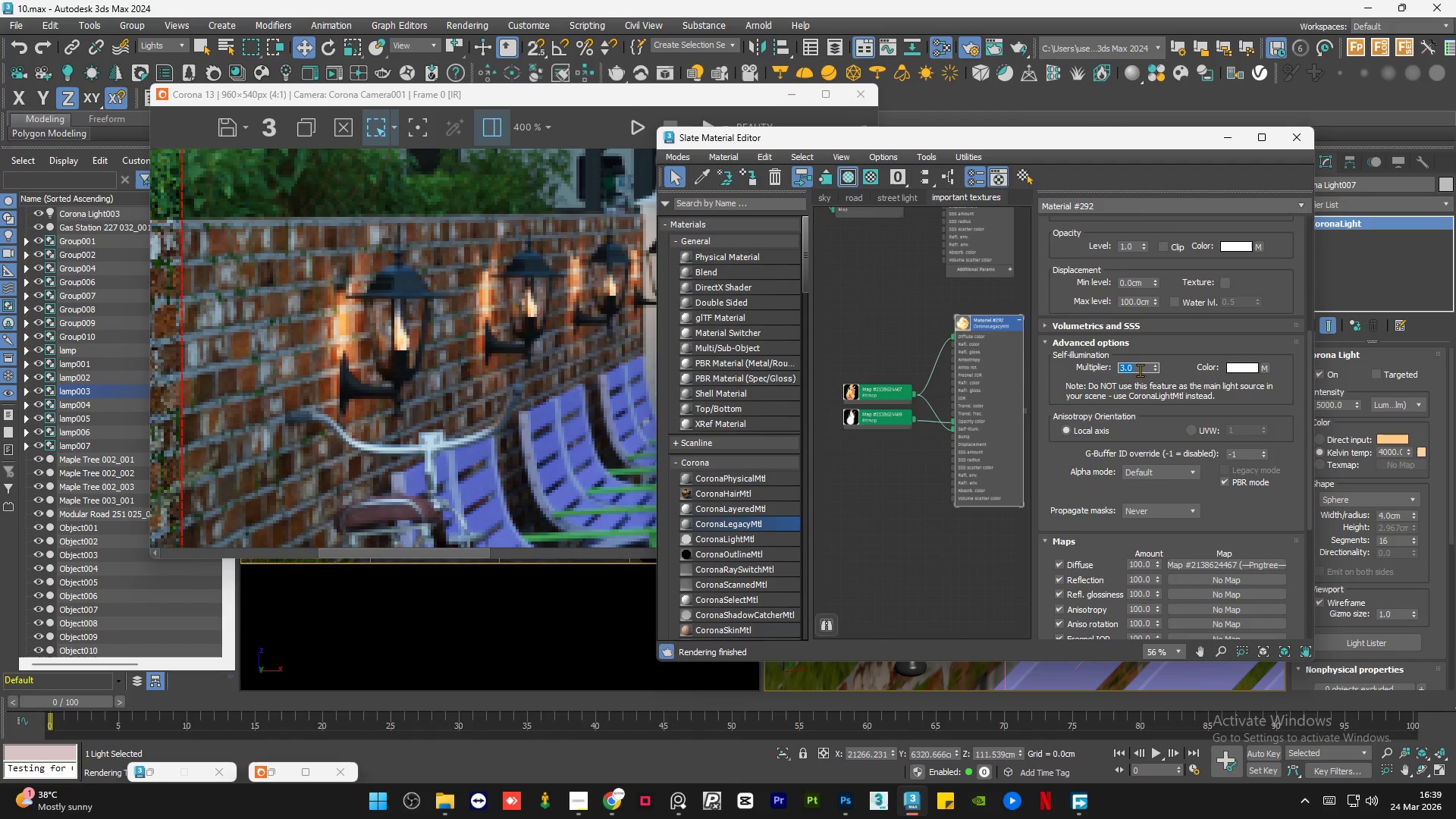 
key(Numpad5)
 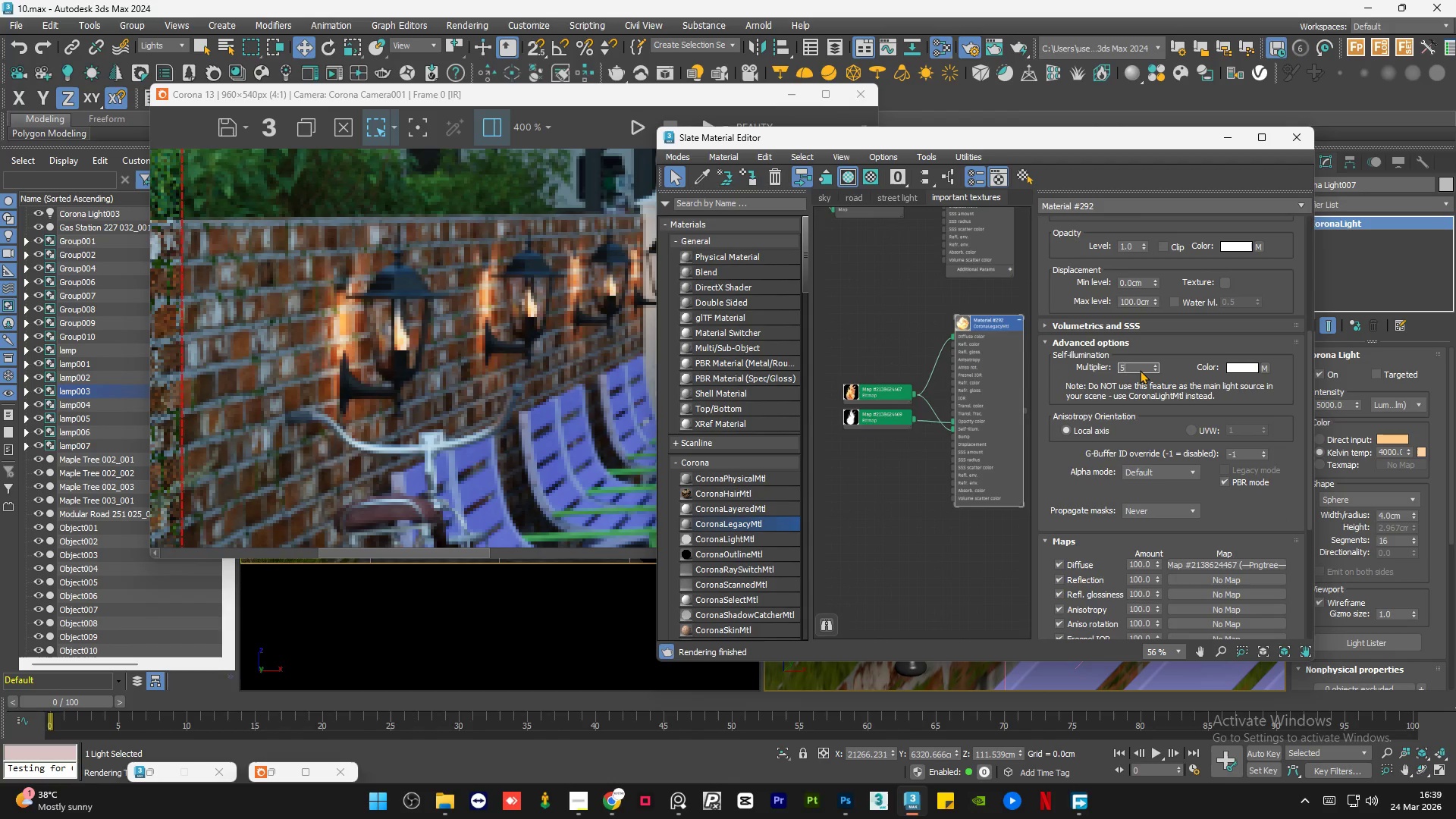 
key(NumpadEnter)
 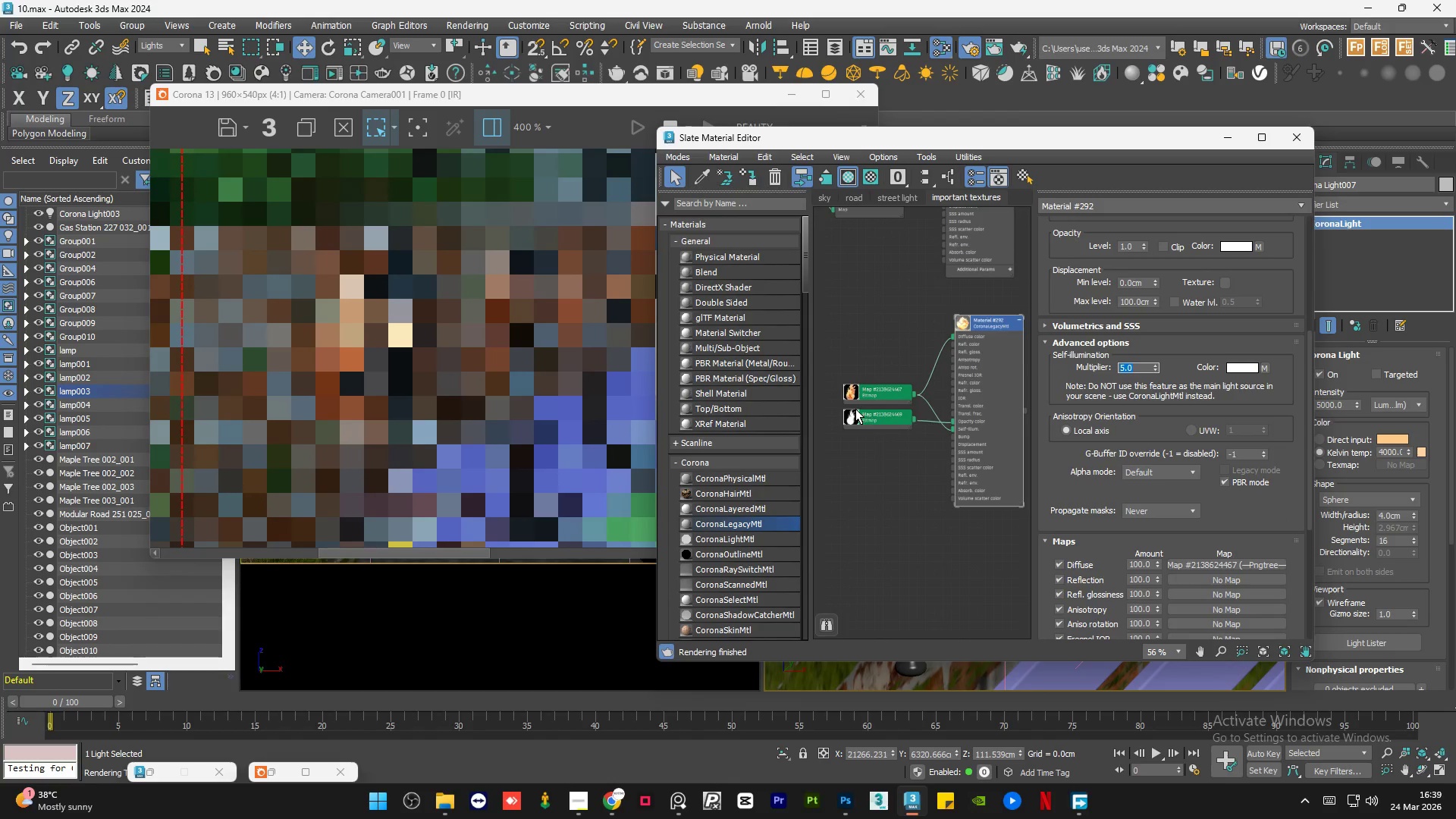 
scroll: coordinate [855, 409], scroll_direction: down, amount: 1.0
 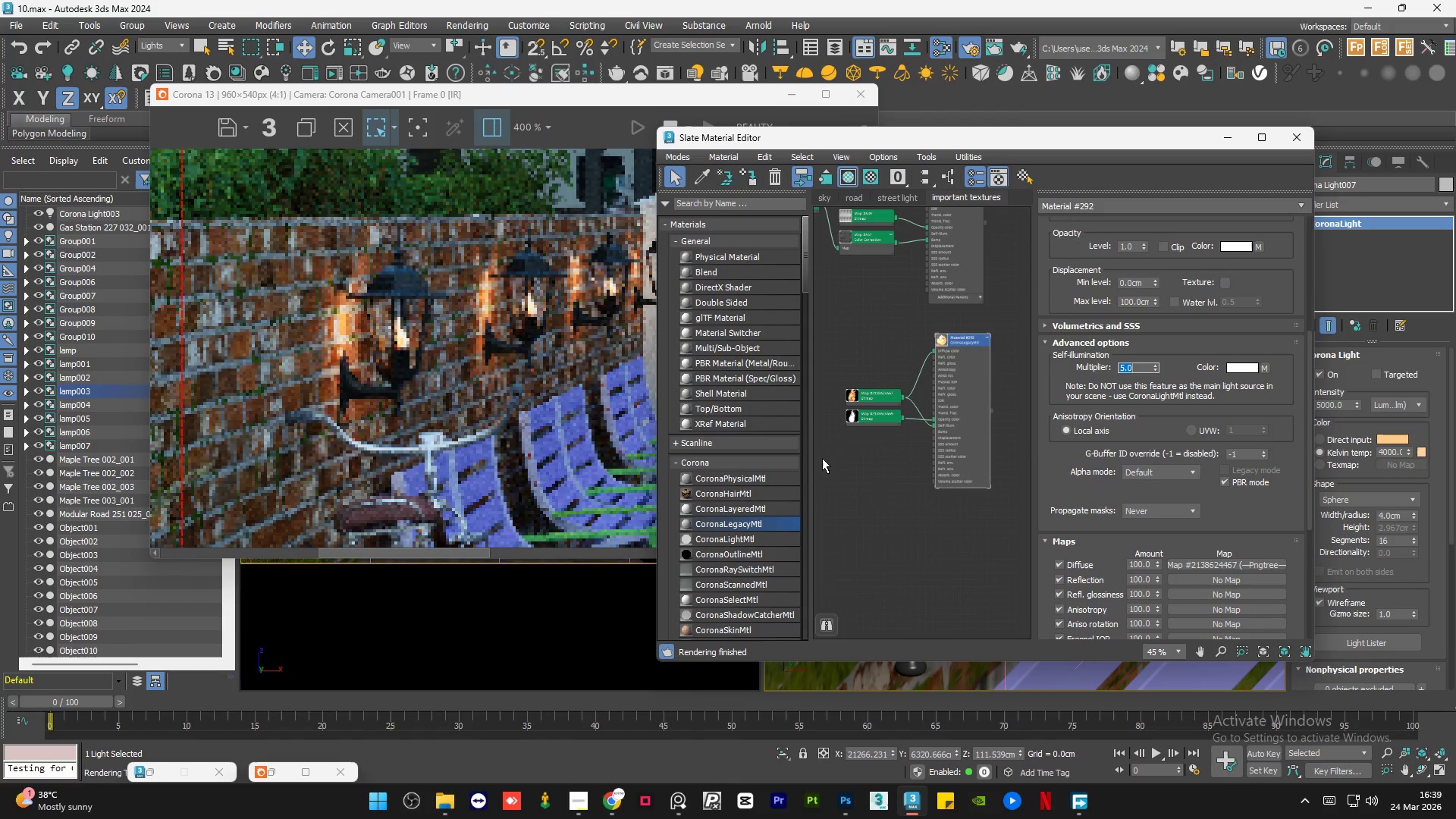 
left_click([820, 475])
 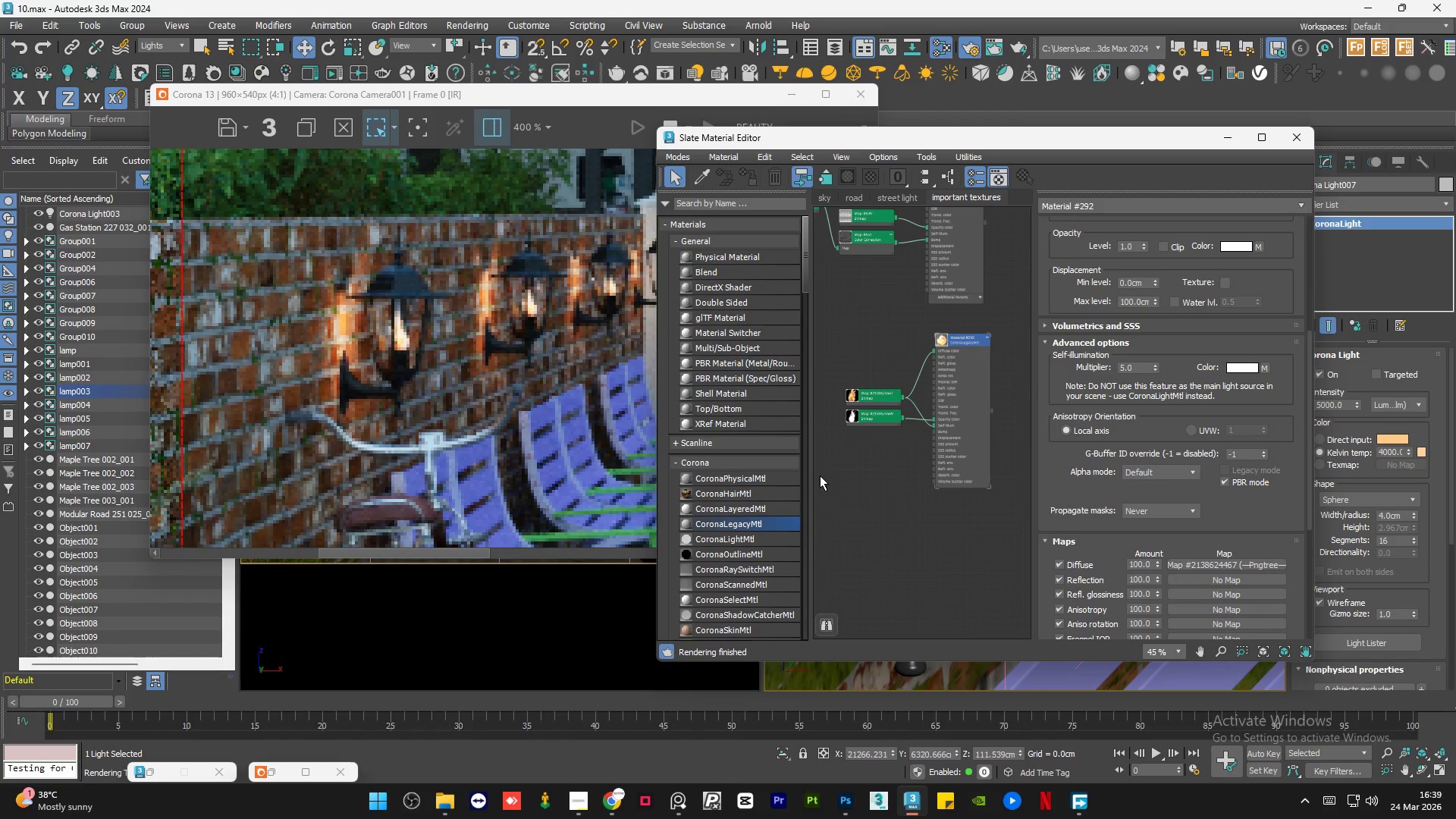 
scroll: coordinate [191, 391], scroll_direction: down, amount: 1.0
 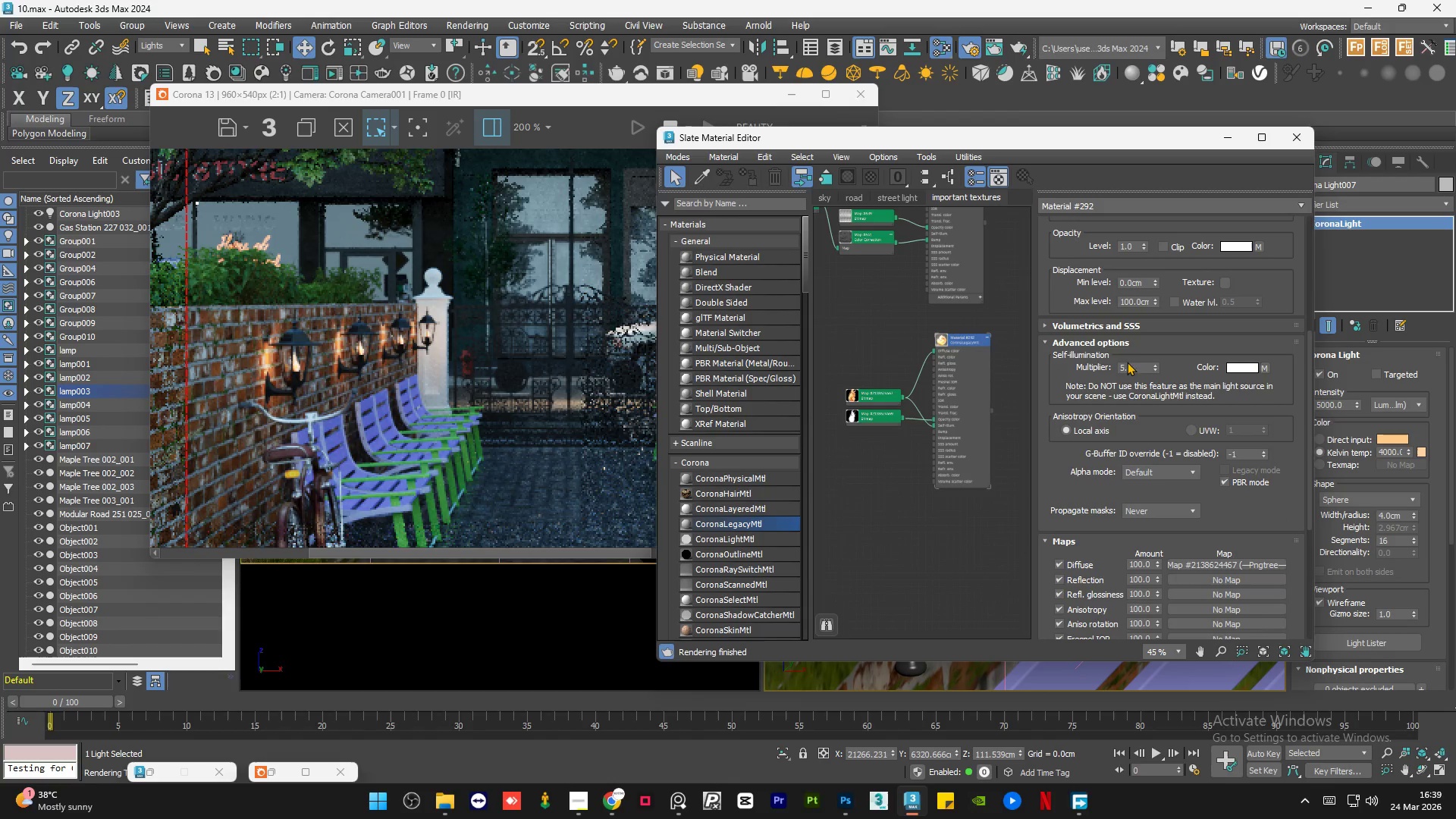 
double_click([1135, 367])
 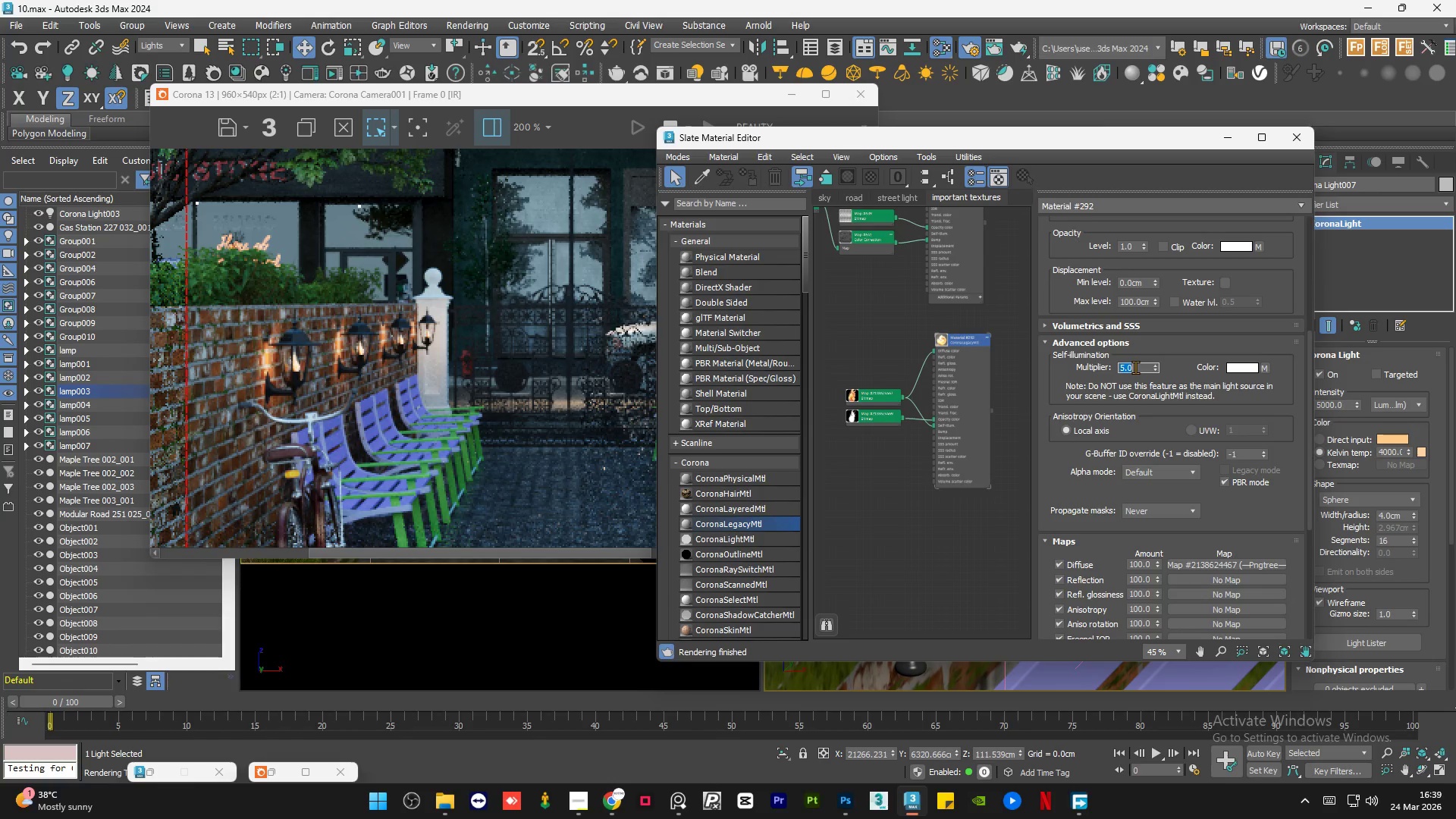 
key(Numpad3)
 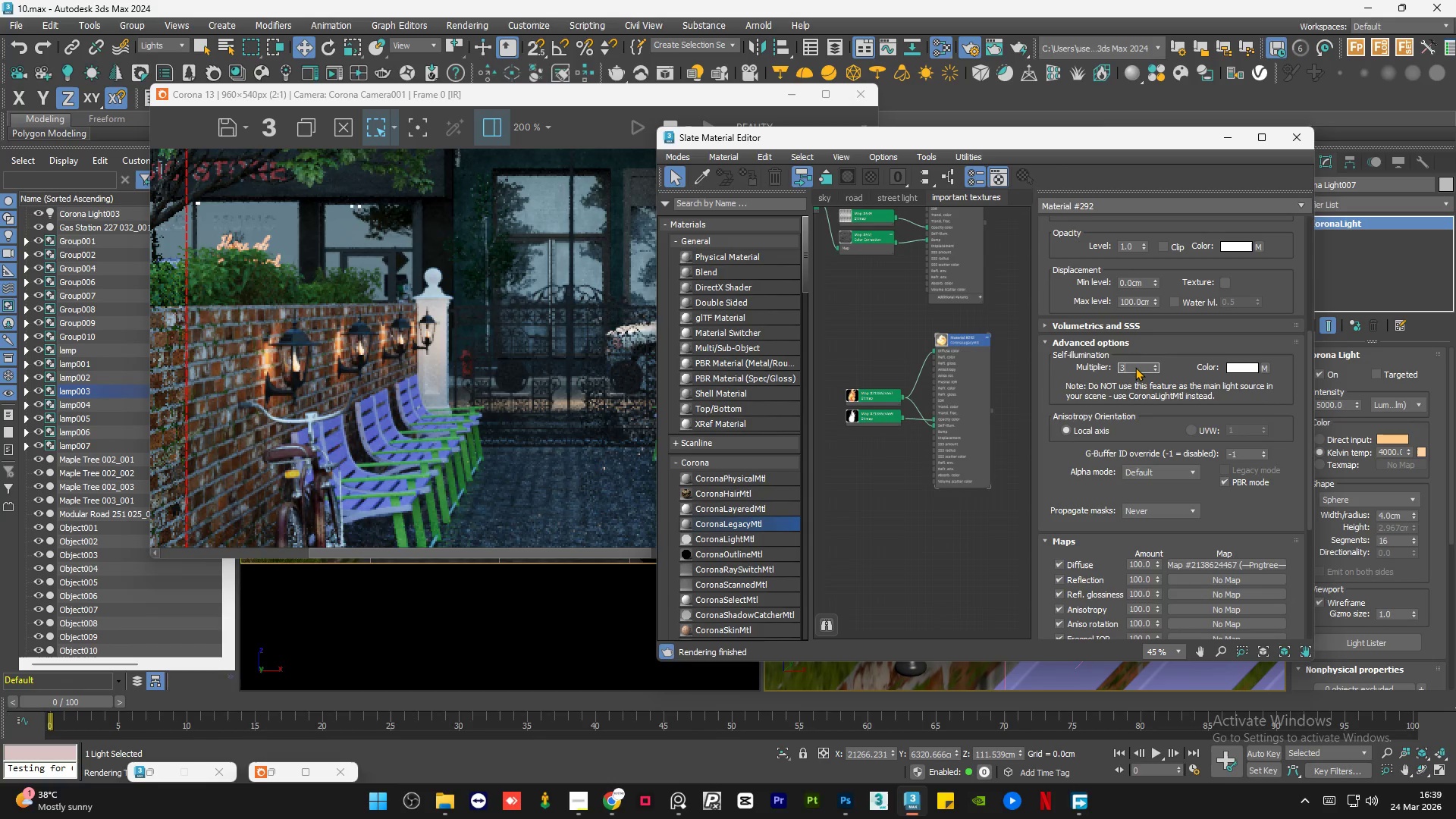 
key(NumpadEnter)
 